 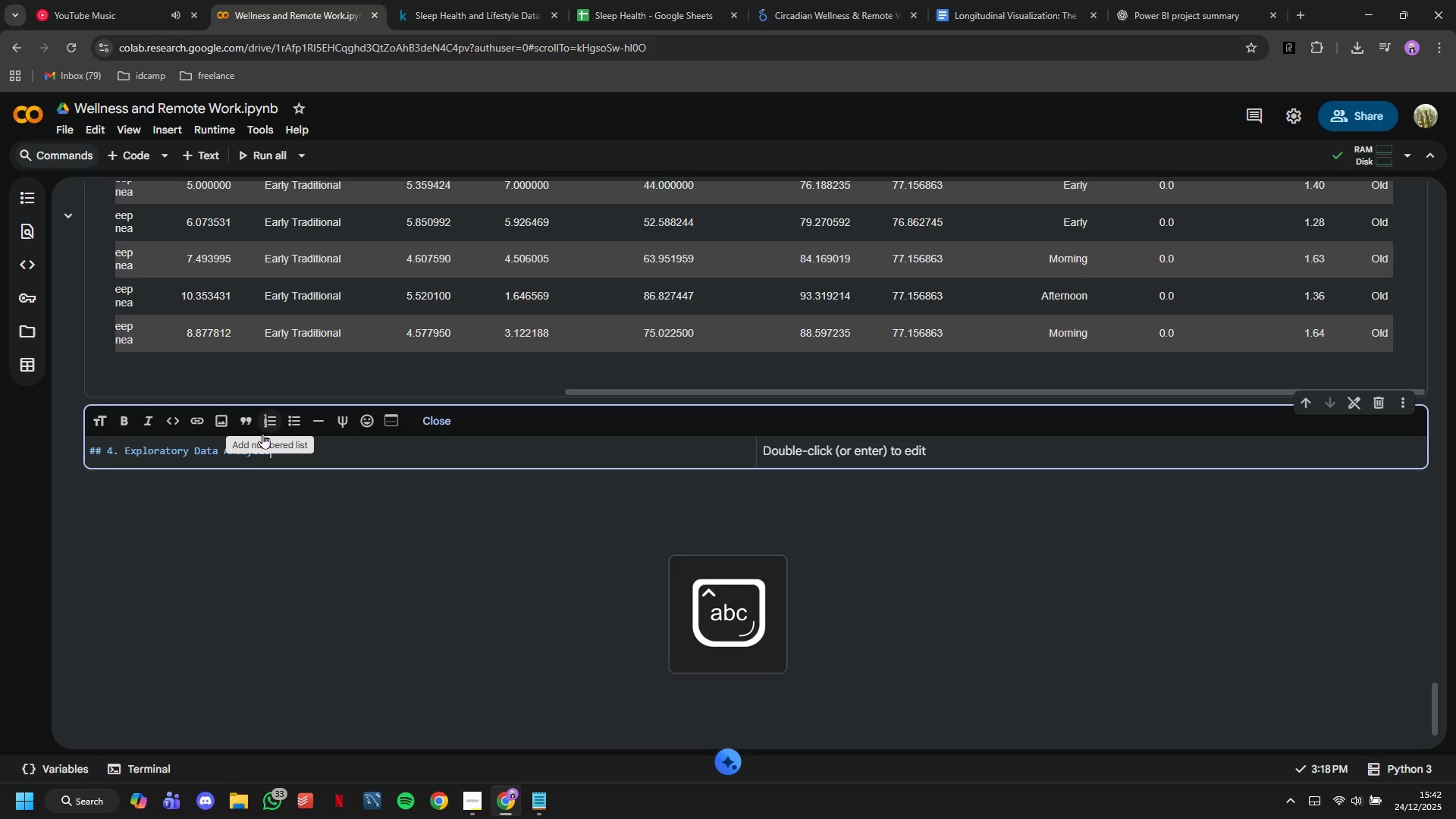 
left_click([141, 161])
 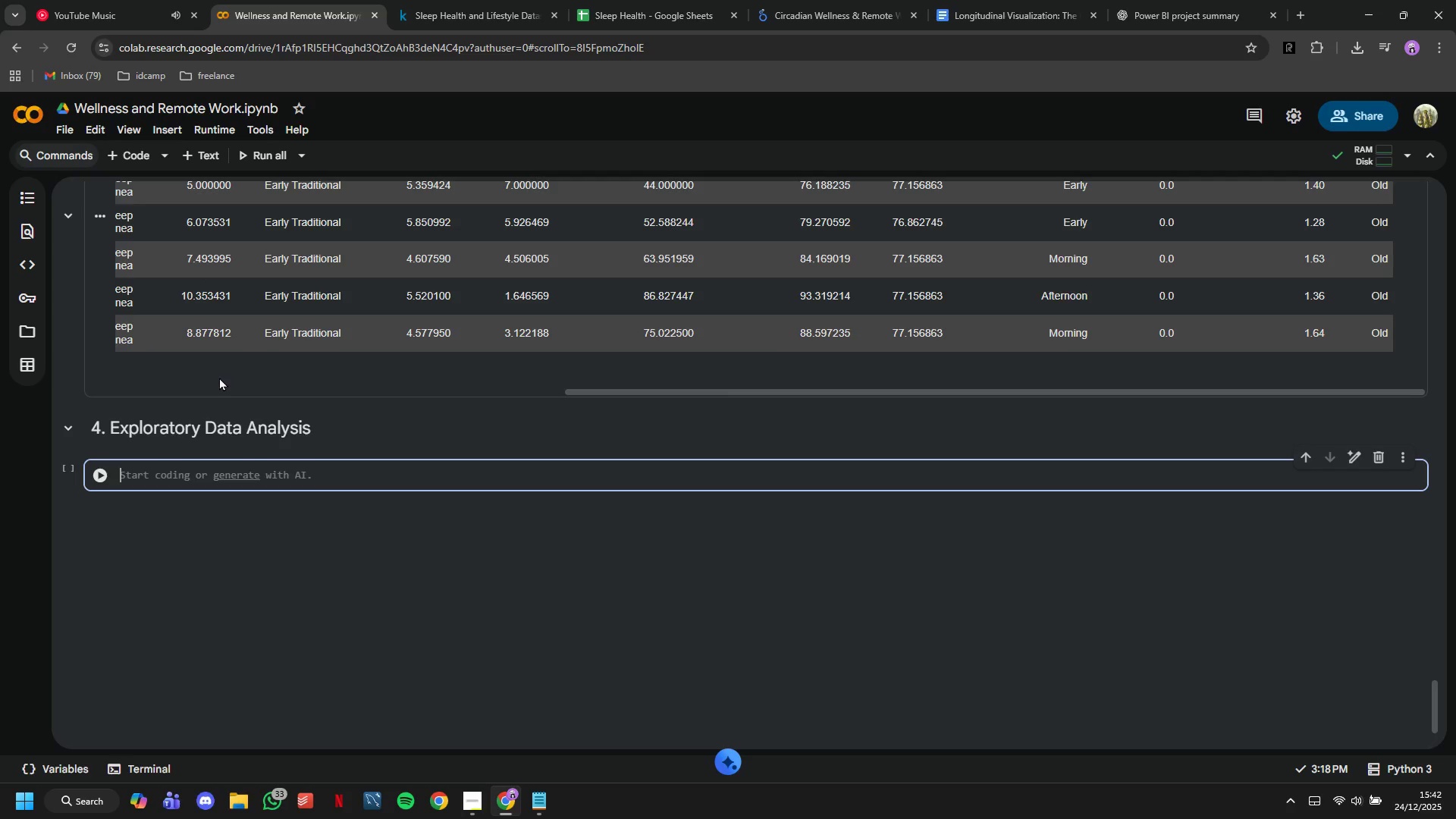 
wait(9.08)
 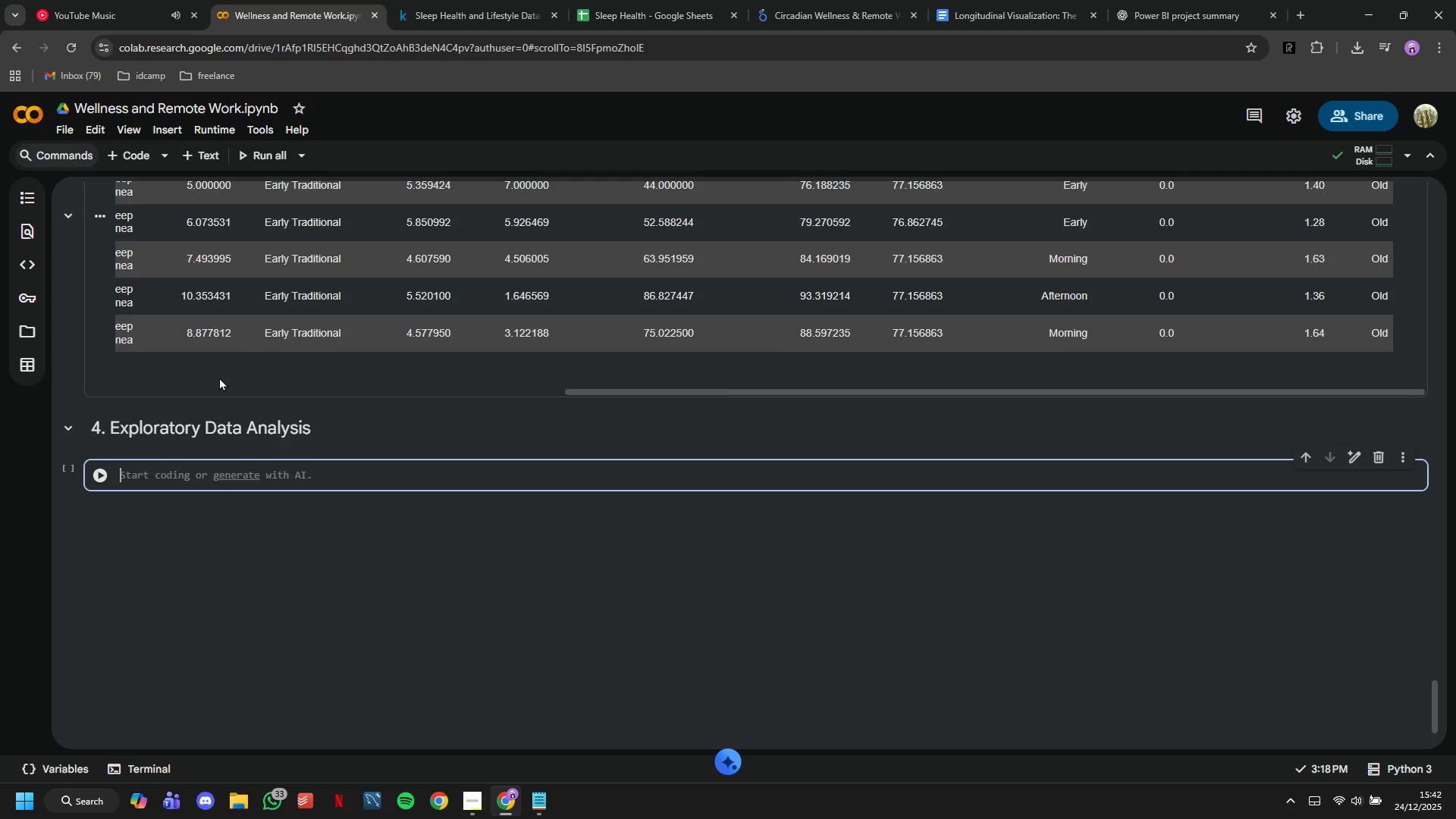 
type(fig, ze)
key(Backspace)
key(Backspace)
type(z)
key(Backspace)
type(axes = )
 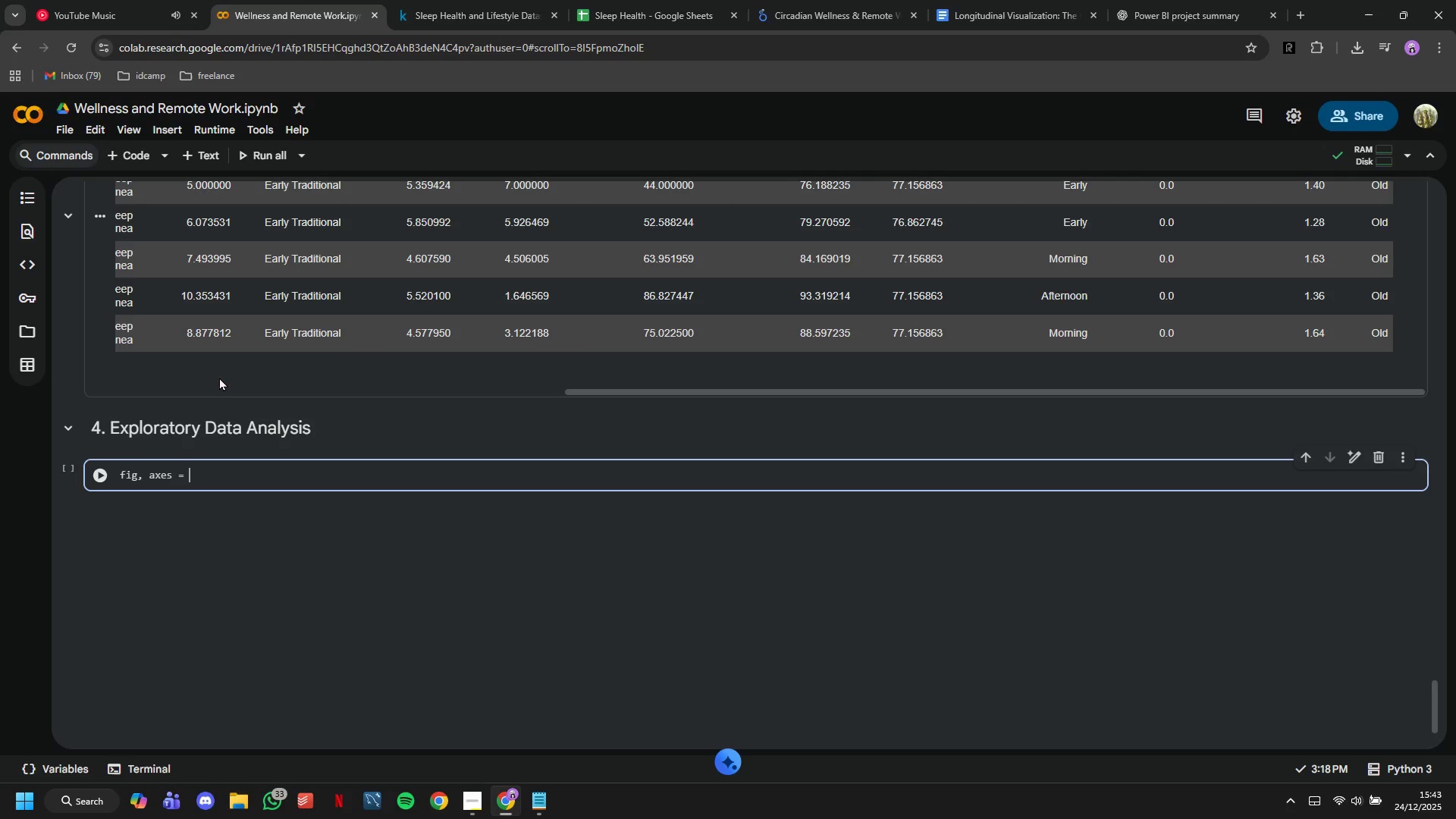 
type(plt.subplots )
key(Backspace)
type((3,3, figsize=(15)
key(Backspace)
type(8,14)
 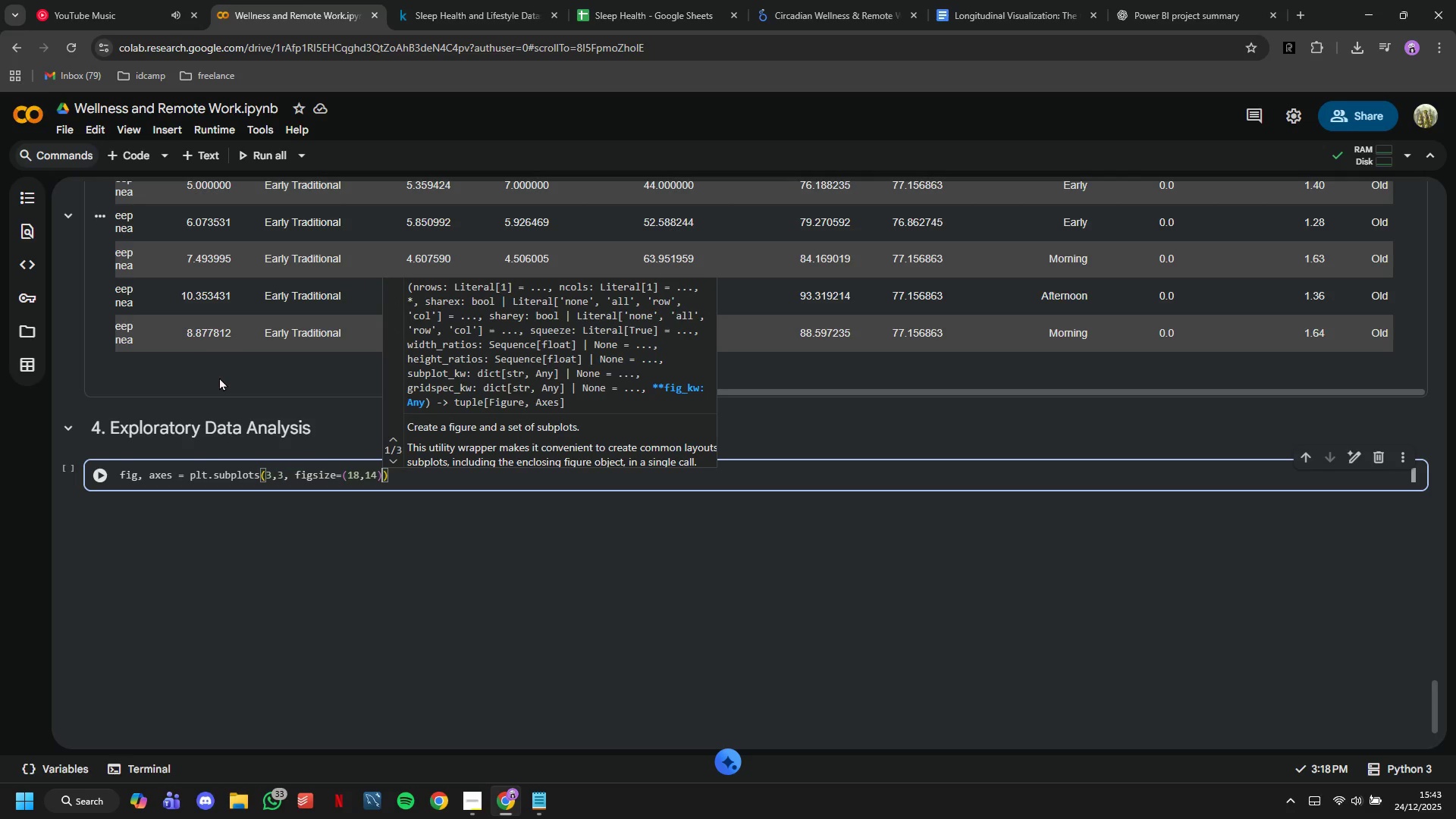 
 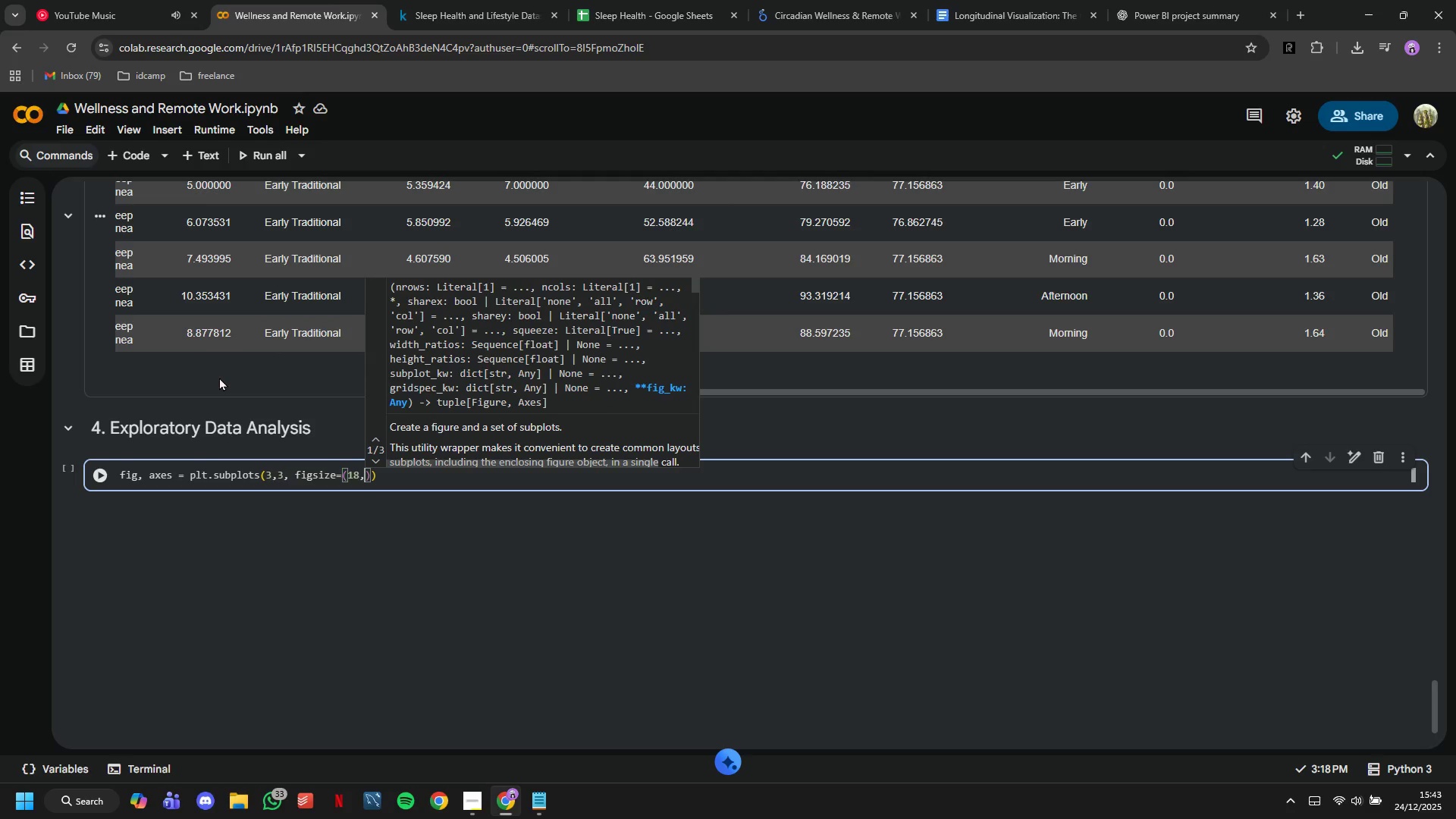 
key(ArrowRight)
 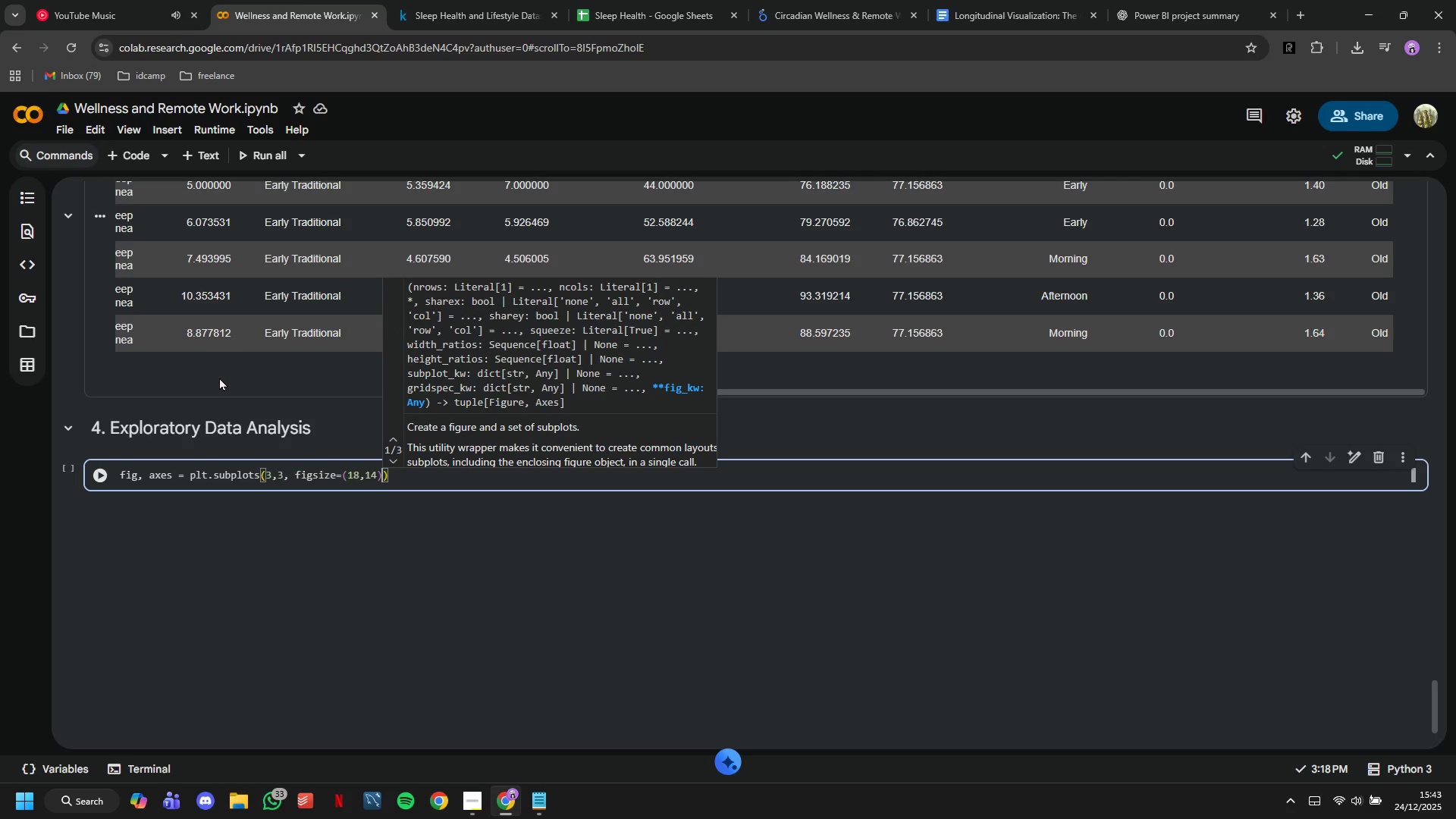 
key(ArrowRight)
 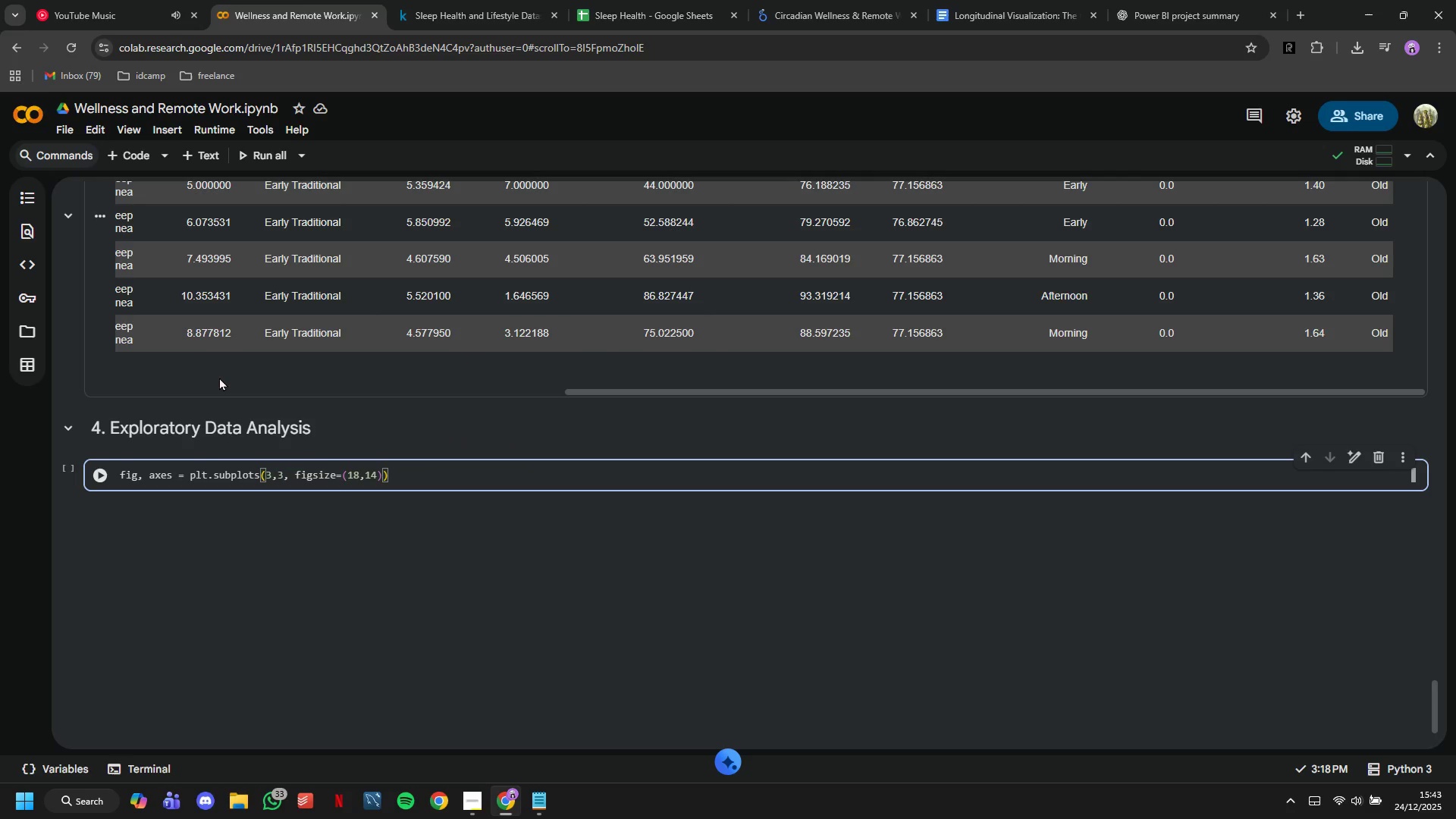 
key(Enter)
 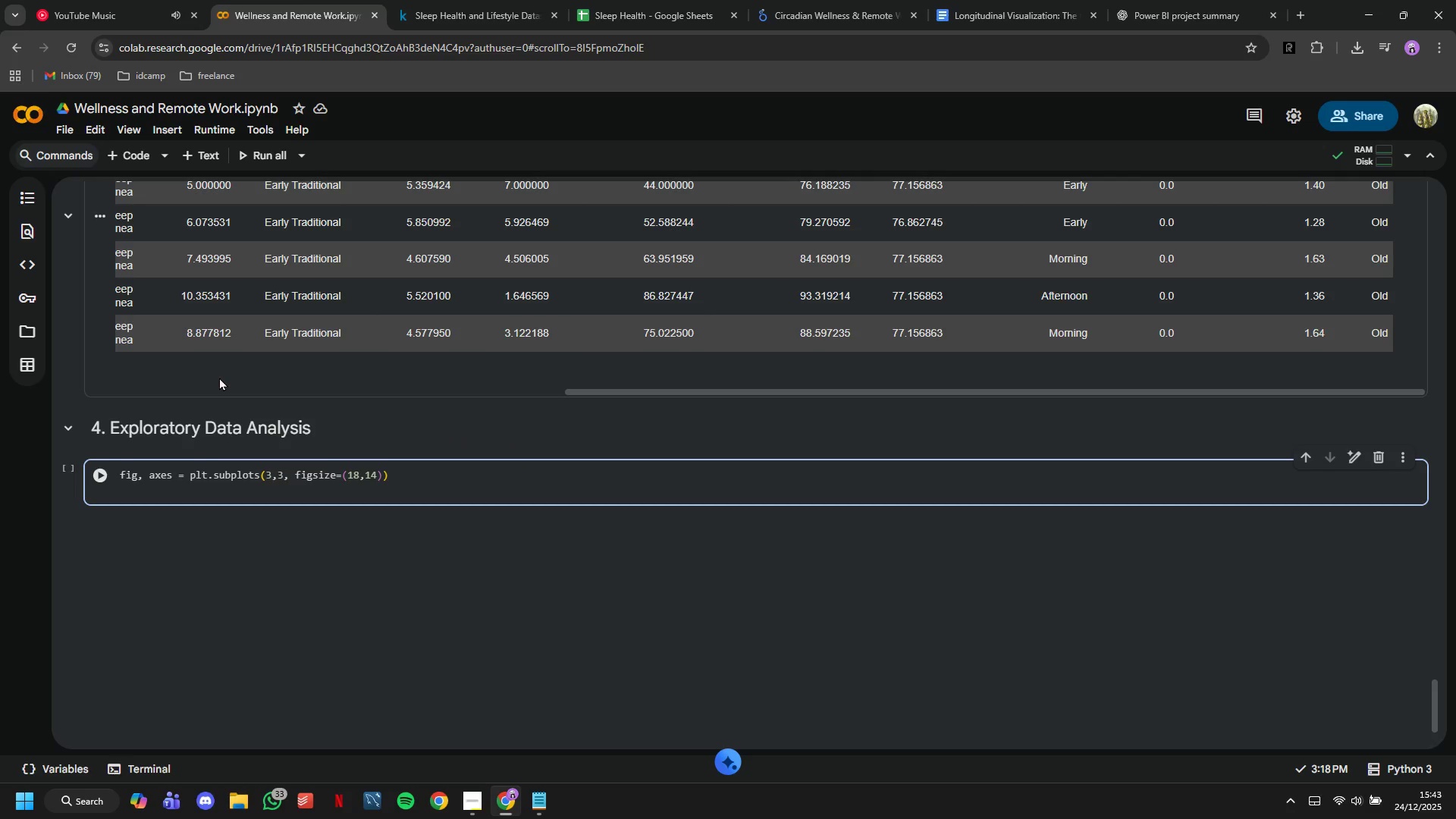 
type(fig.suptitle('Circadian Wellnedd )
key(Backspace)
key(Backspace)
key(Backspace)
type(ss Research: Comprehensive EDA\nAperture Wellen)
key(Backspace)
key(Backspace)
type(e)
key(Backspace)
type(e)
key(Backspace)
type(ness Resear)
key(Backspace)
type(rch)
 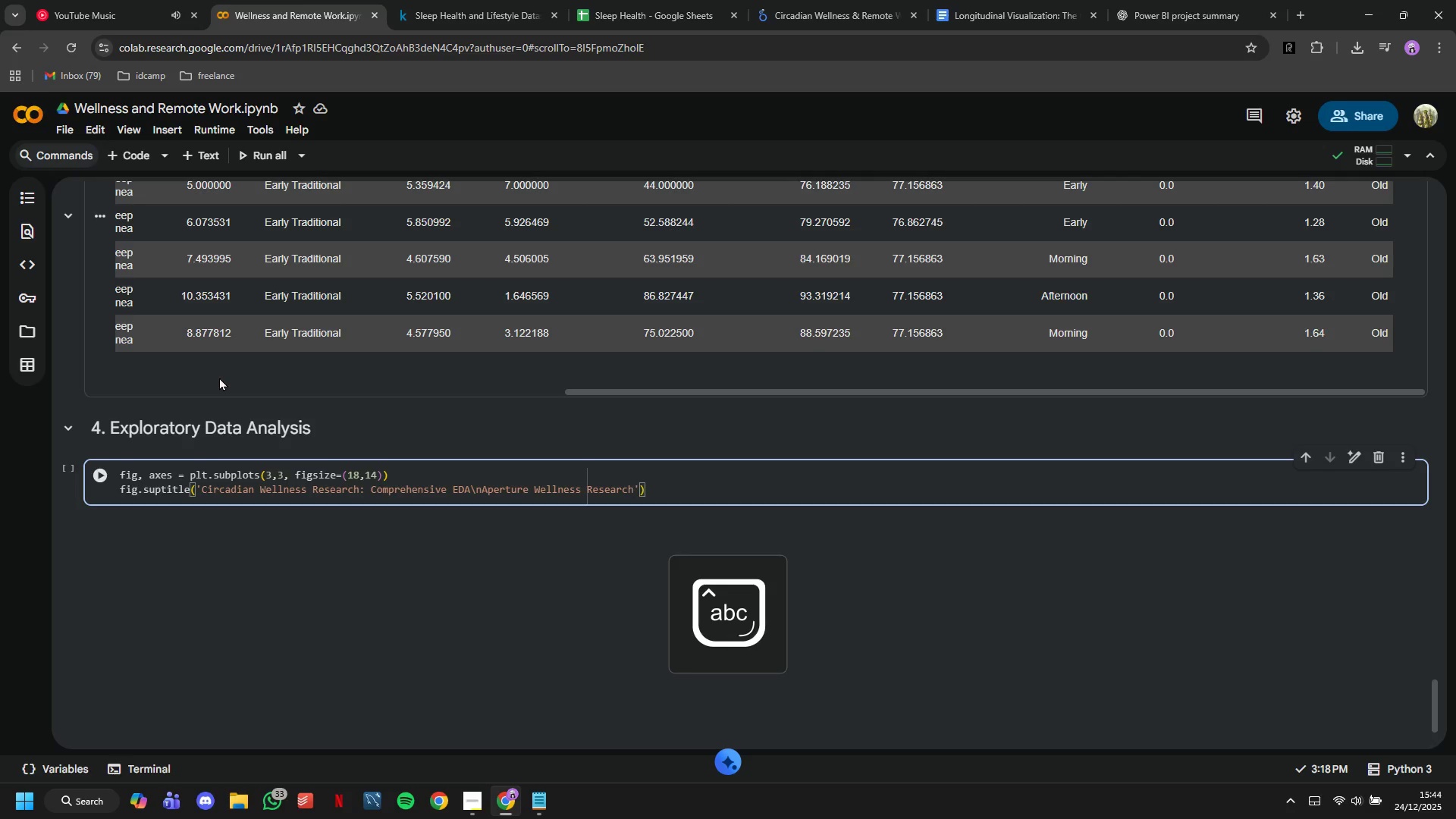 
key(ArrowRight)
 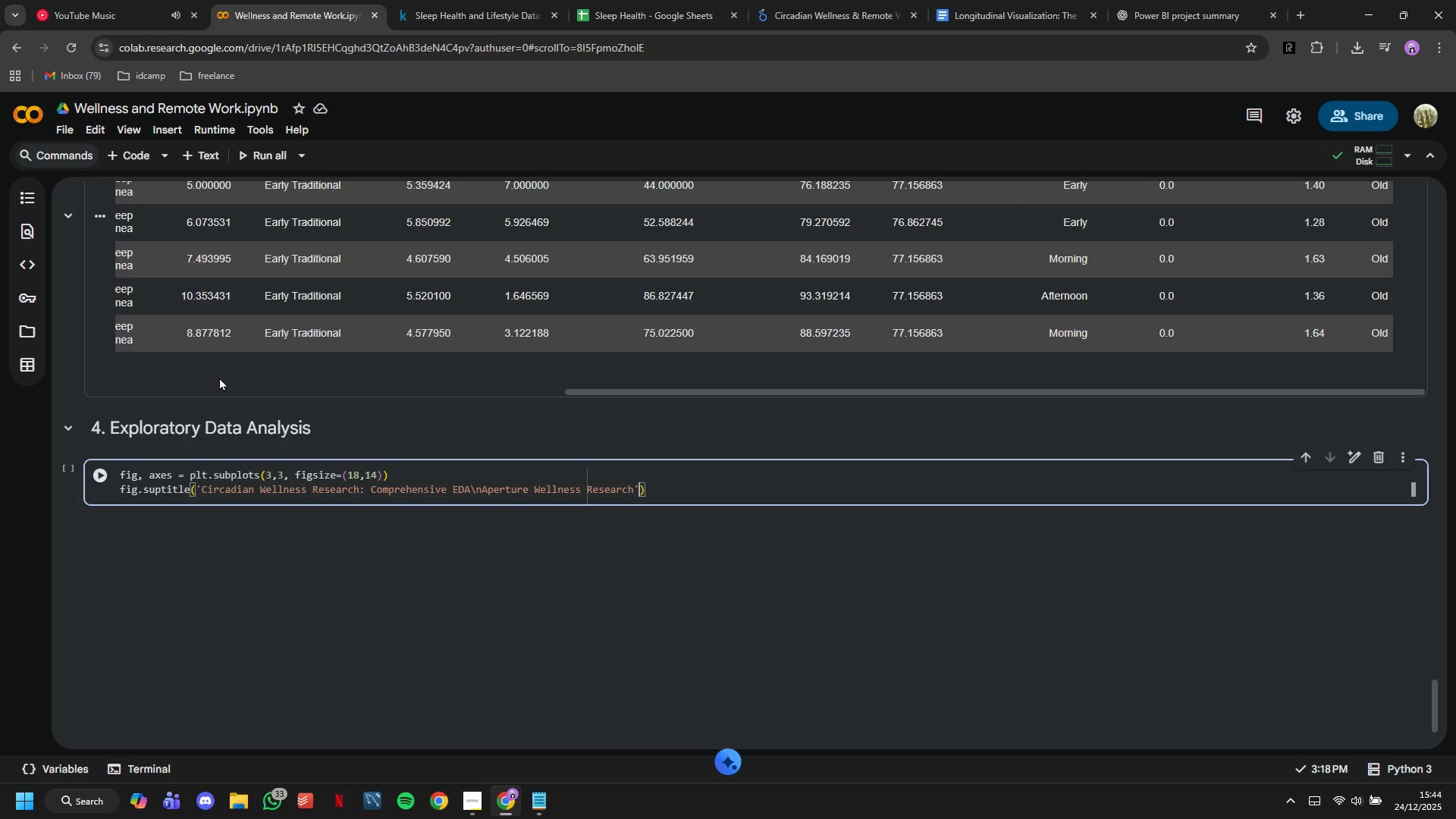 
type(,fontsize=16,fontweight='bold)
 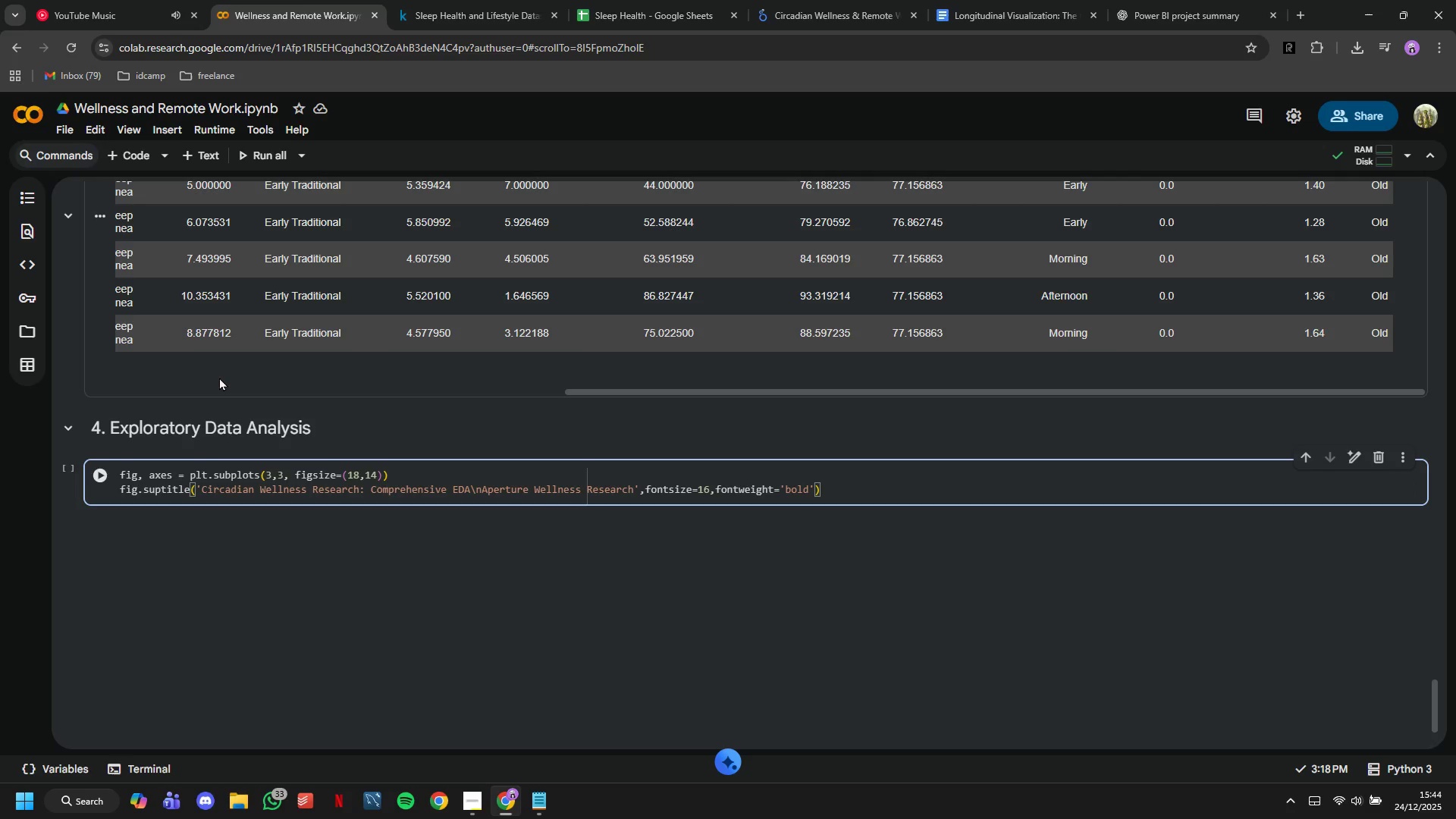 
key(ArrowRight)
 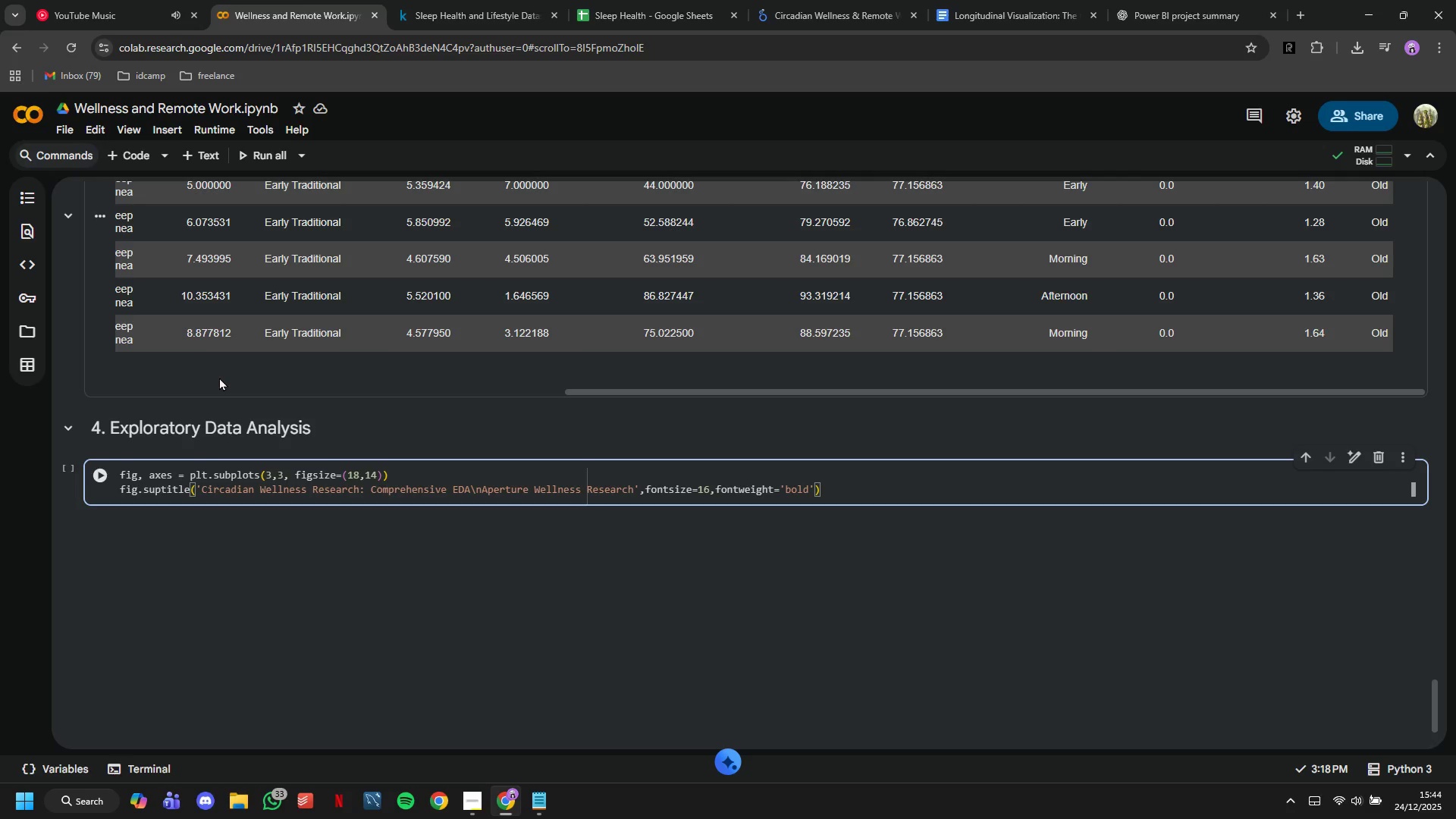 
type(,y=0.095)
 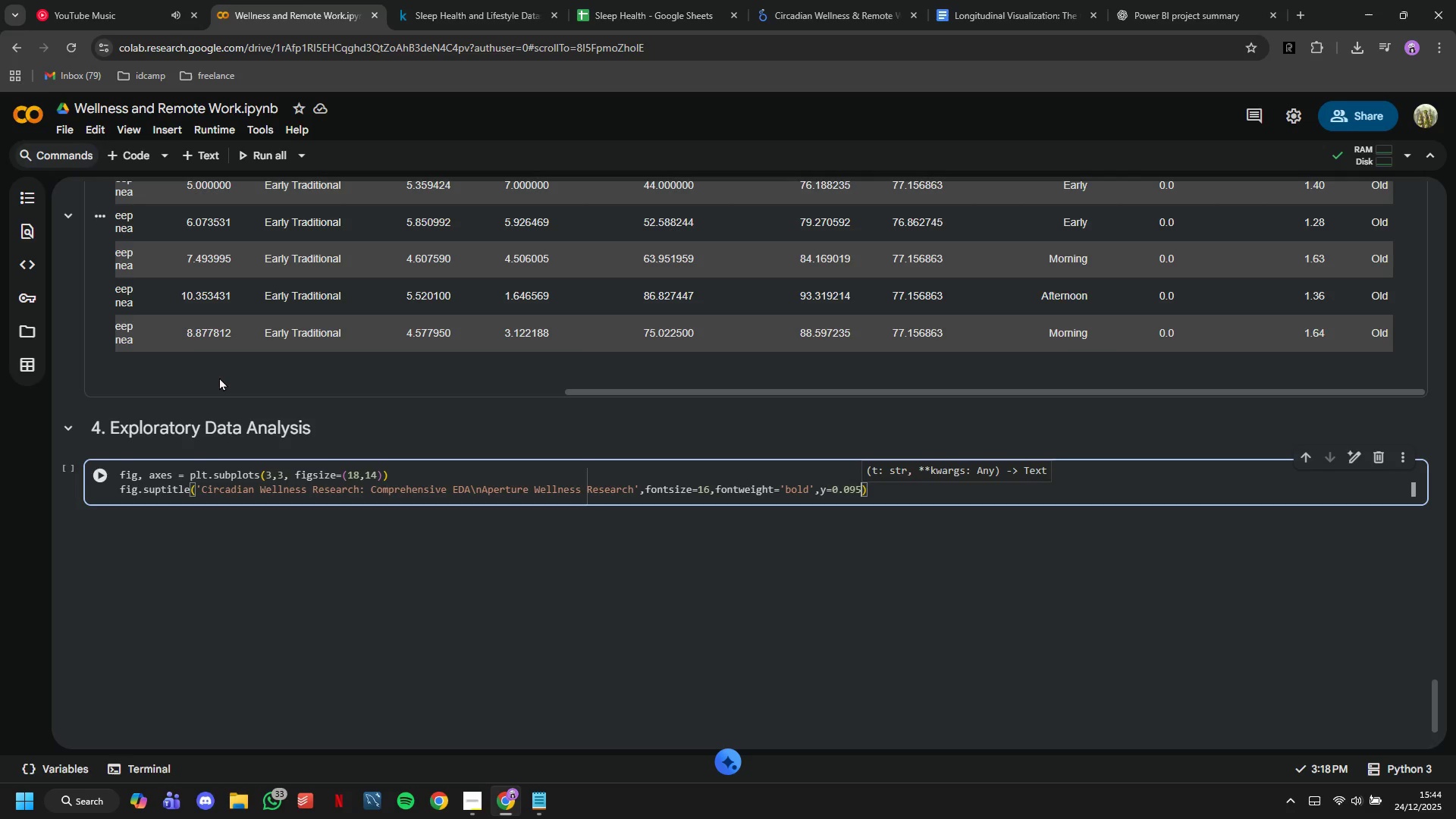 
key(ArrowRight)
 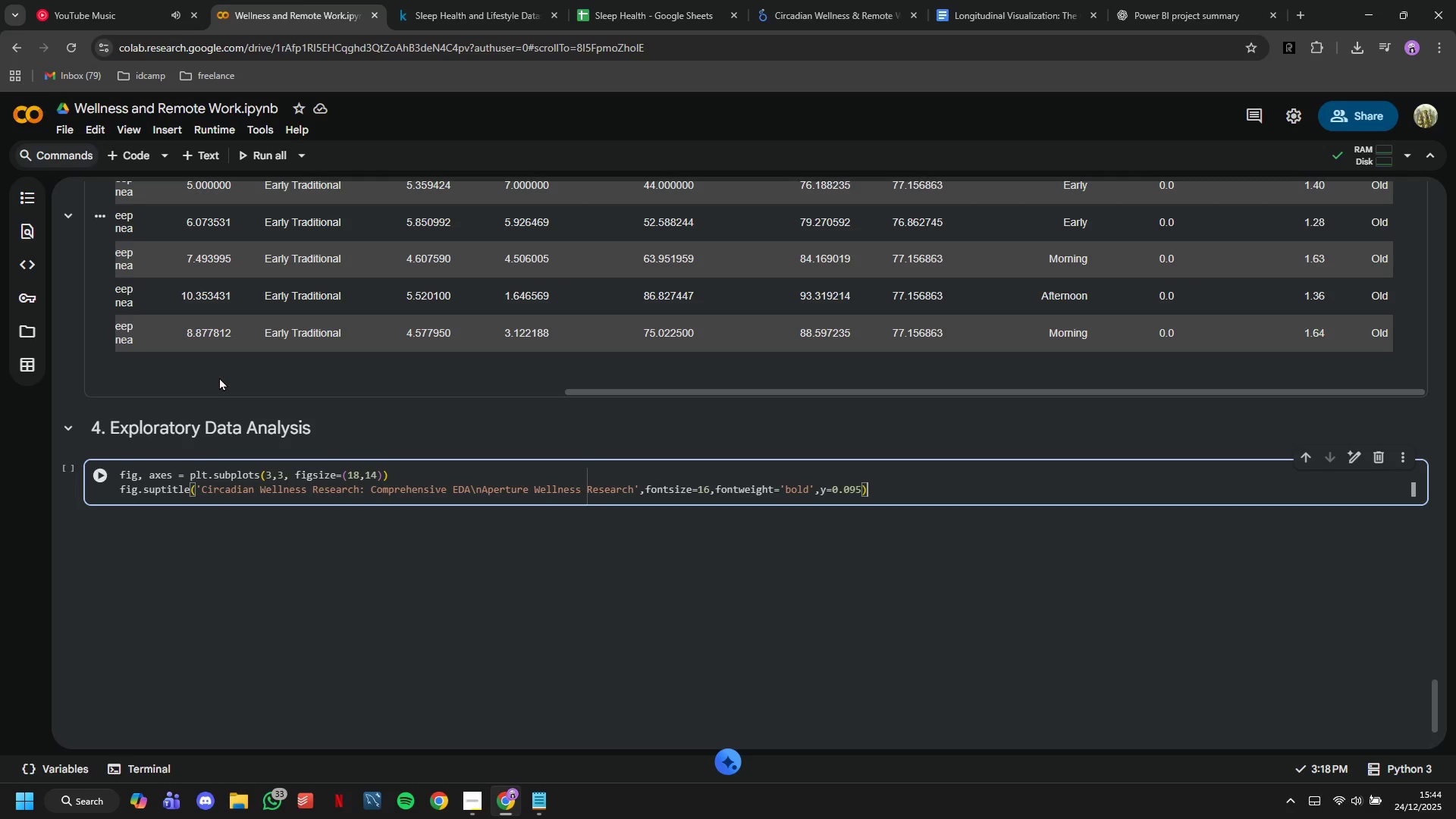 
key(Enter)
 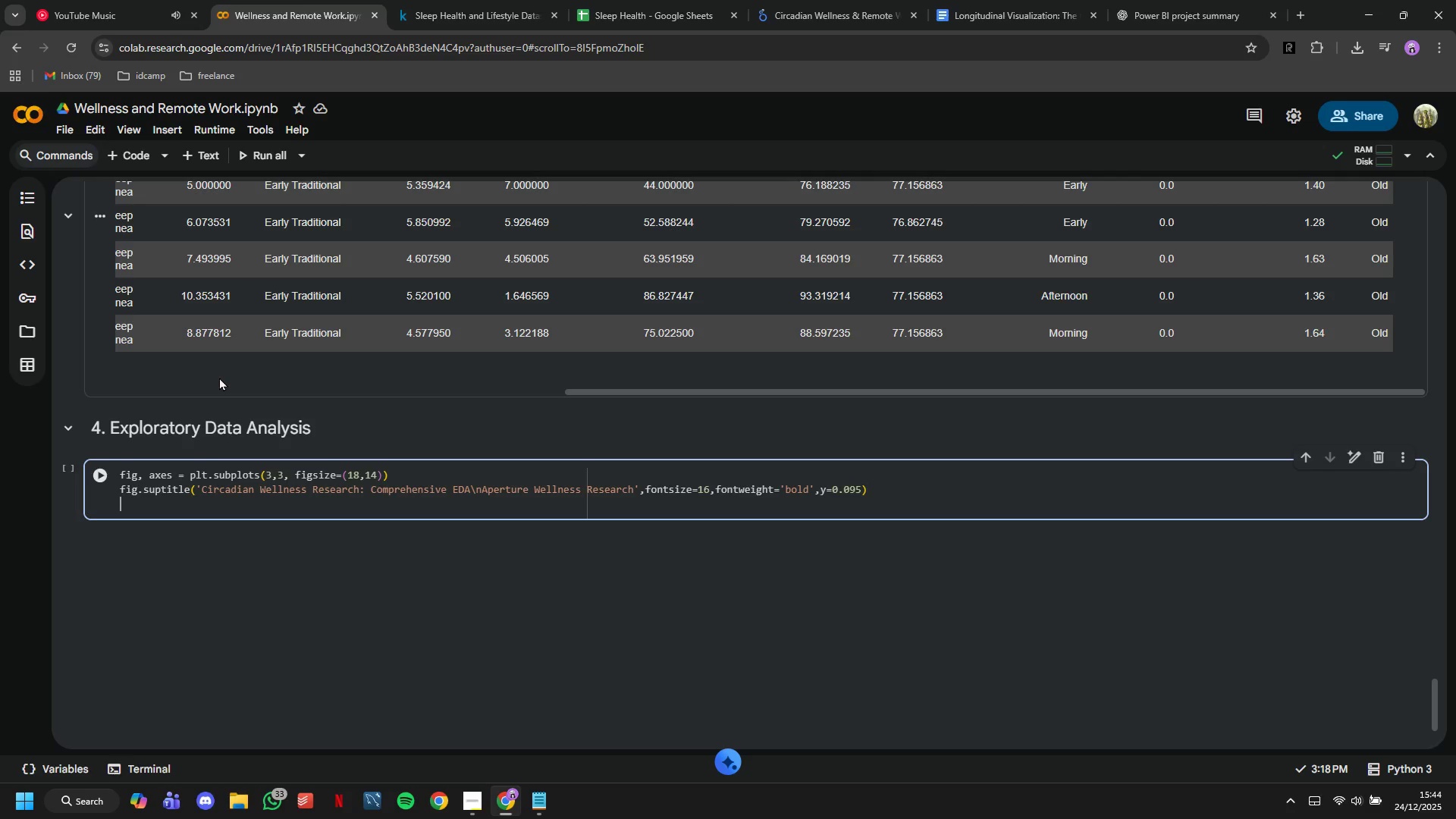 
key(Enter)
 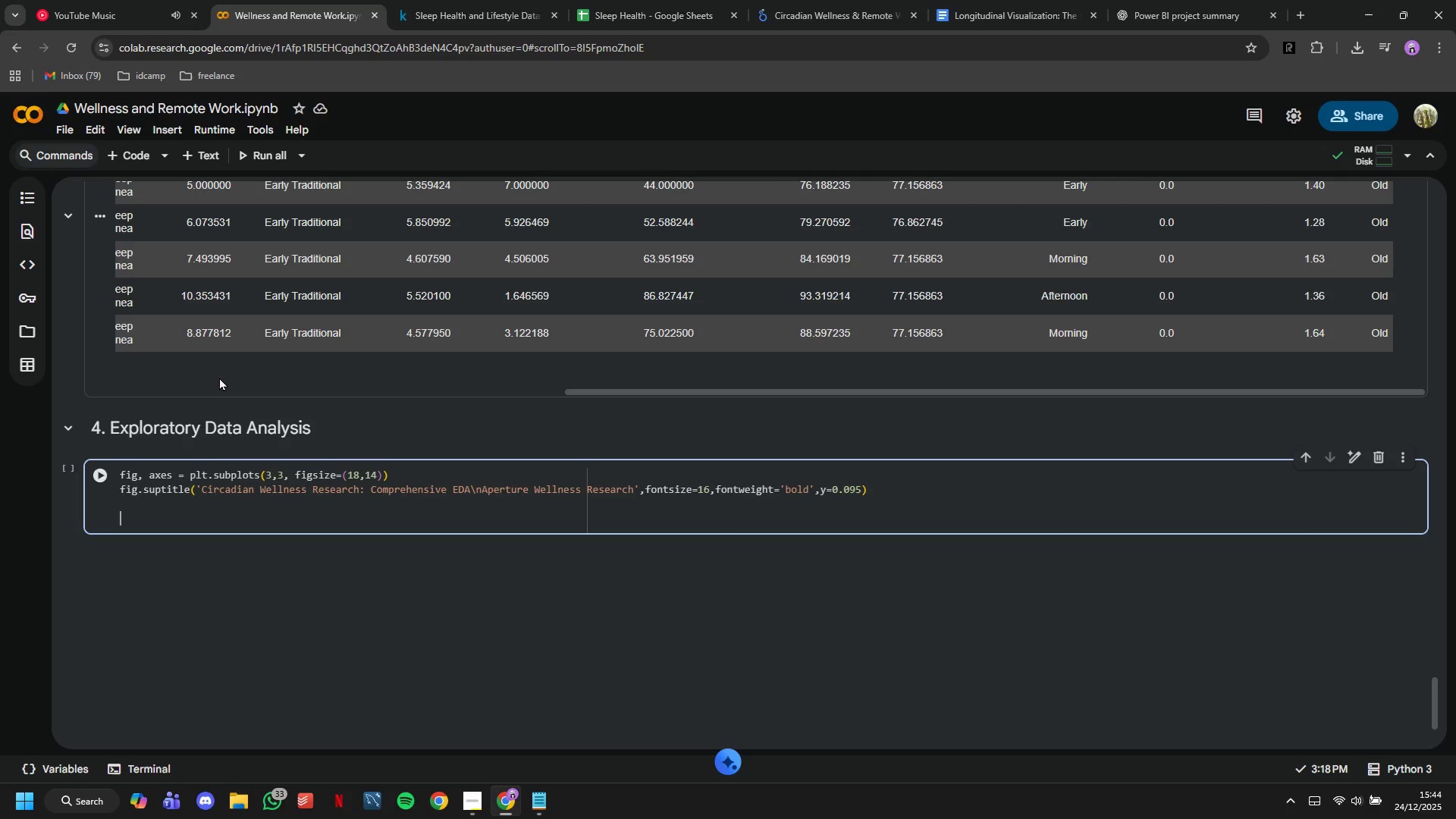 
type(# 1. Sleep Duration vs A)
key(Backspace)
type(Quality)
 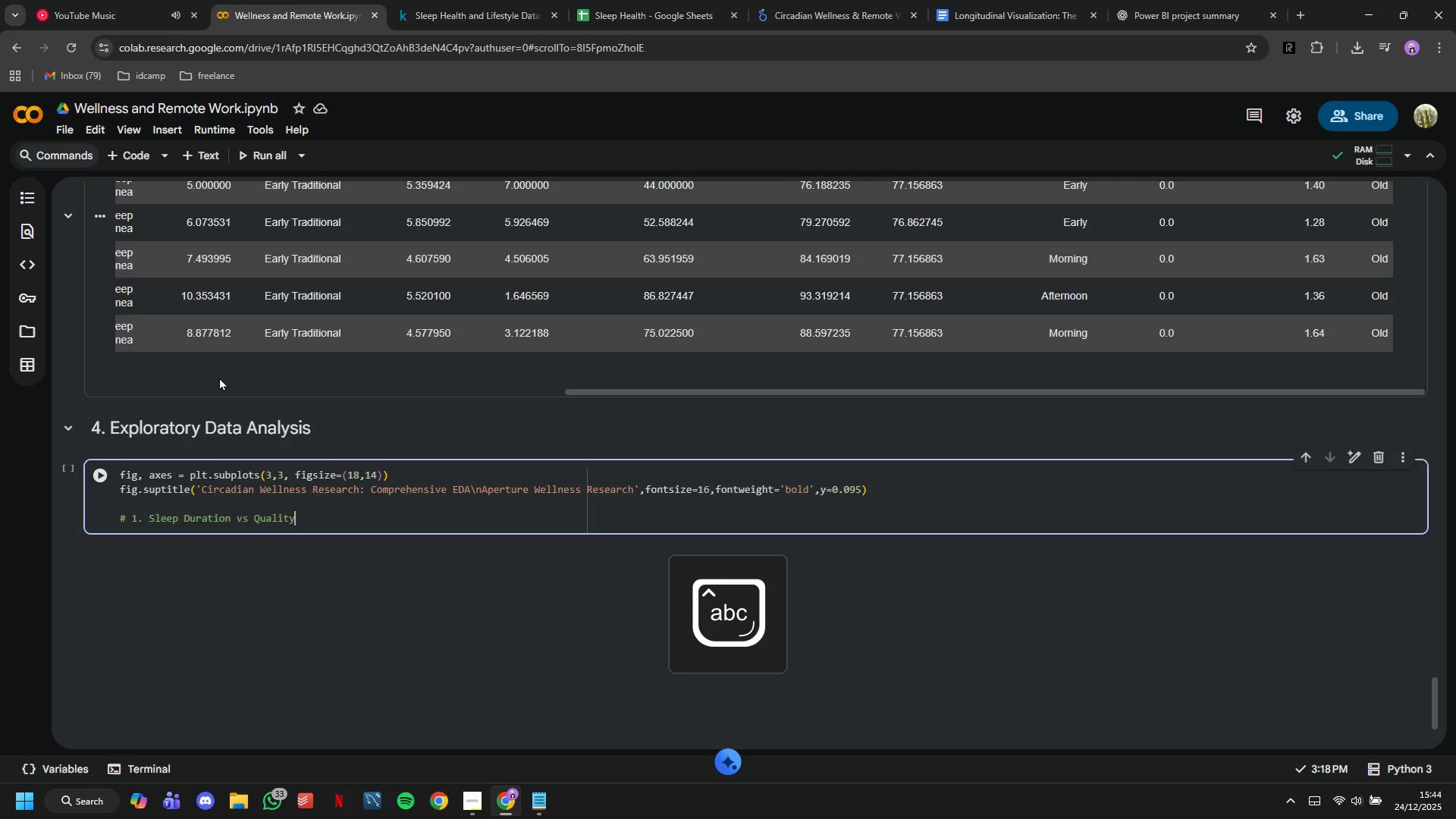 
key(Enter)
 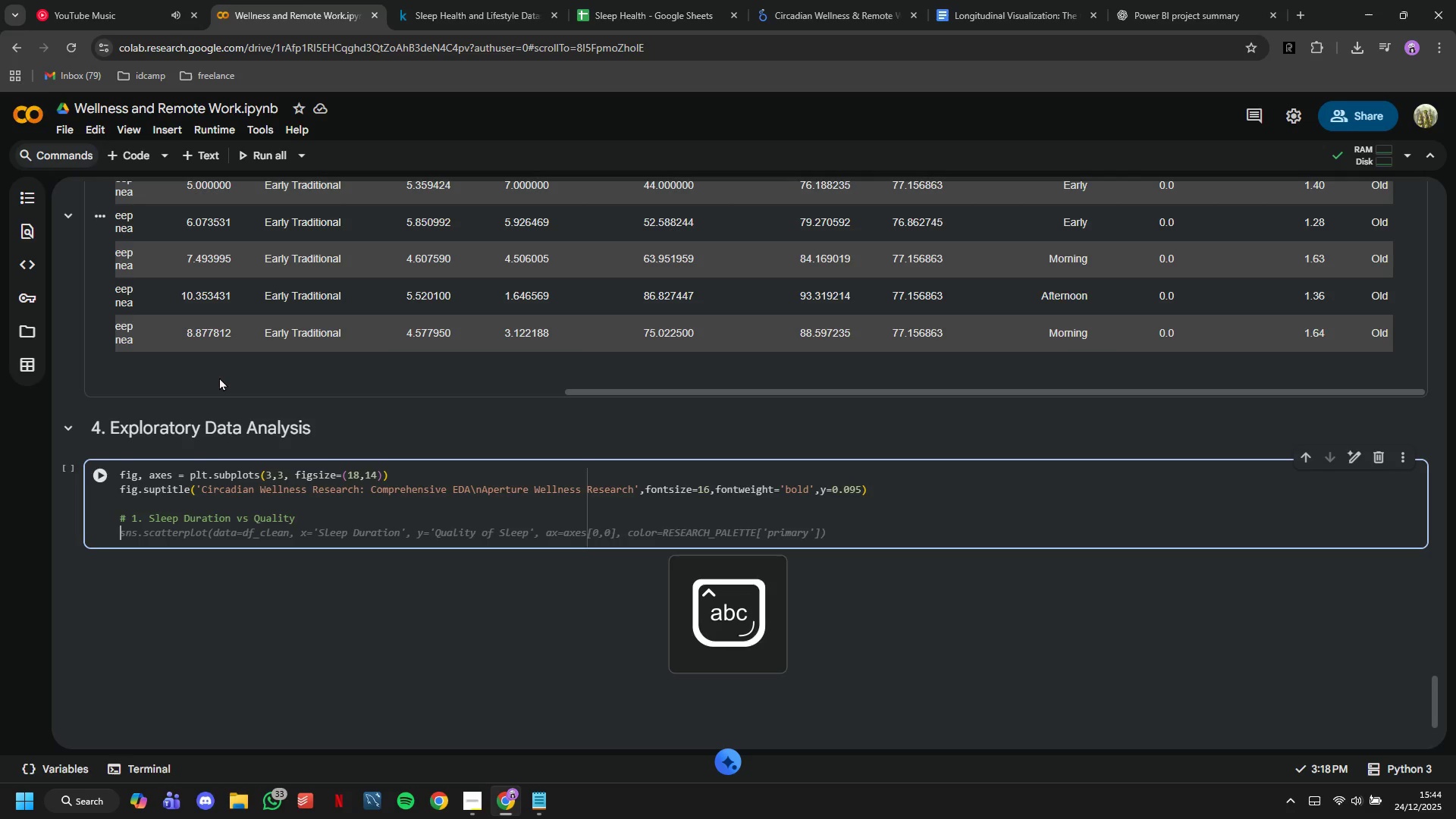 
type(ax1 = axes[9)
key(Backspace)
type(0,0)
 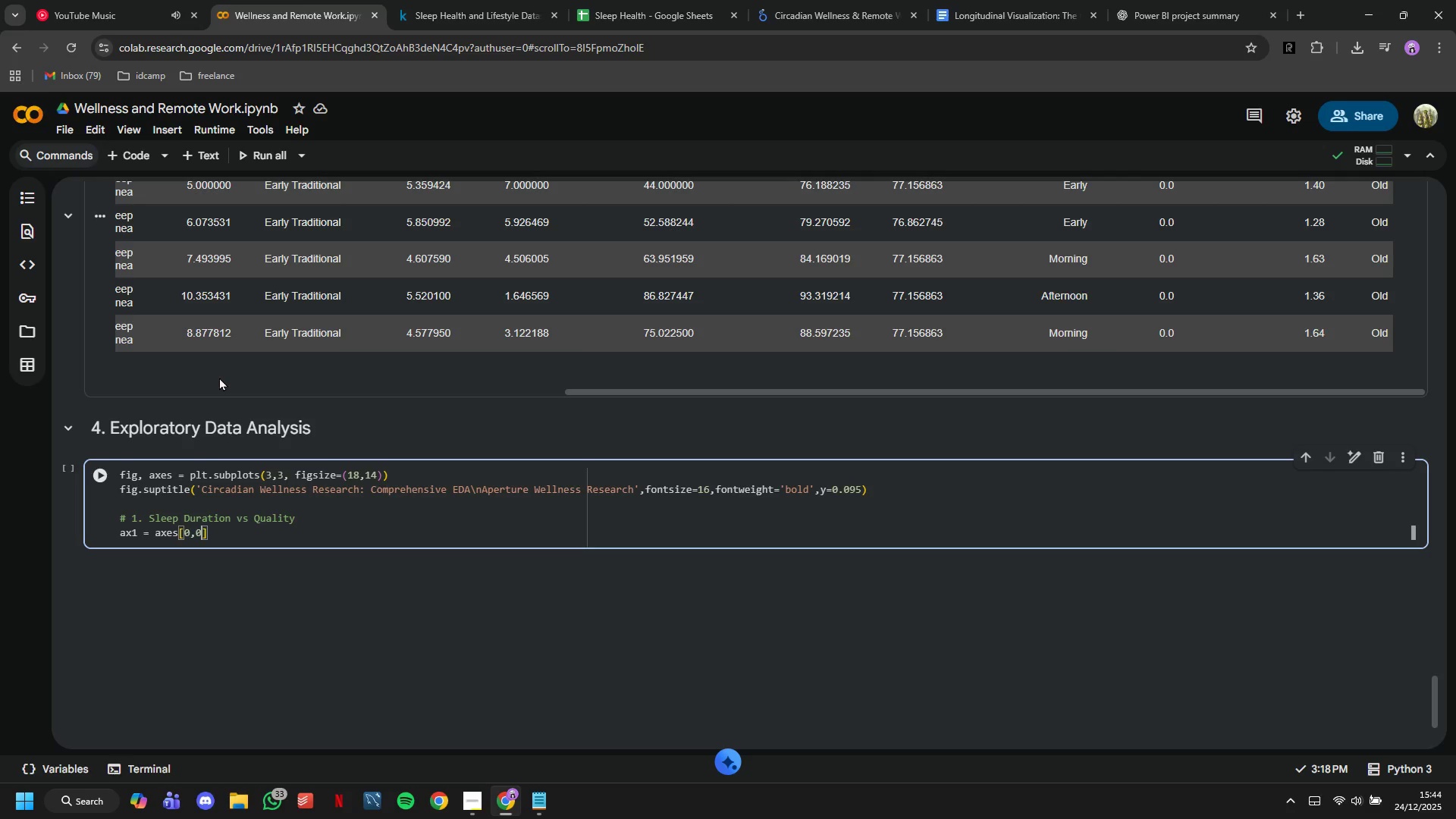 
key(ArrowRight)
 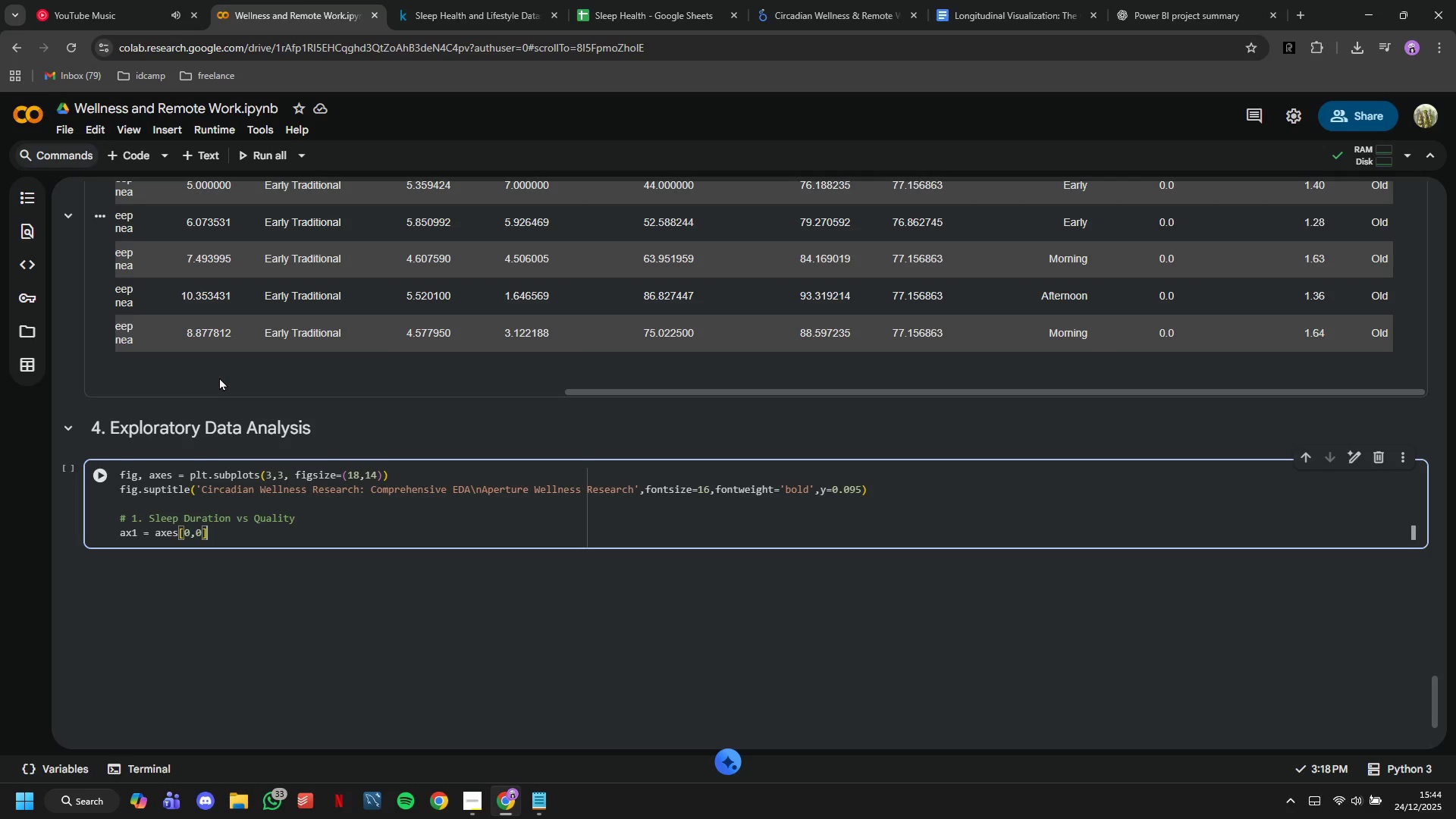 
key(Enter)
 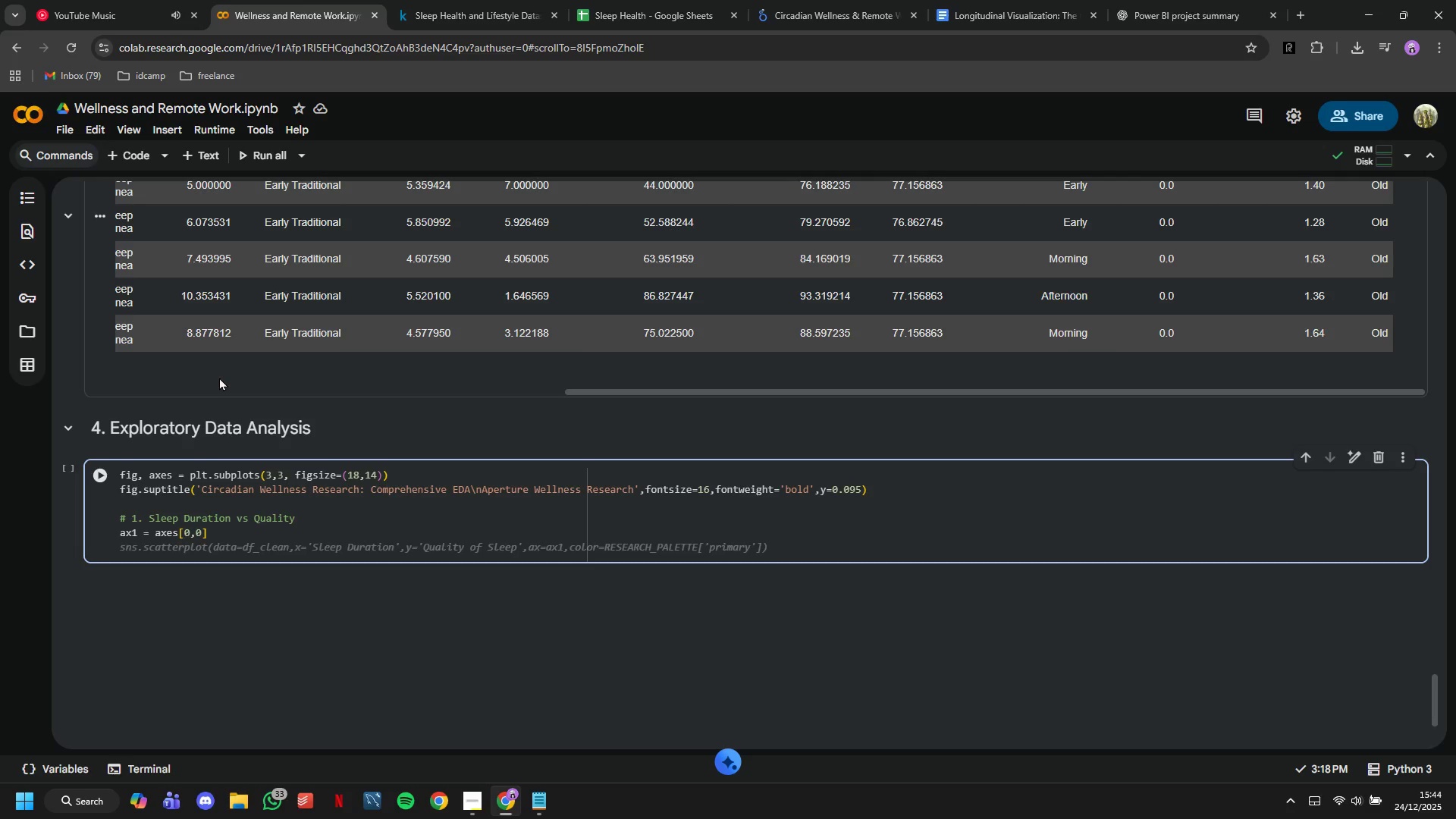 
type(scatter = ax1.scatter(df_c;ea)
key(Backspace)
key(Backspace)
key(Backspace)
type(lean['Sleep Durar)
key(Backspace)
type(tion)
 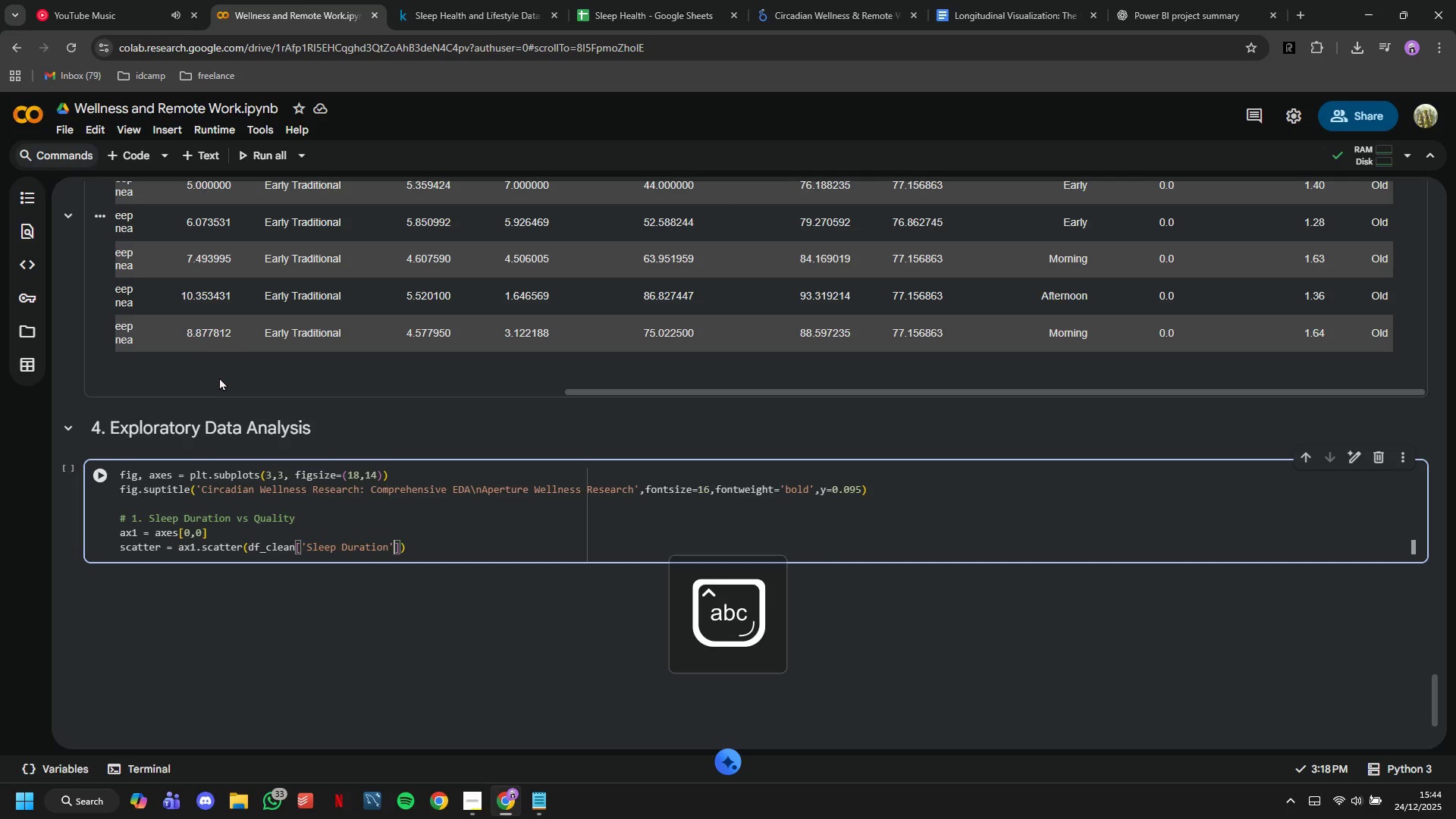 
 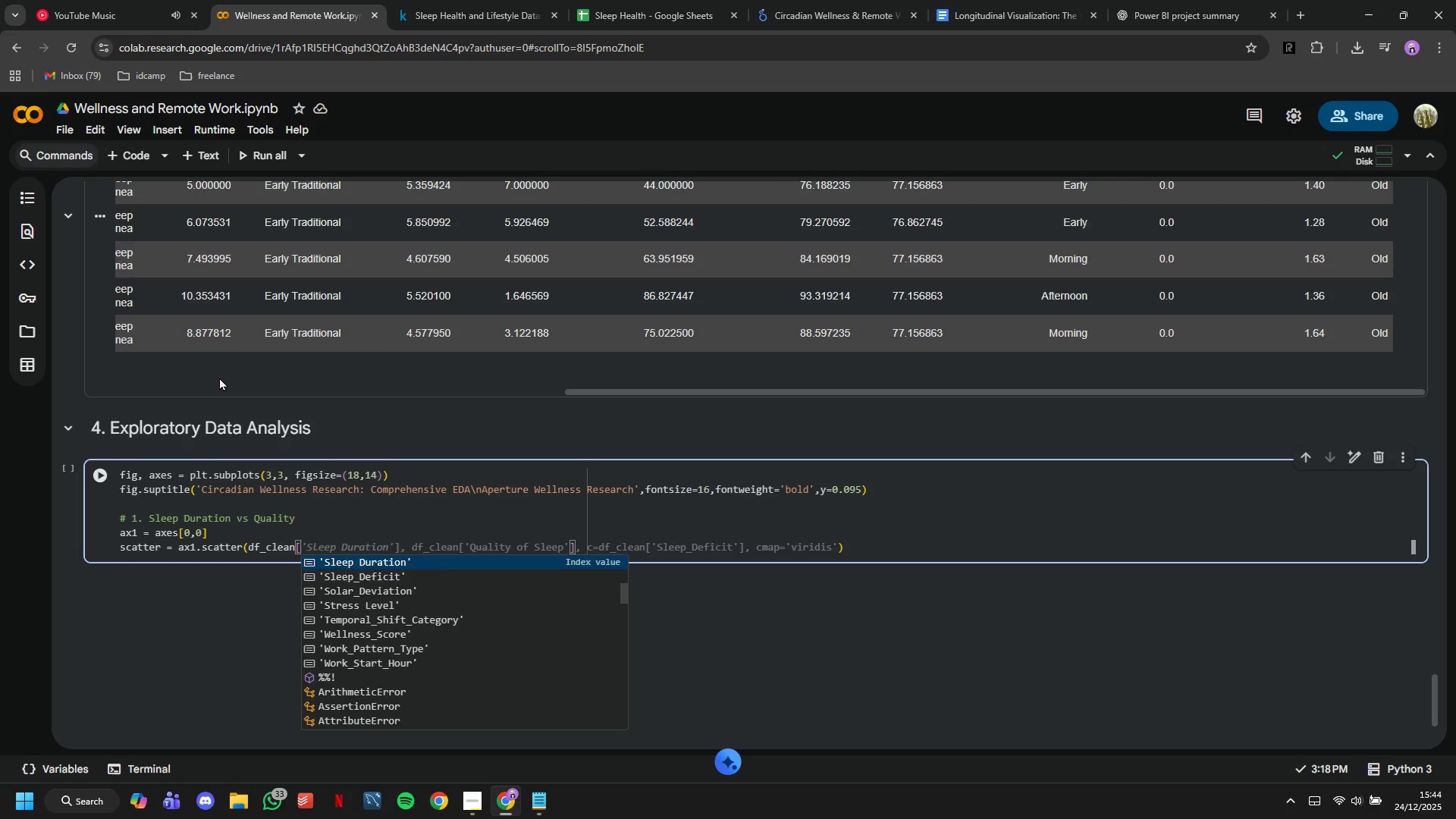 
key(ArrowRight)
 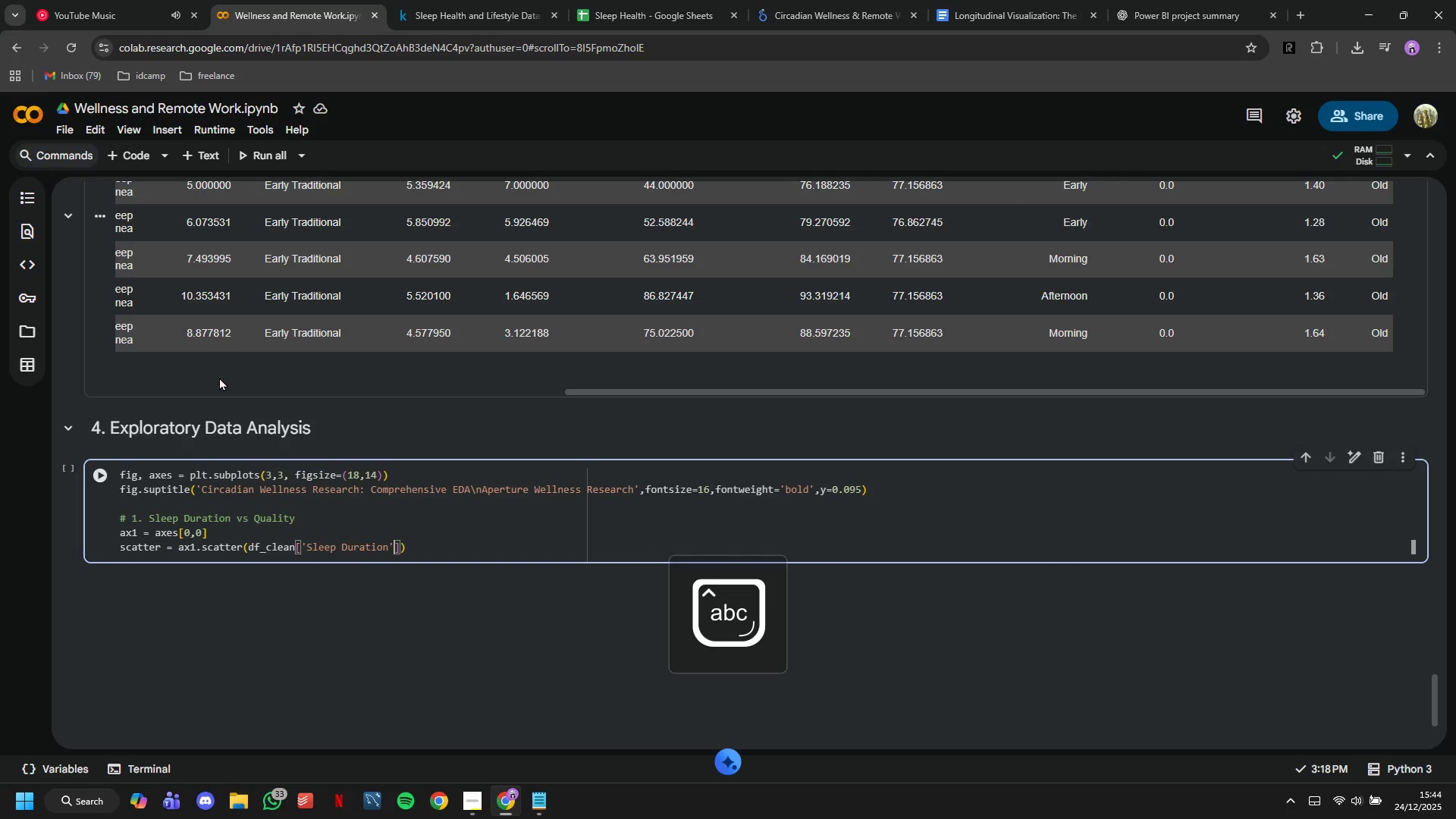 
key(ArrowRight)
 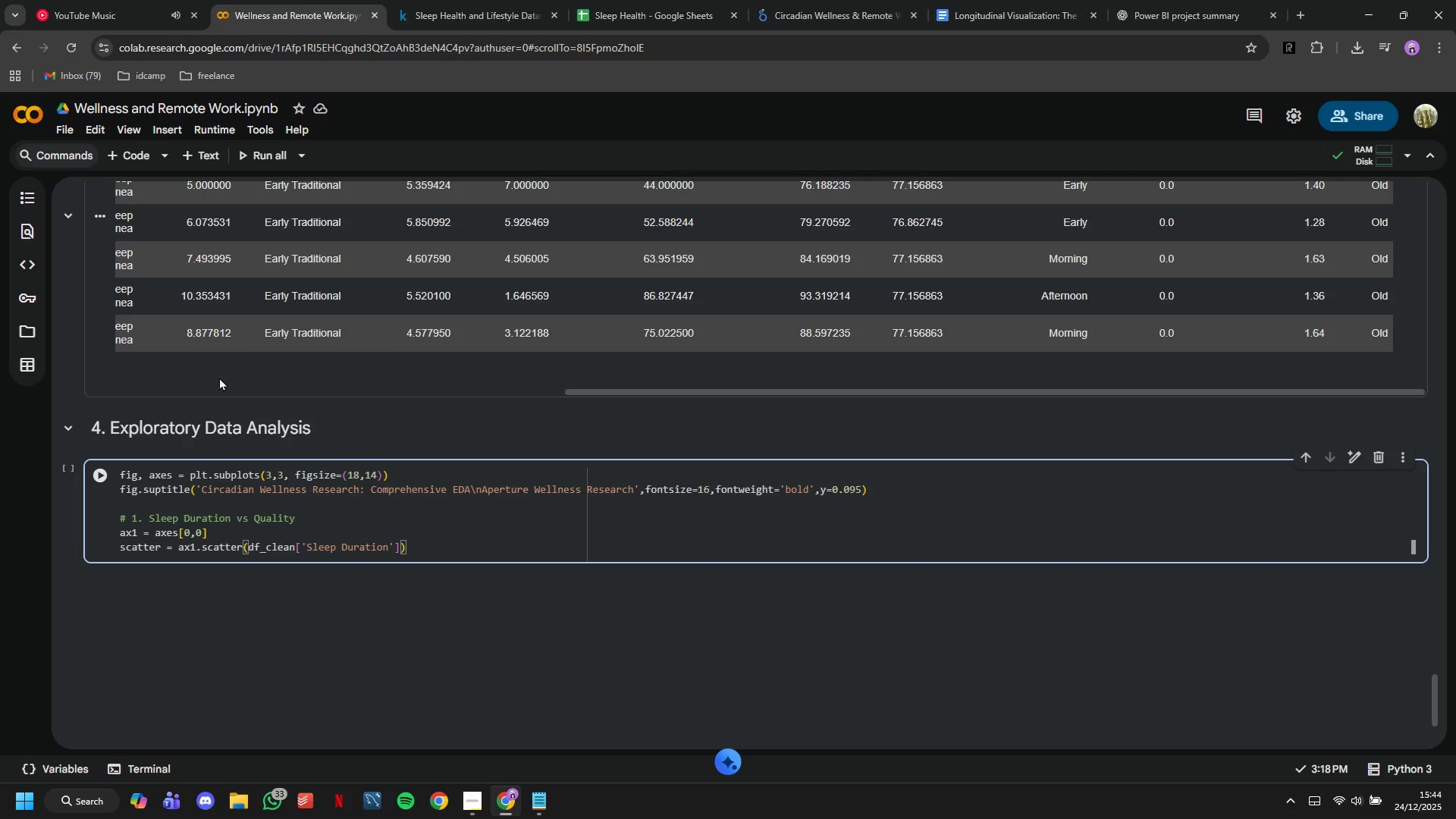 
type(, df_clean['Quality of Sleep)
 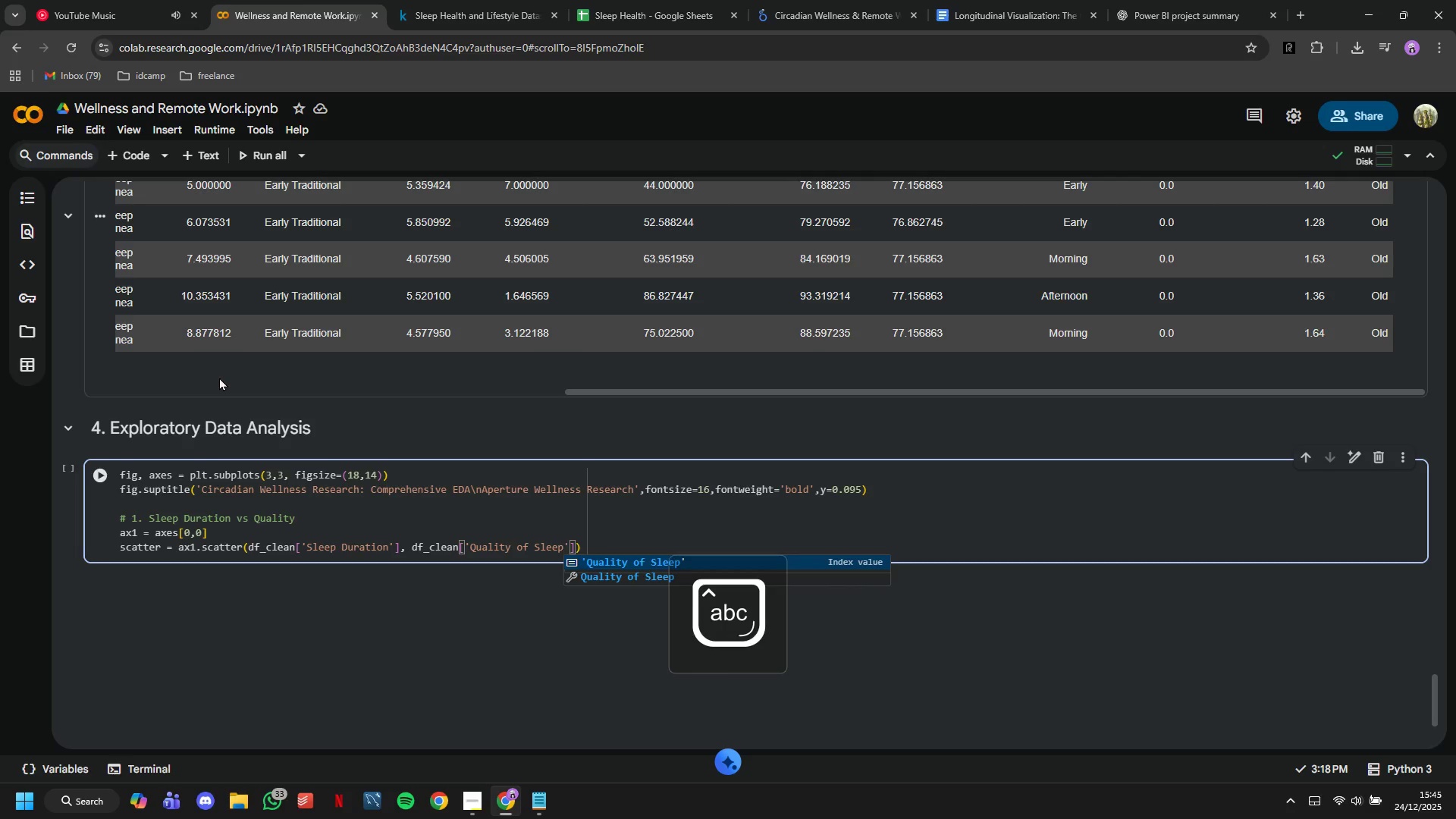 
key(ArrowRight)
 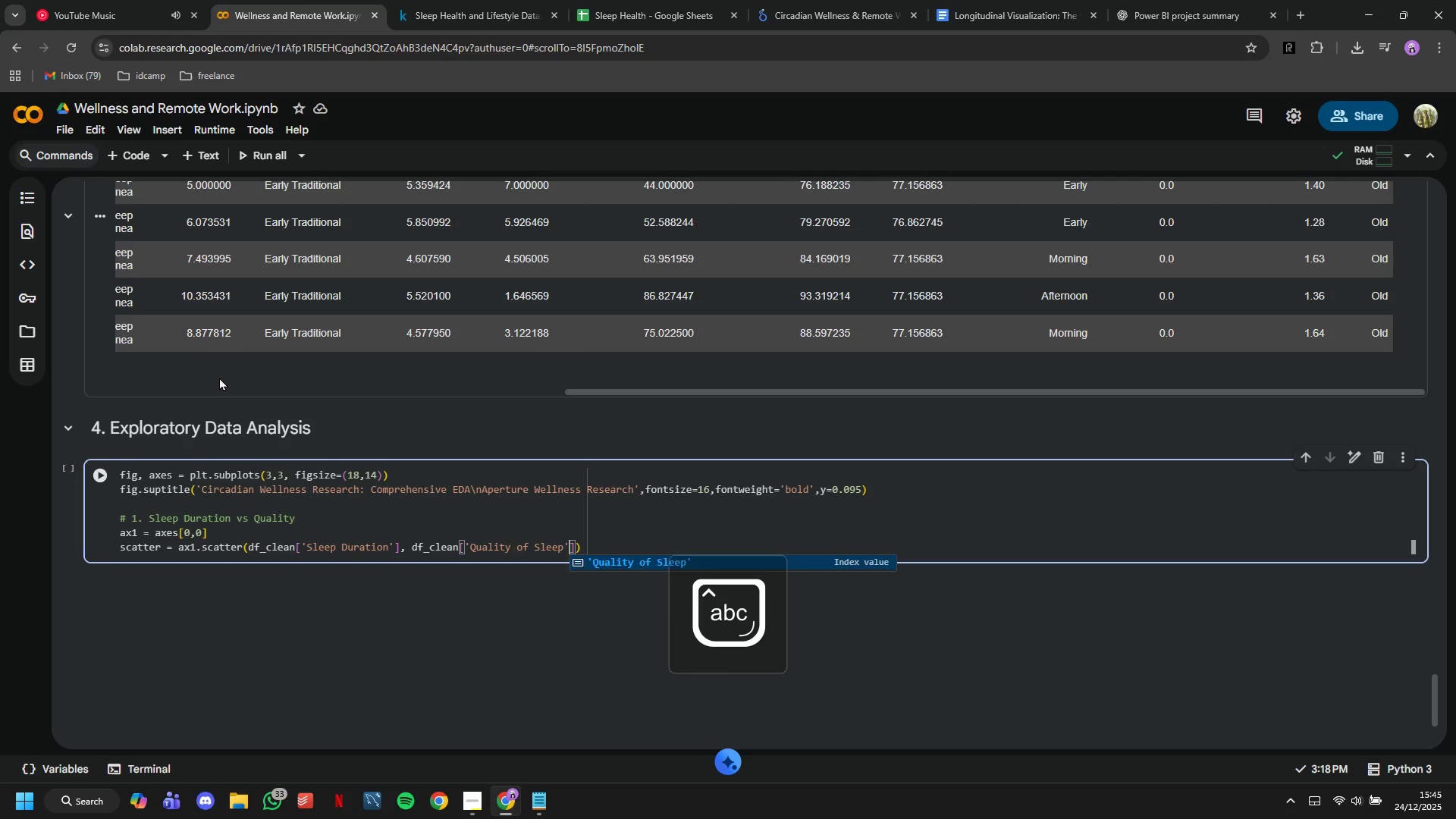 
key(ArrowRight)
 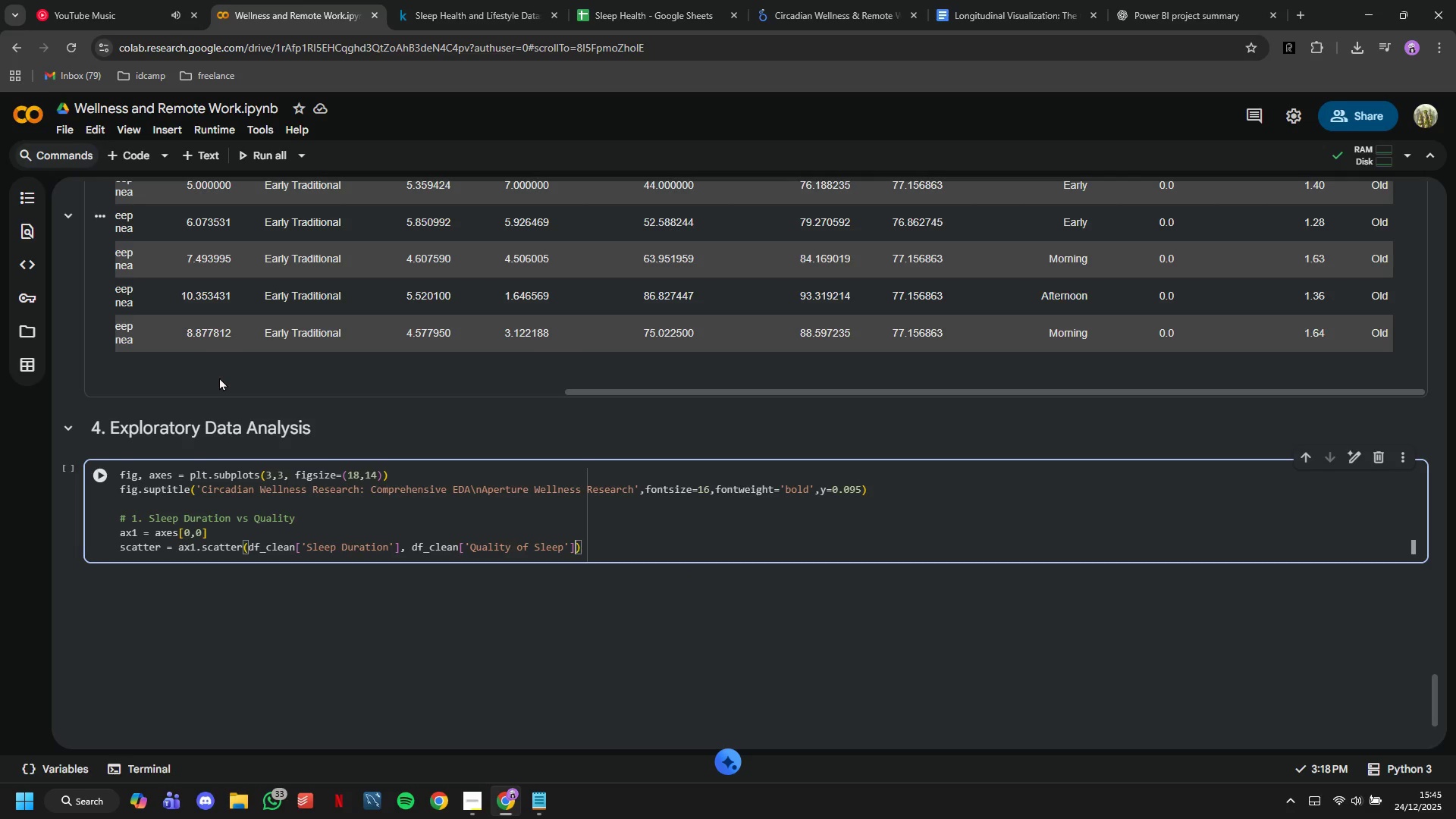 
type(, c=df_clean['Stress_Level)
 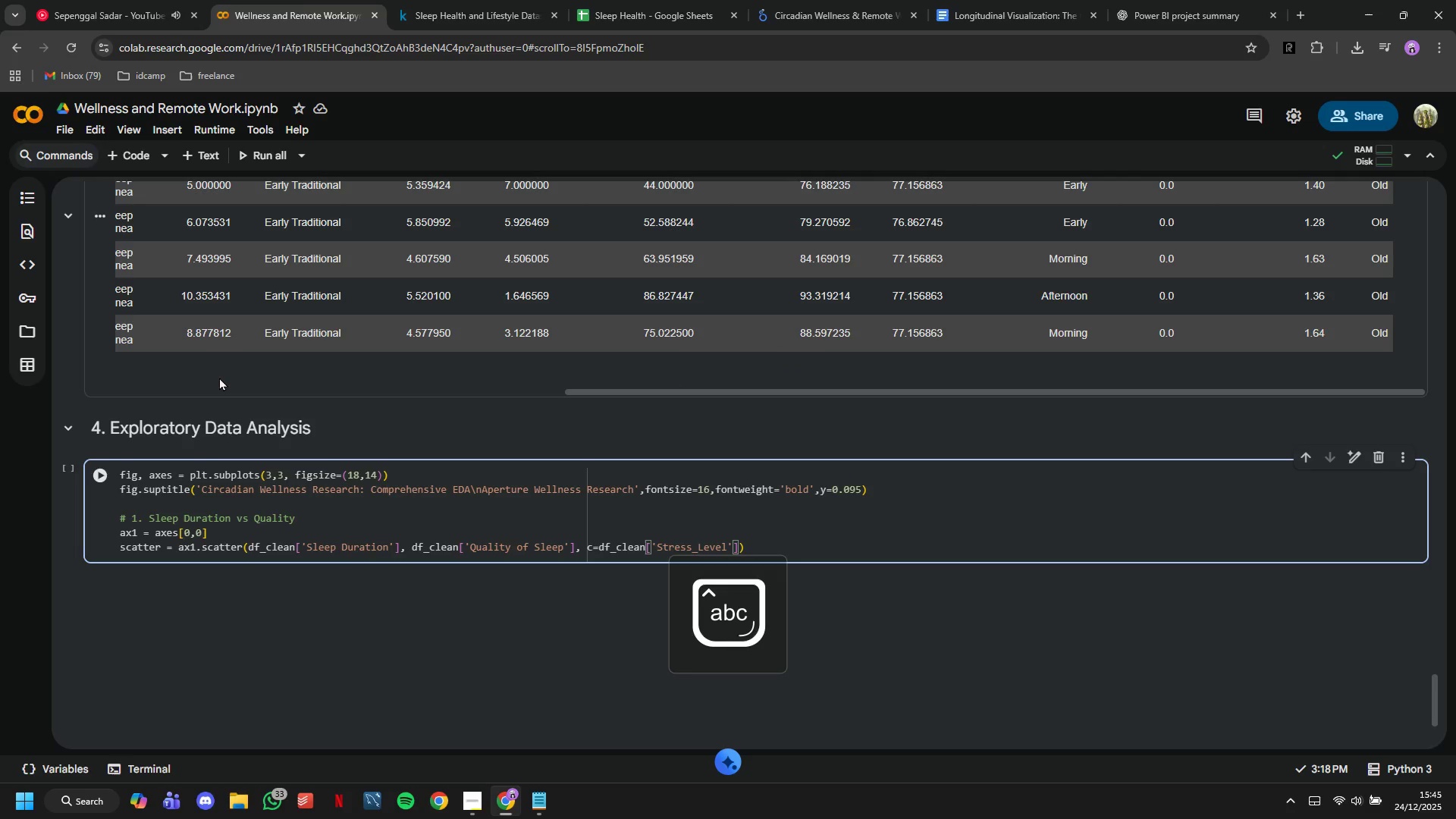 
key(ArrowRight)
 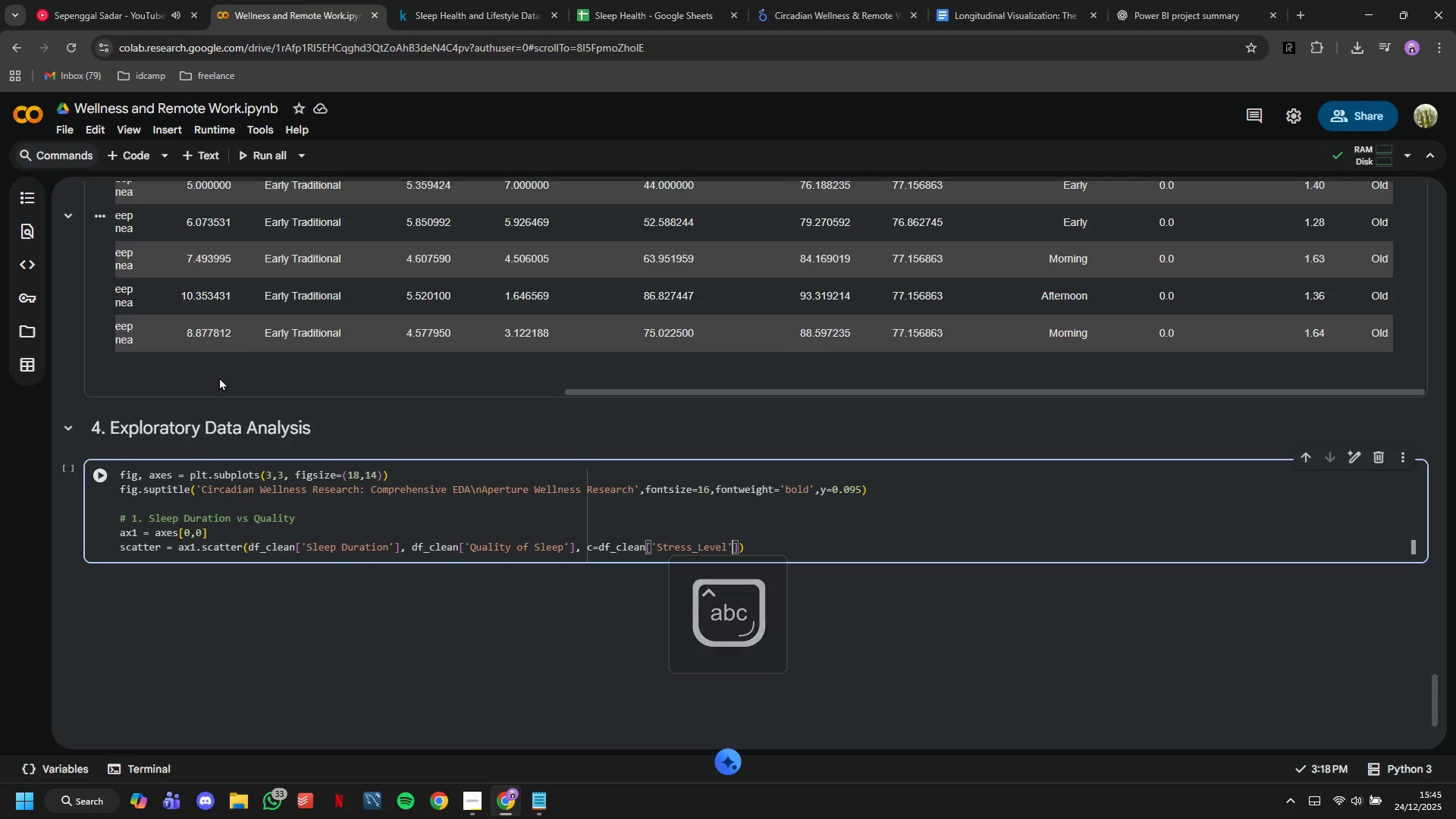 
key(ArrowRight)
 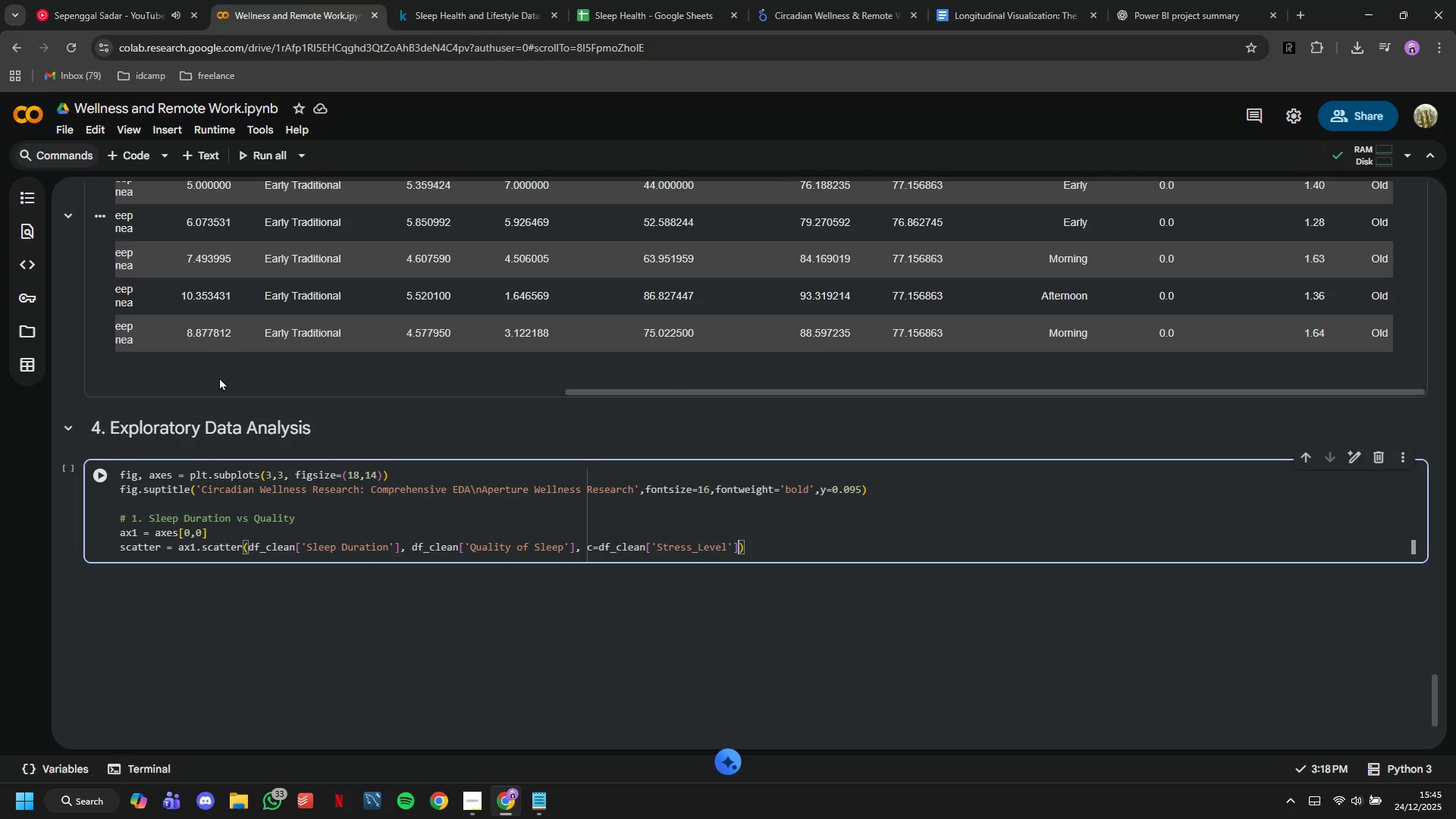 
type(,cmap='RdYlGn))
key(Backspace)
type(_r)
 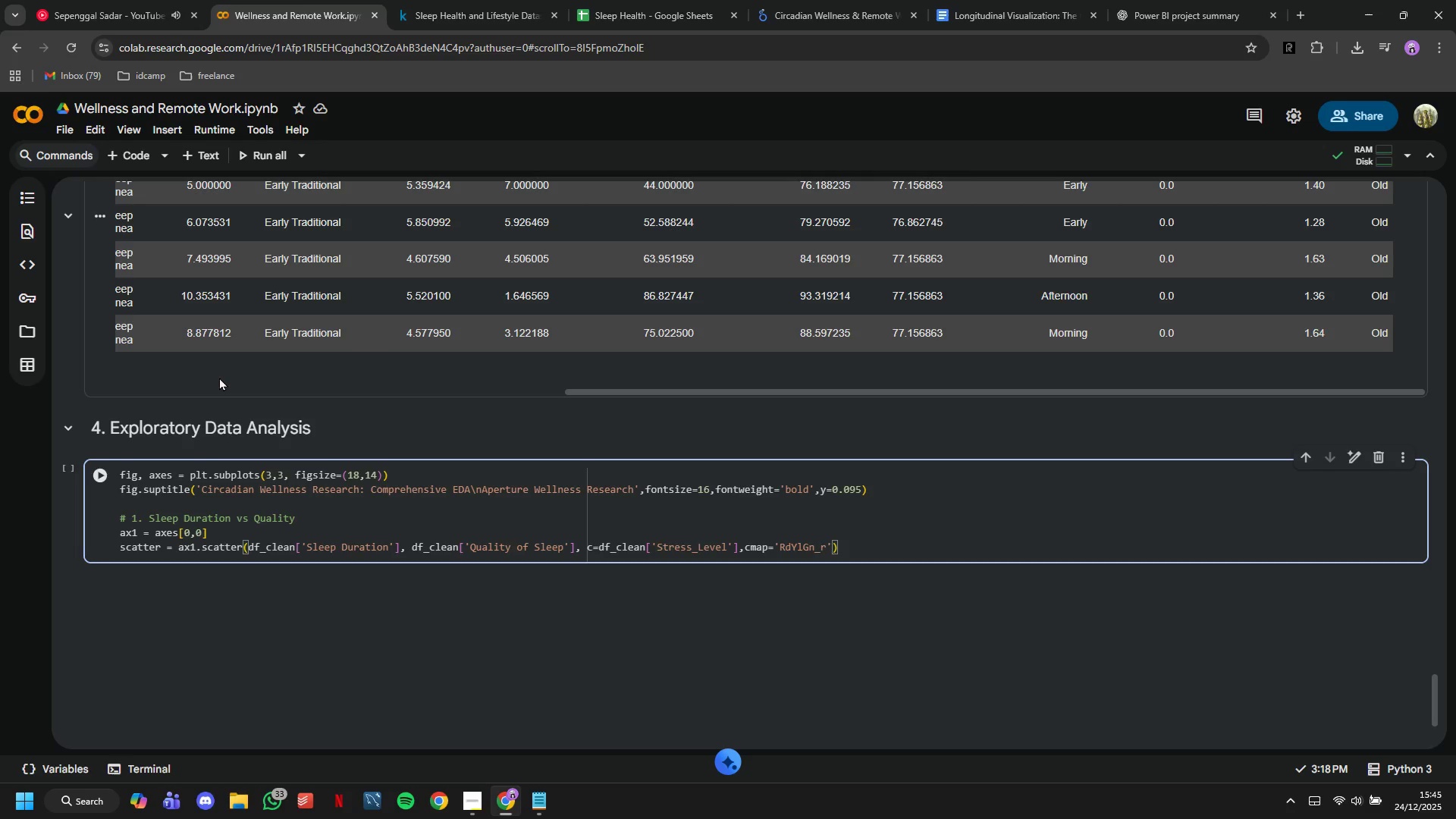 
key(ArrowRight)
 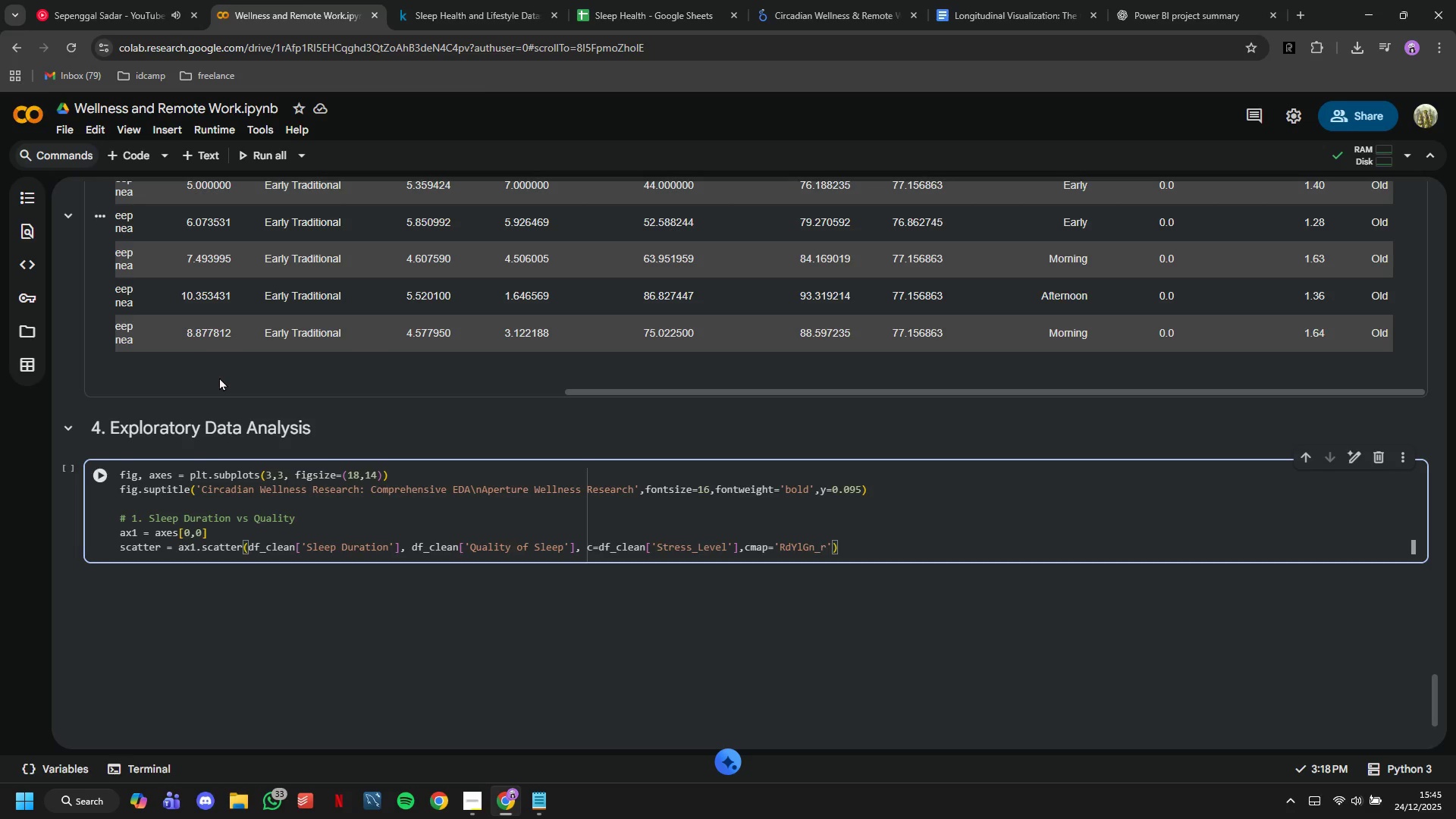 
type(,s=50,alpha=0.6,de)
key(Backspace)
key(Backspace)
type(edgecolors='black)
 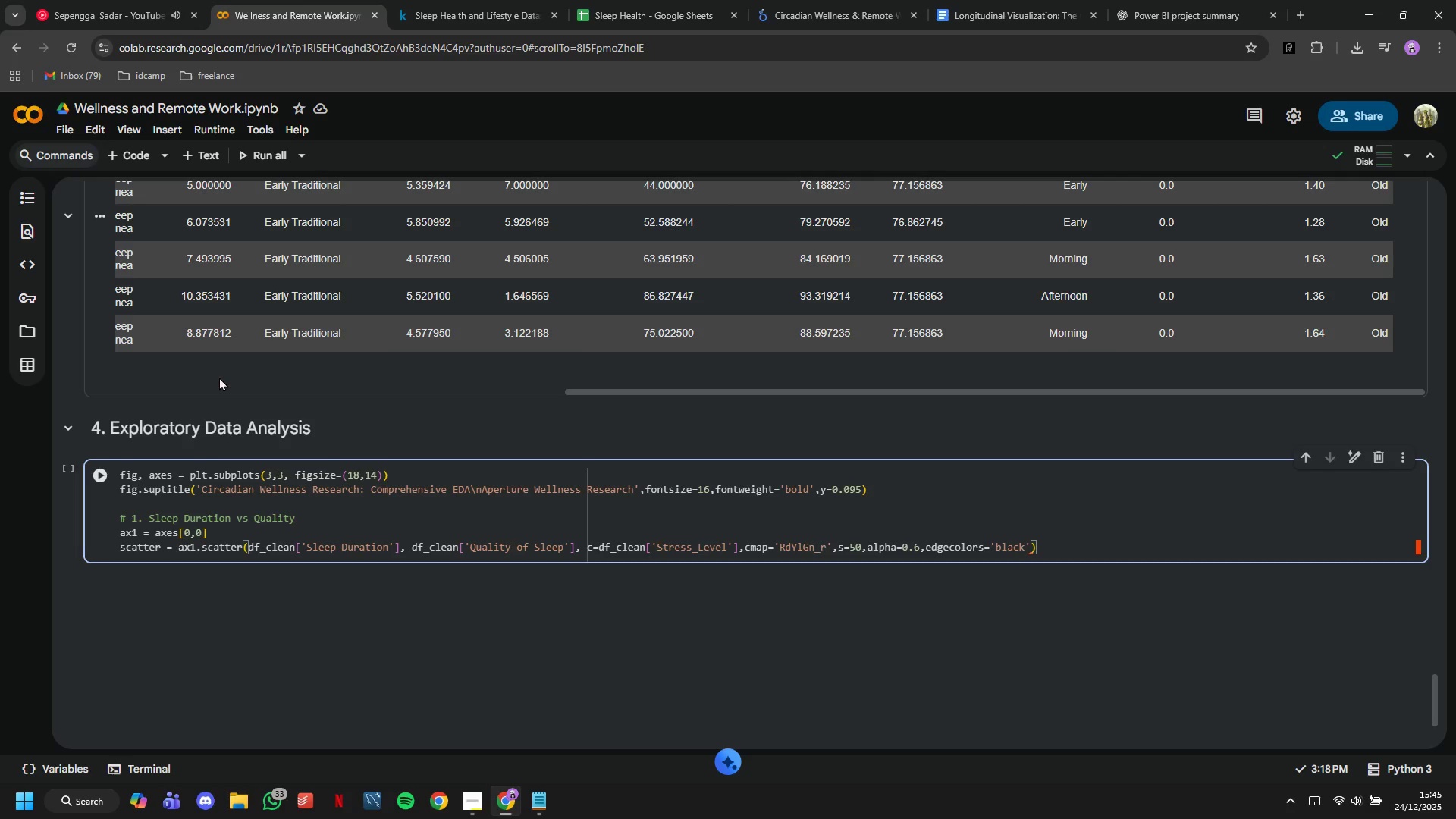 
key(ArrowRight)
 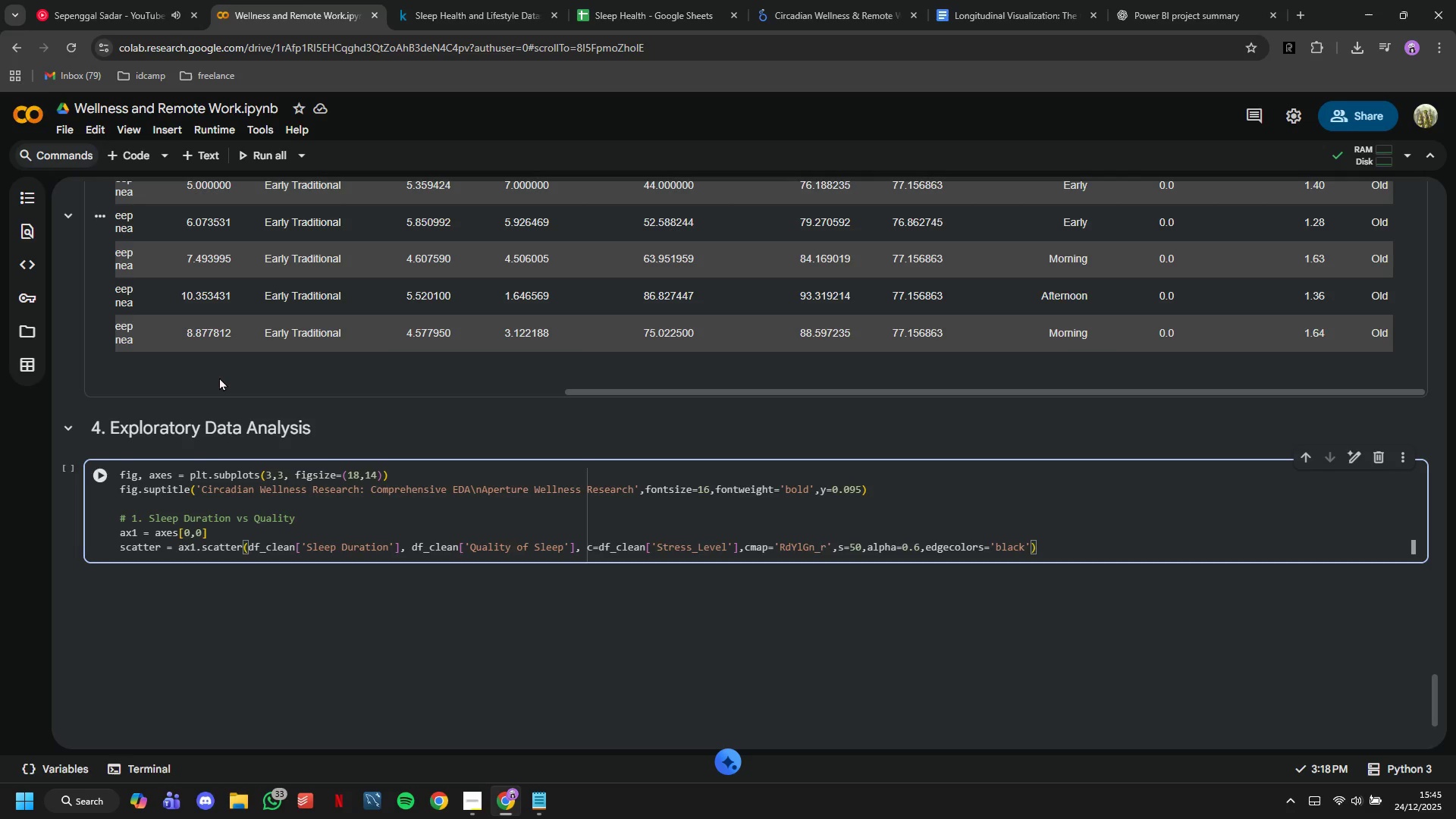 
type(,linewidth=0.5)
 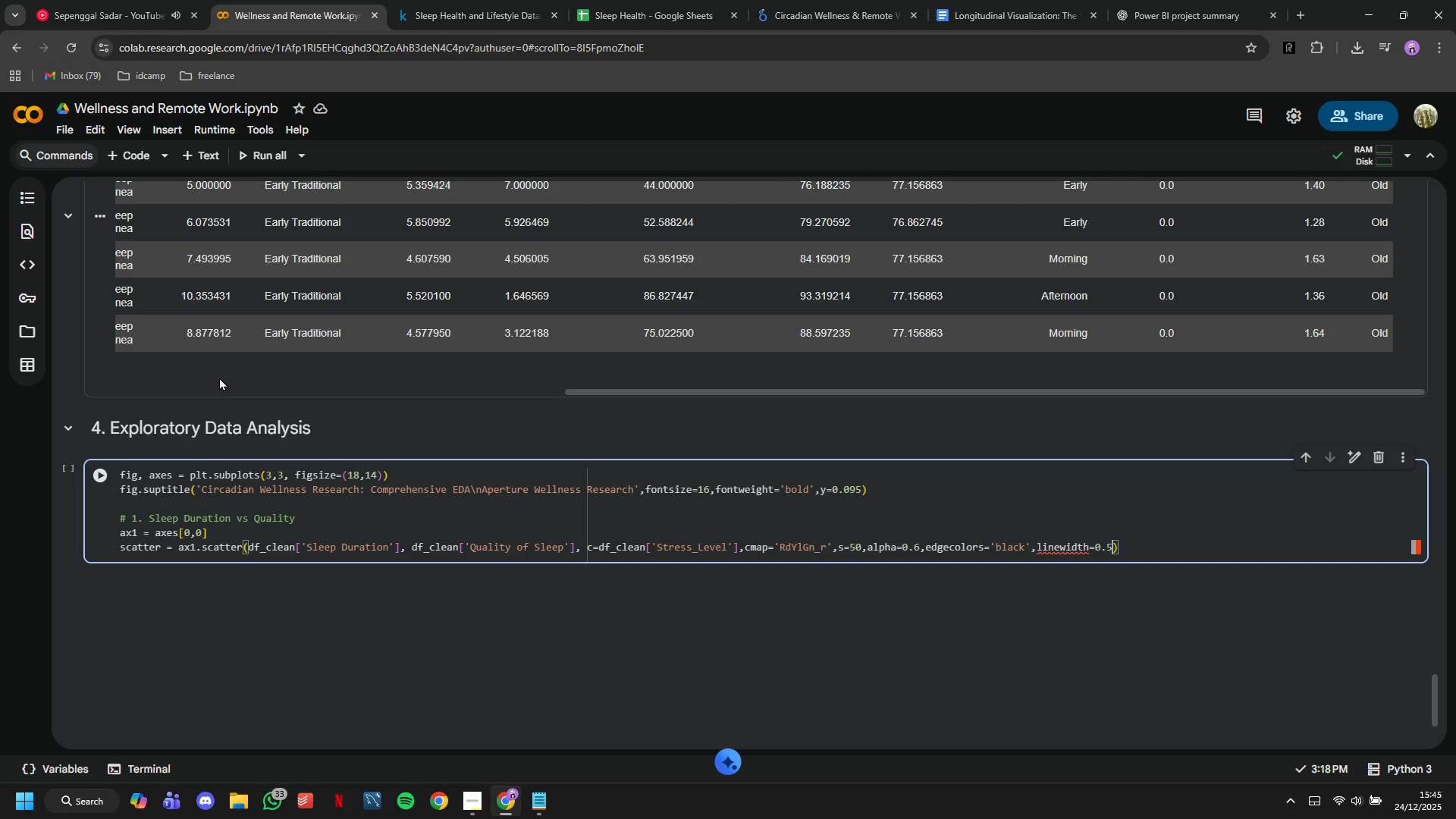 
key(ArrowRight)
 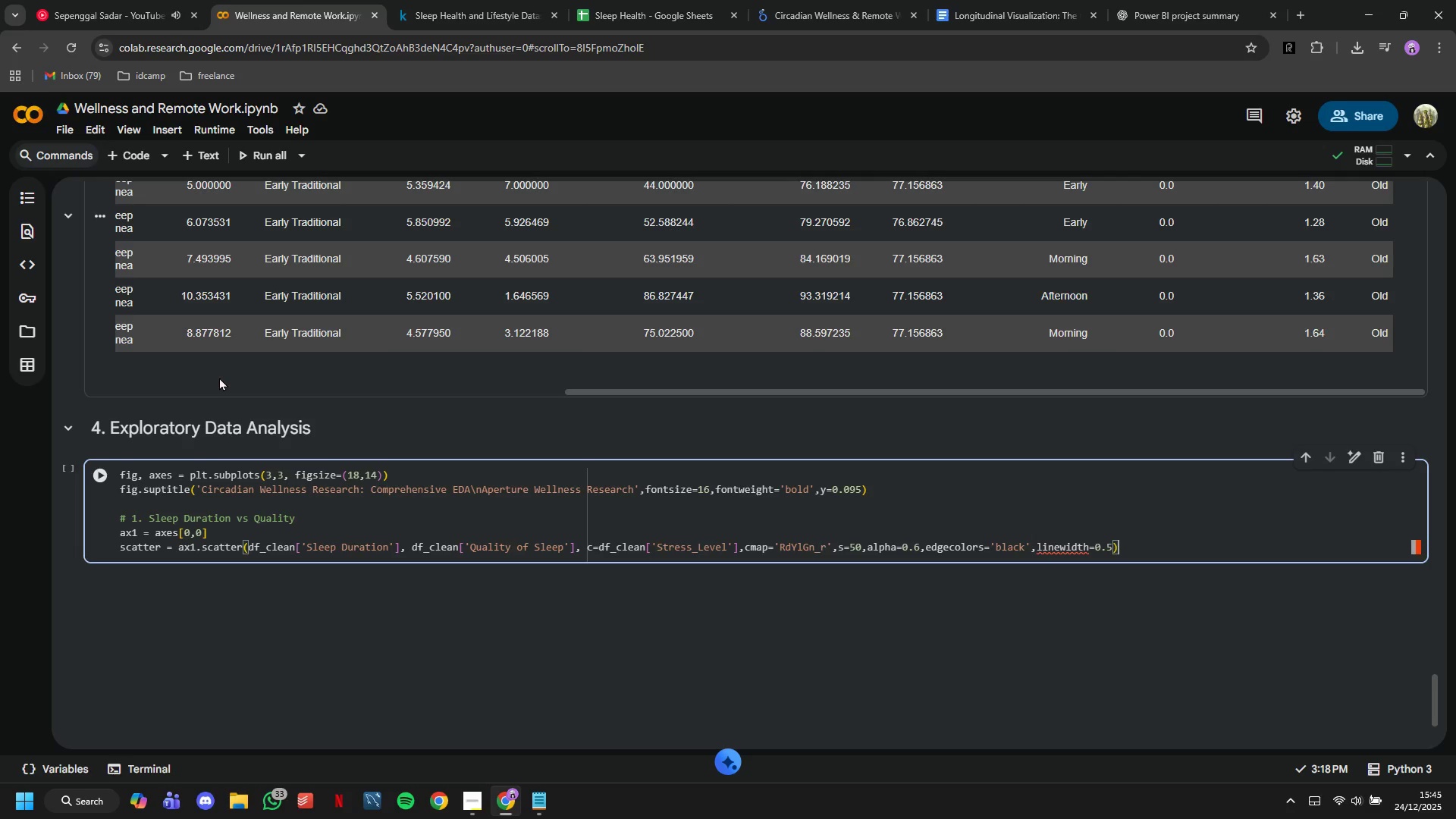 
key(Enter)
 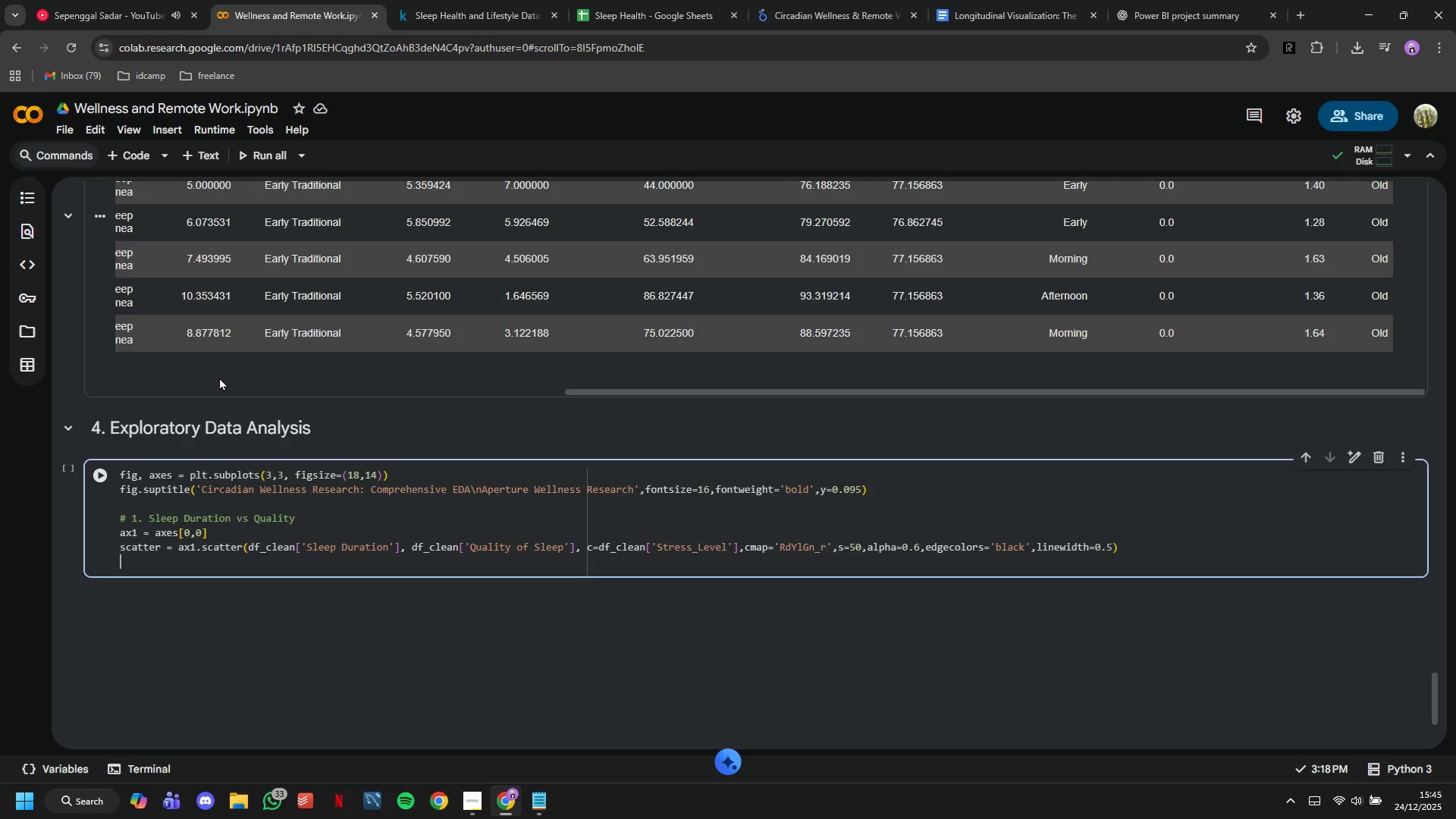 
type(ax1.set_XLABEL('Sleep Dua)
key(Backspace)
type(ration (hours)
 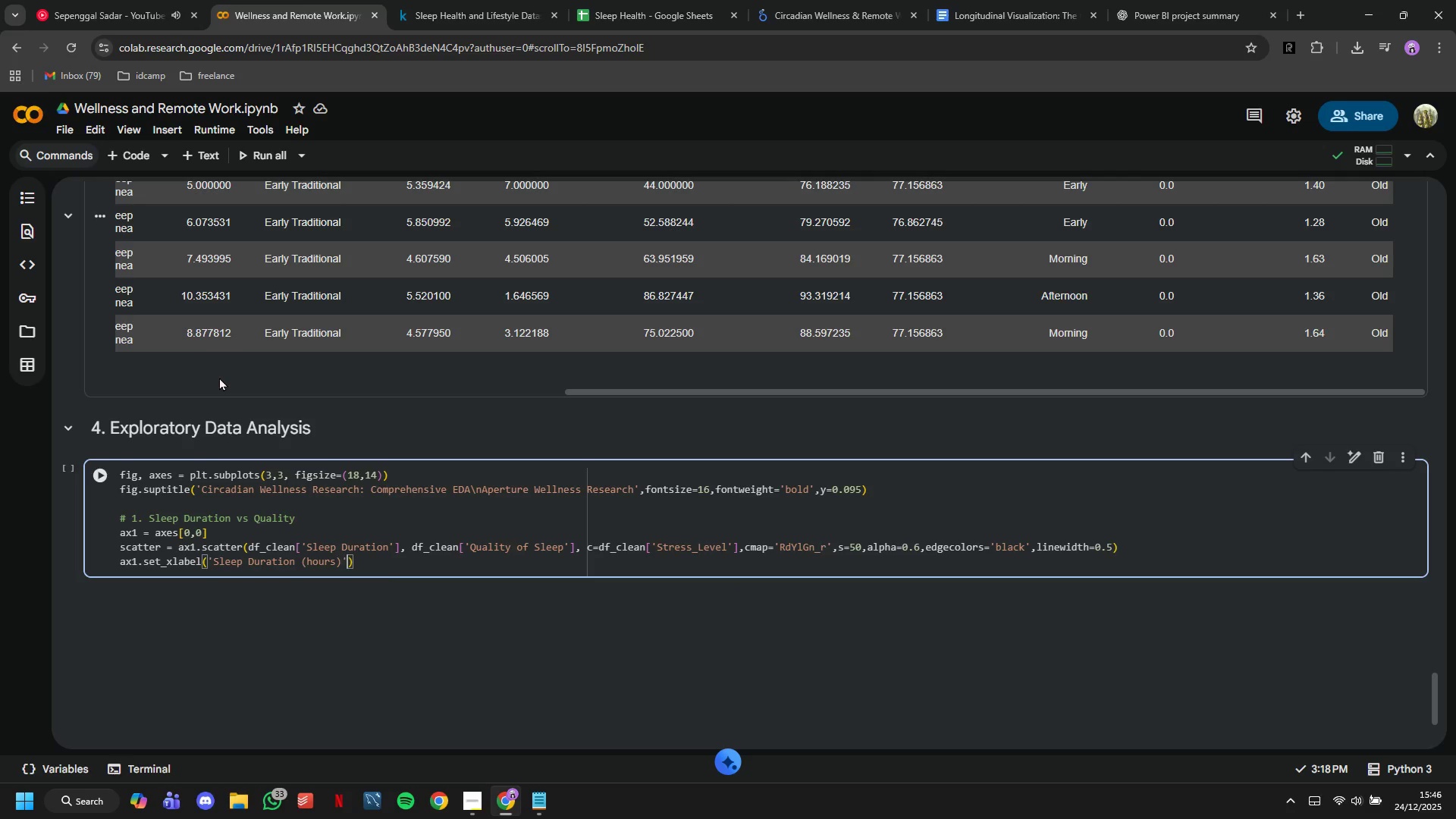 
 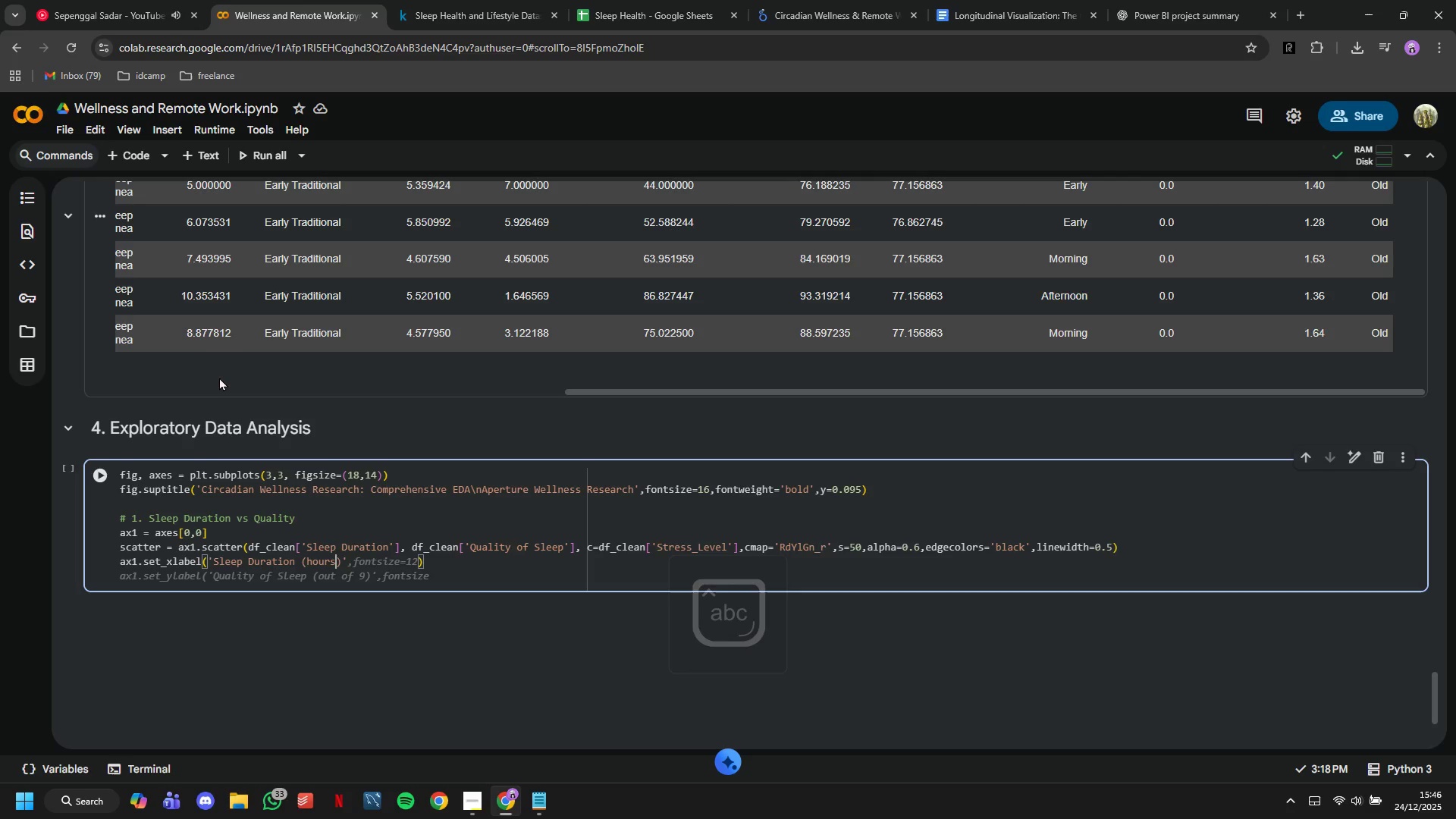 
key(ArrowRight)
 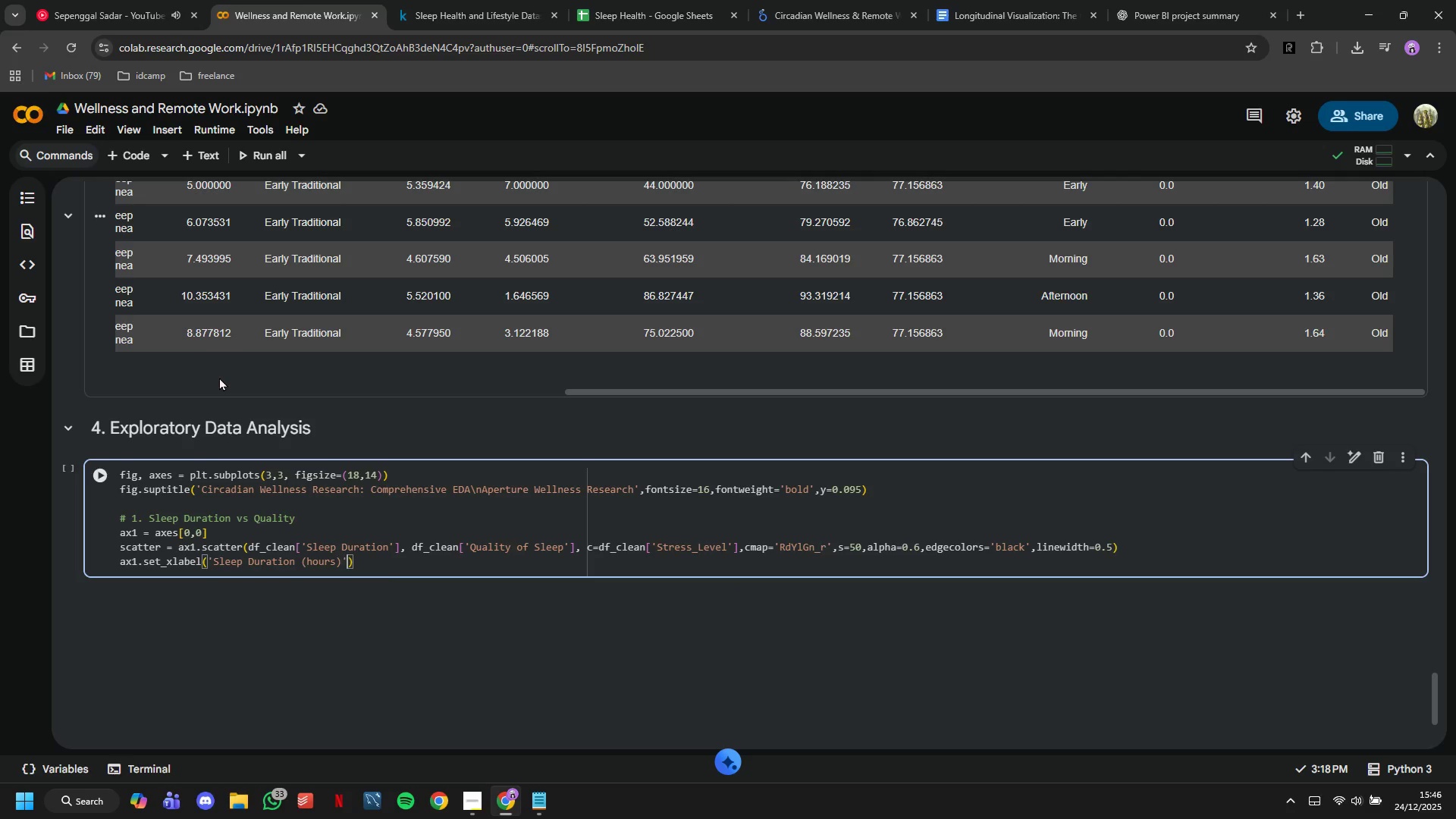 
key(ArrowRight)
 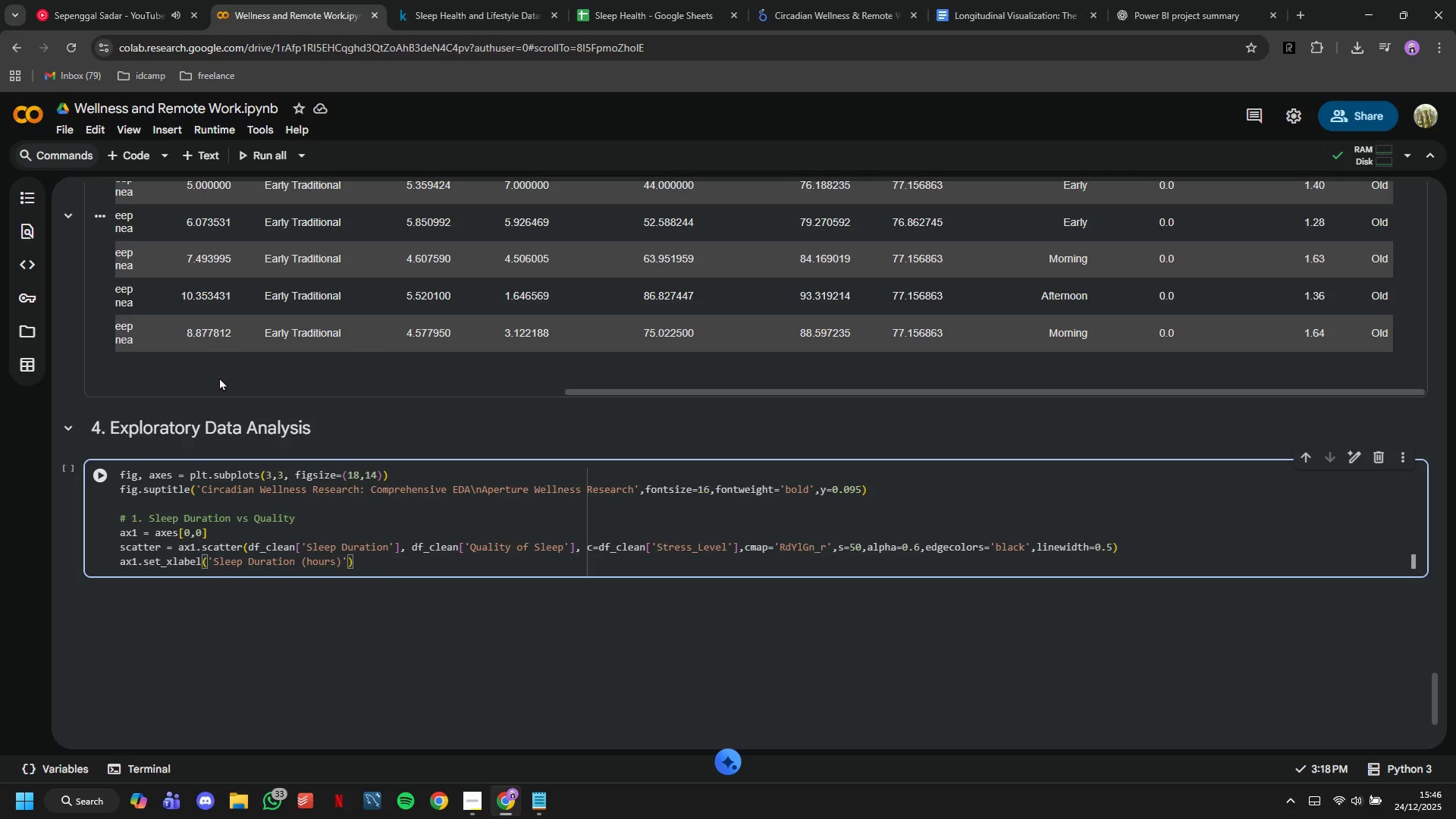 
type(,fontweight='bold)
 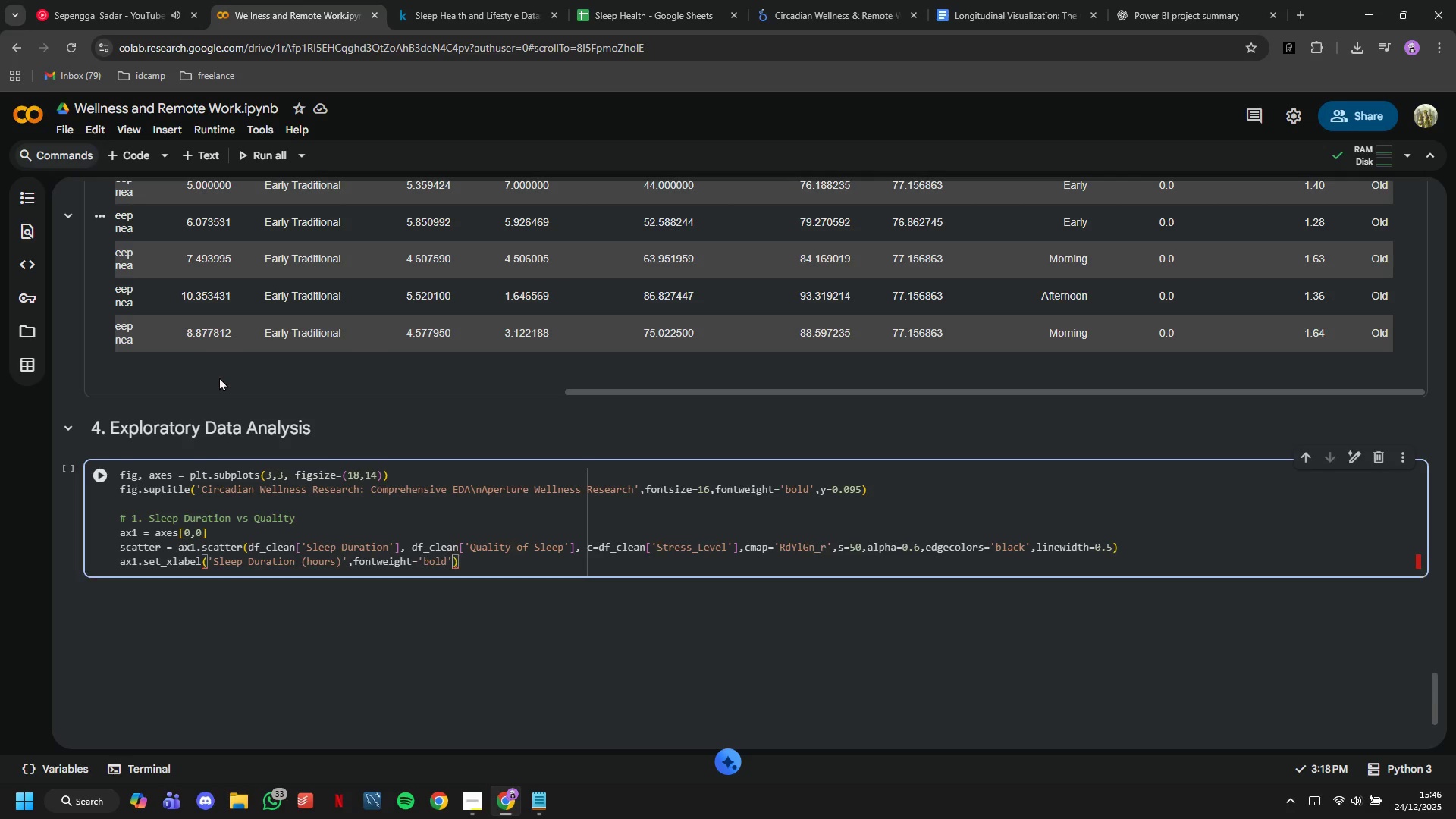 
key(ArrowRight)
 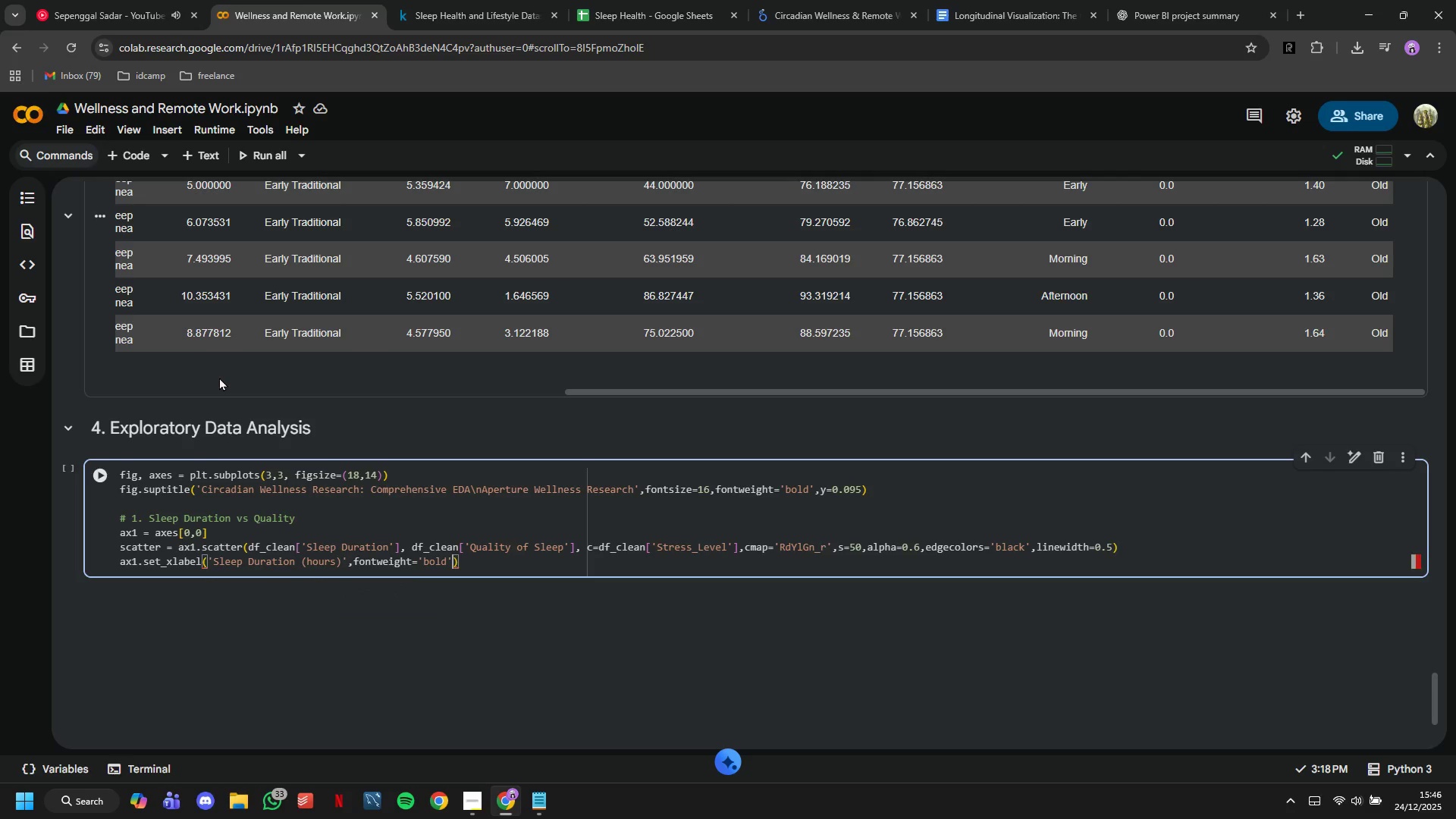 
key(ArrowRight)
 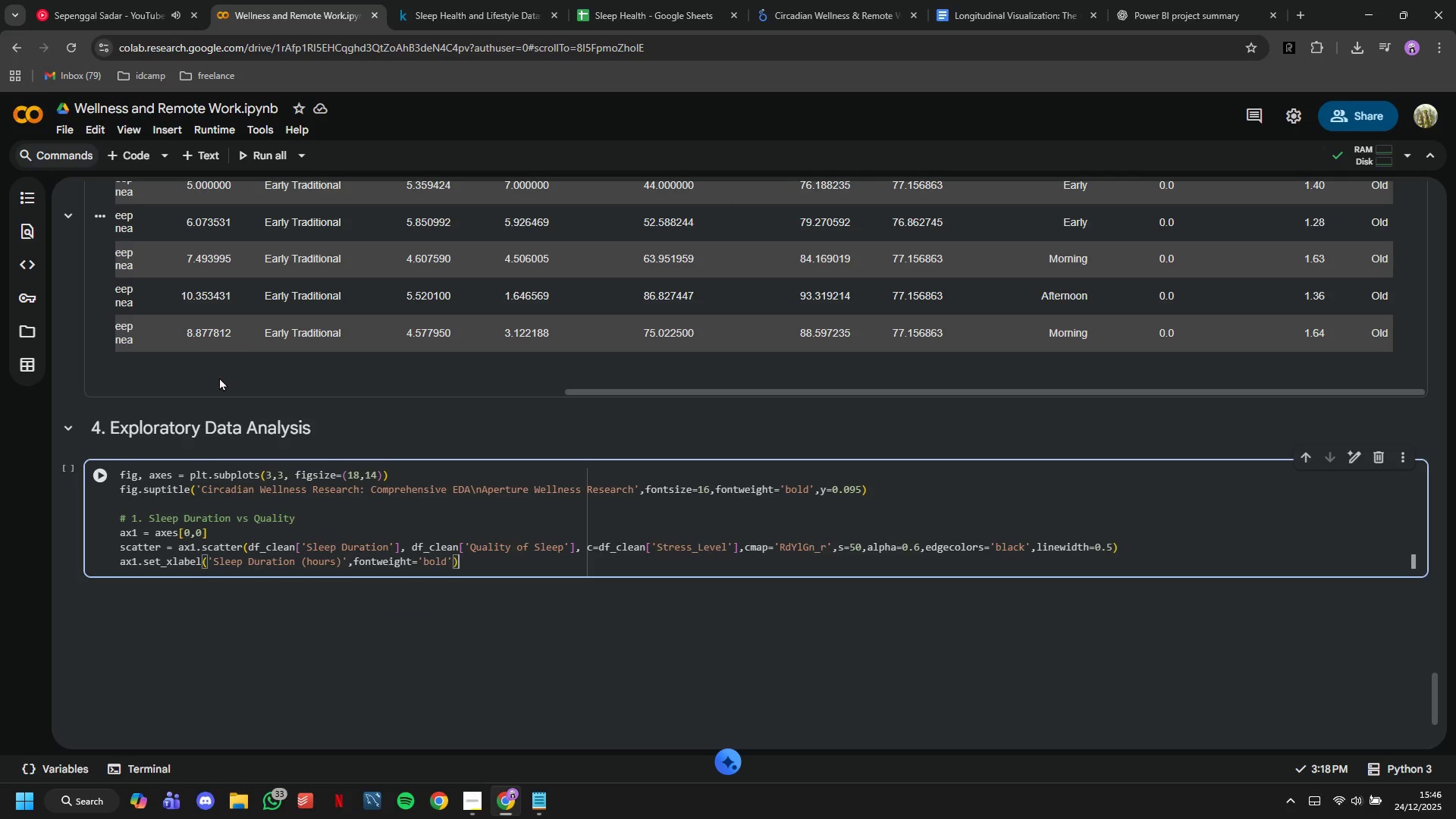 
key(Enter)
 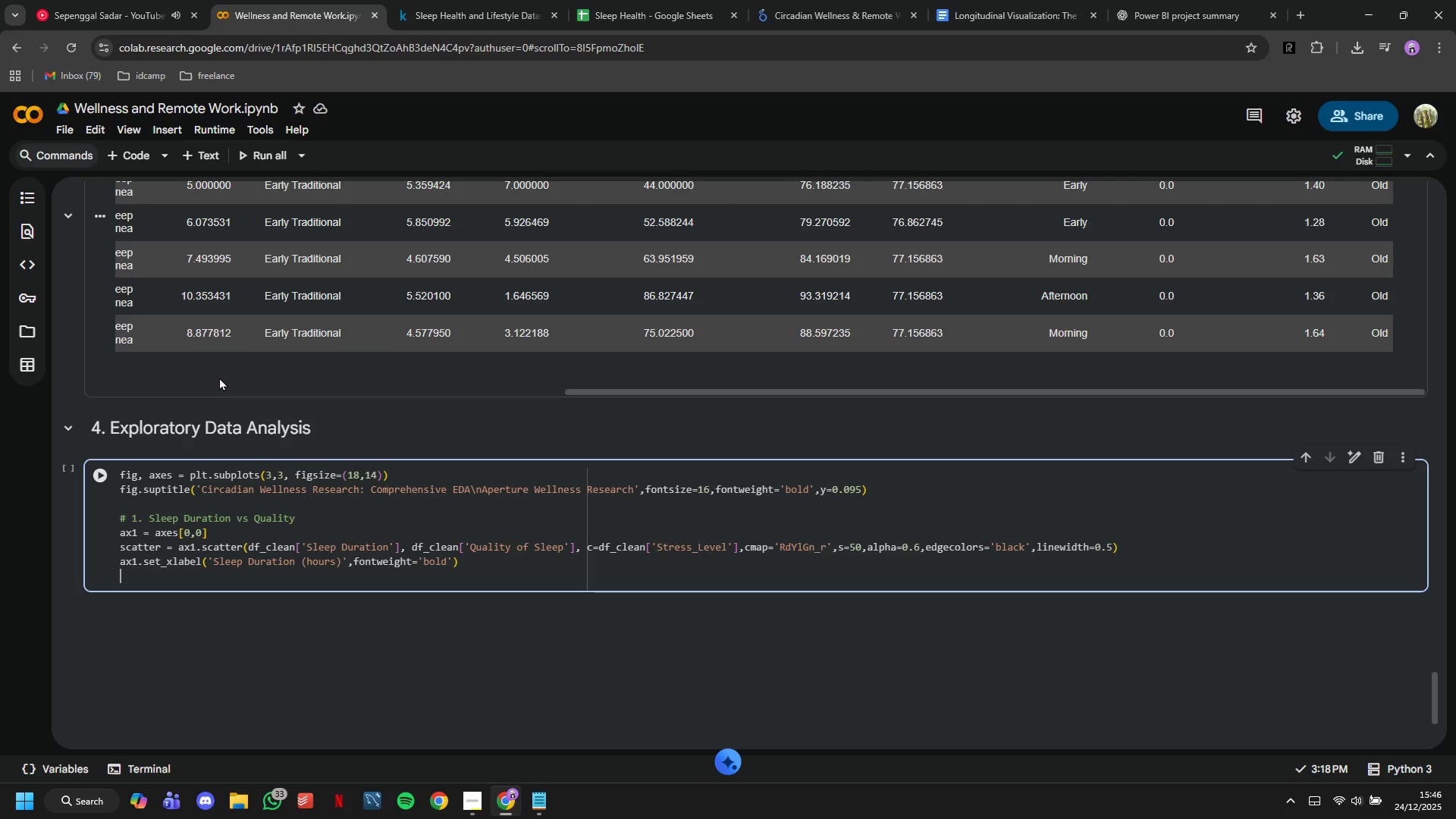 
type(ax1.set_u)
key(Backspace)
type(ylabel('Quality of Sleep)
 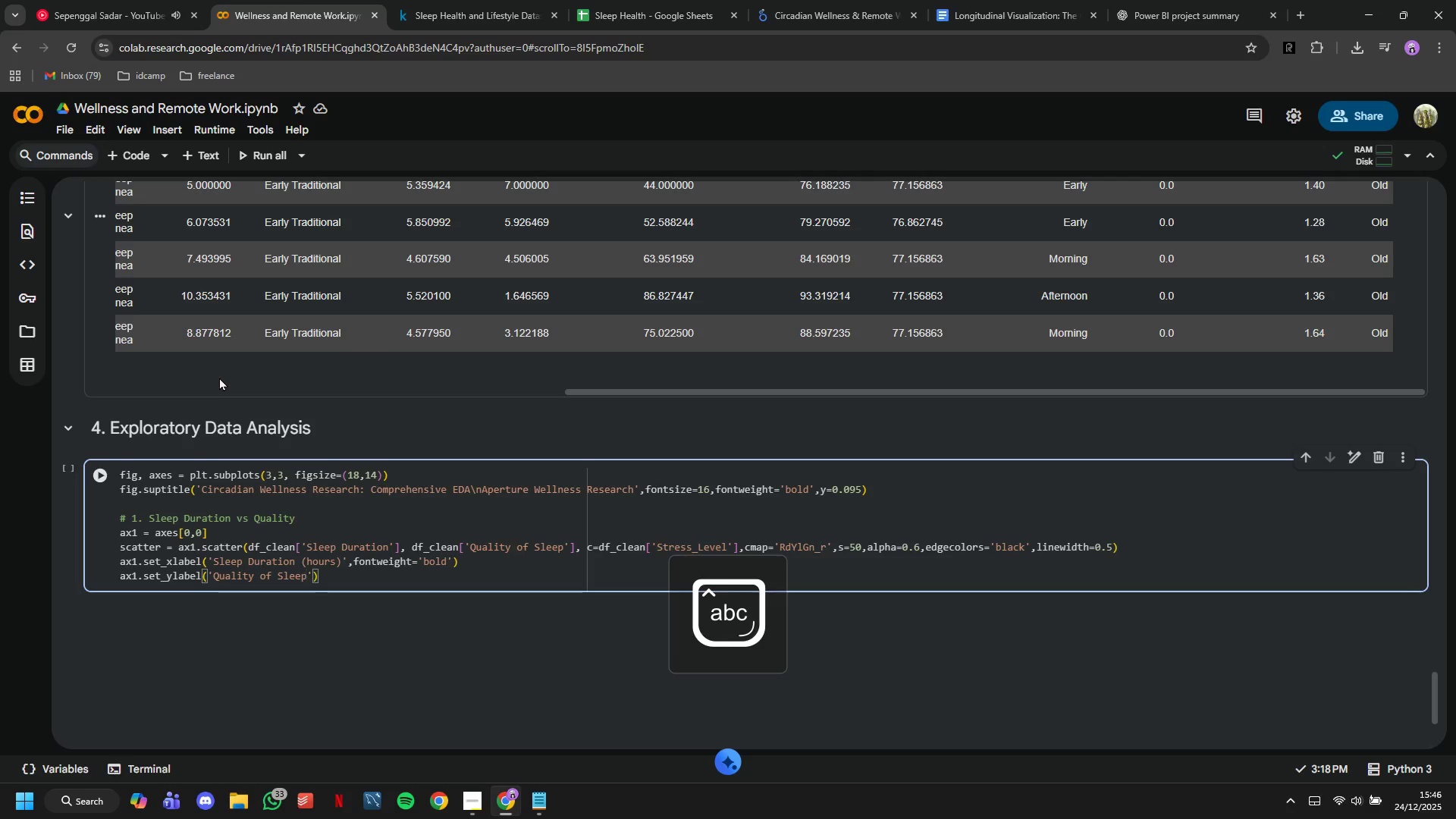 
key(ArrowRight)
 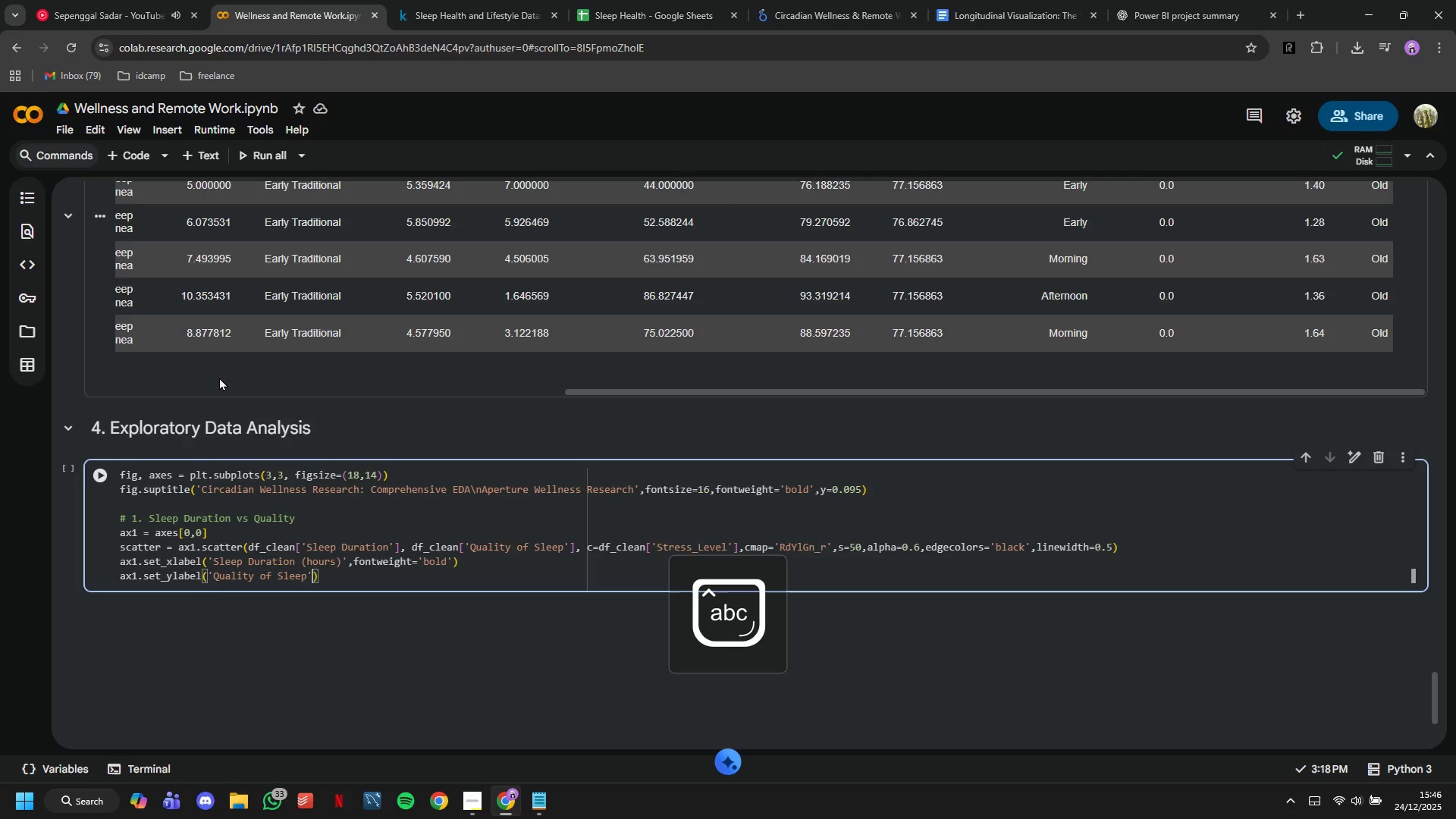 
type(, fontweight='bold)
 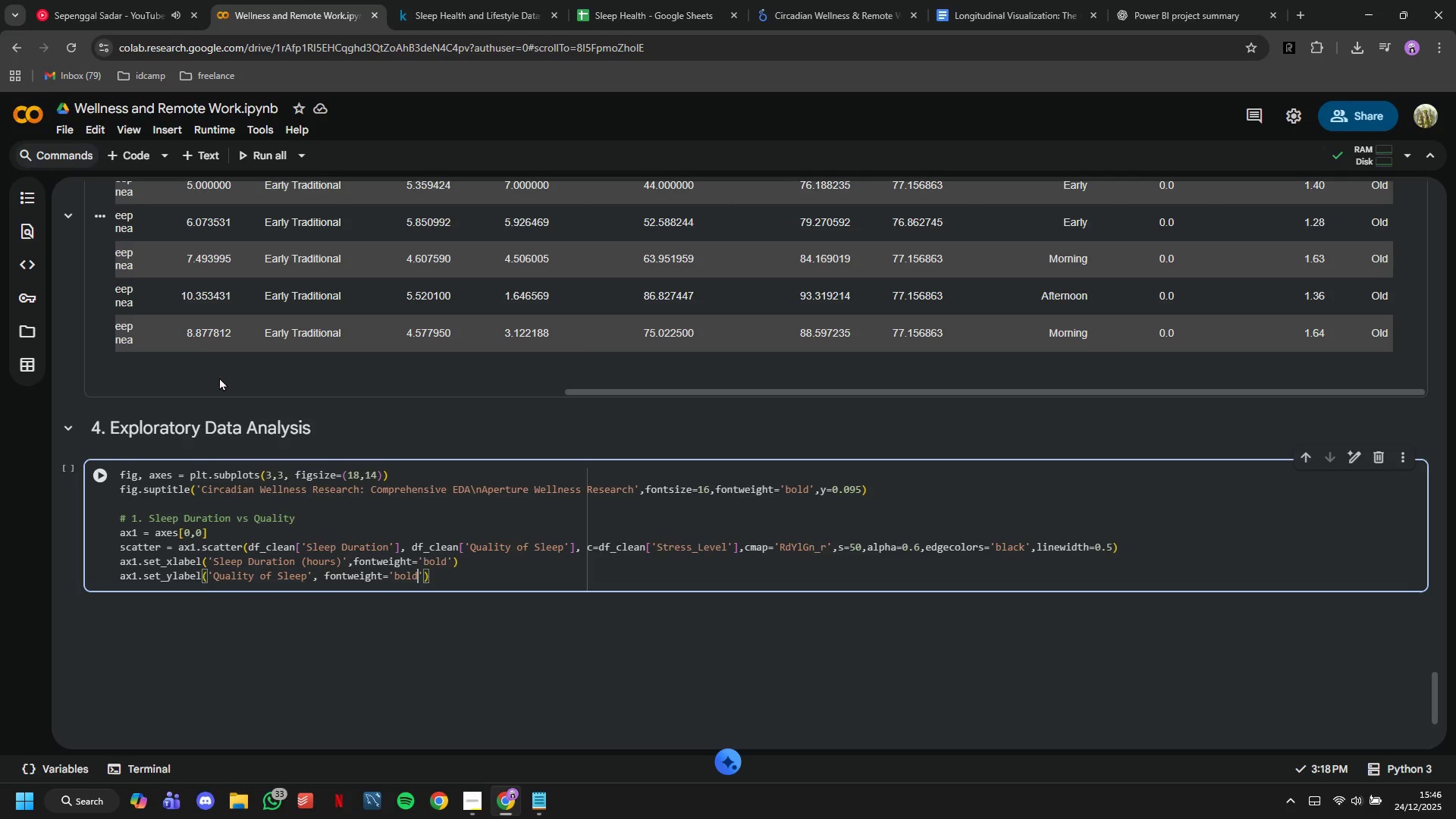 
key(ArrowRight)
 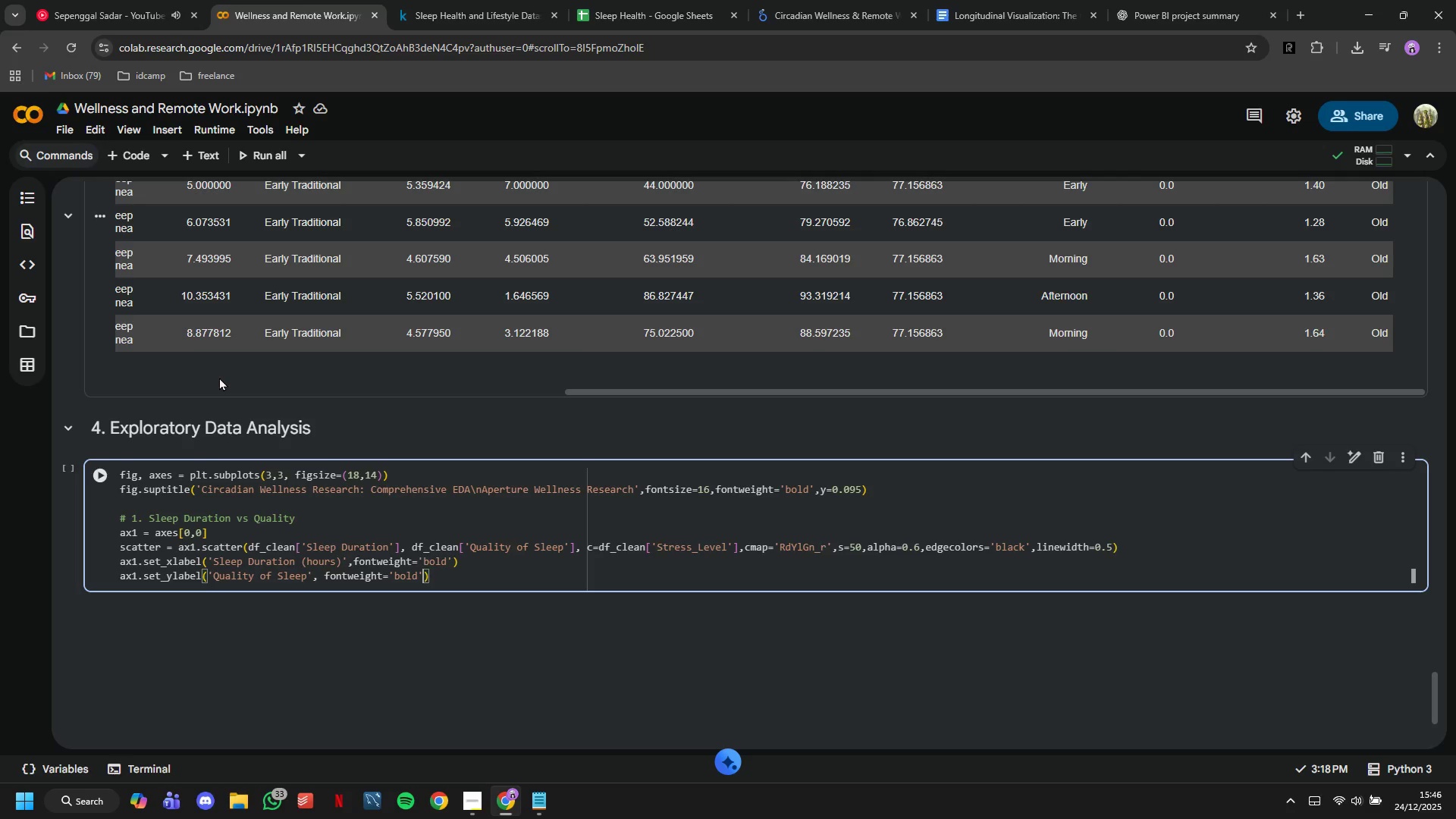 
key(ArrowRight)
 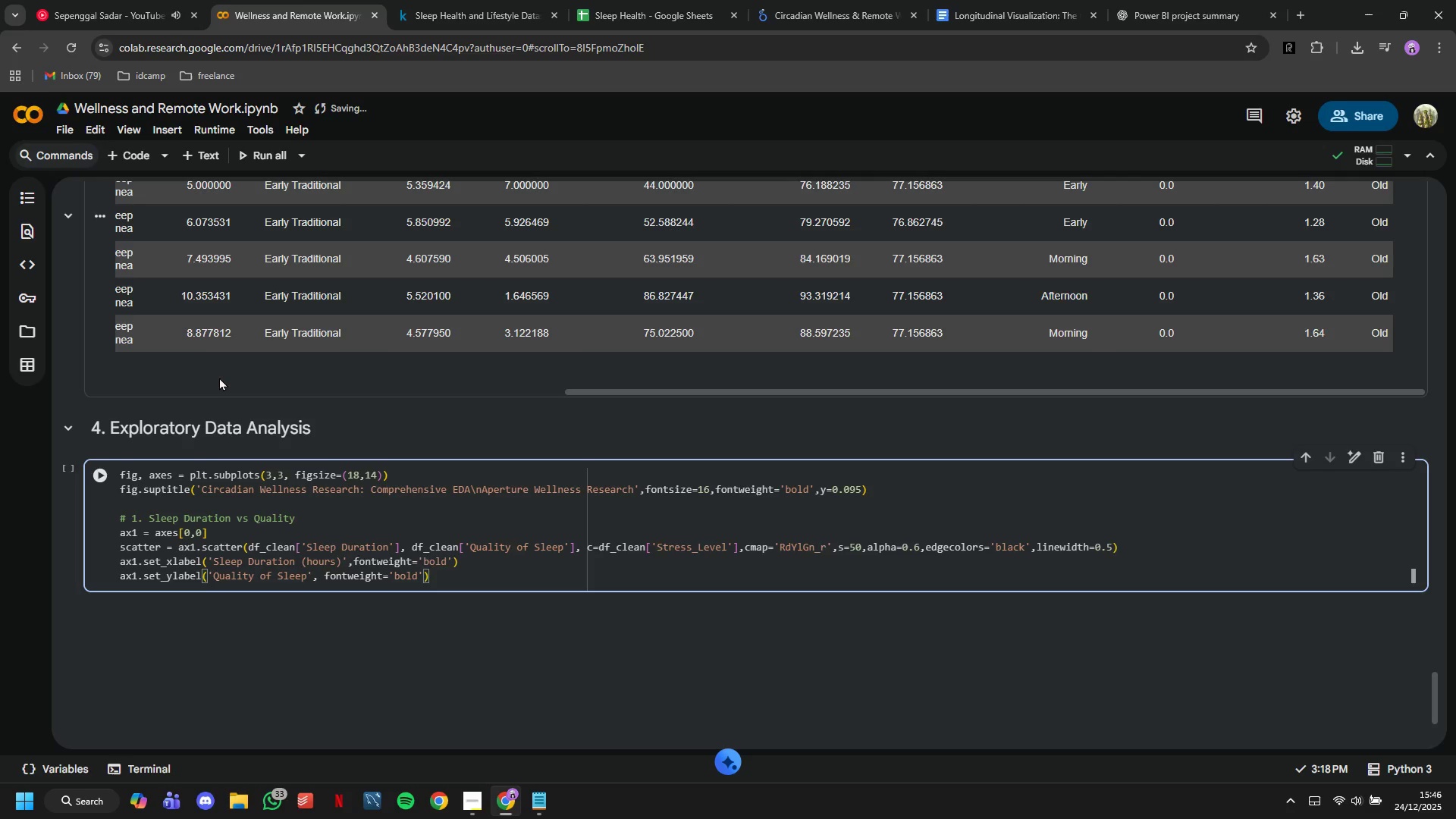 
key(ArrowRight)
 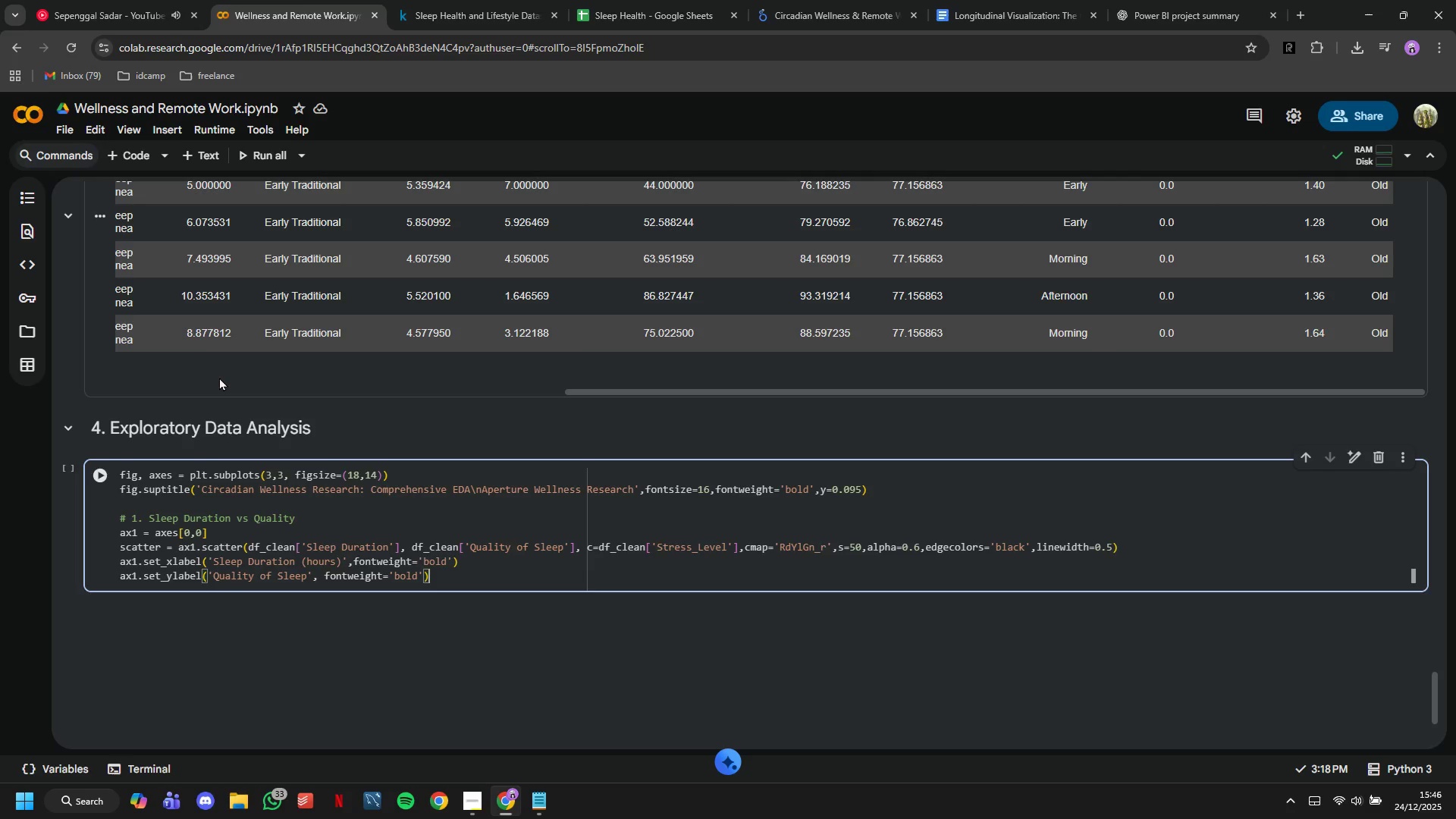 
key(Enter)
 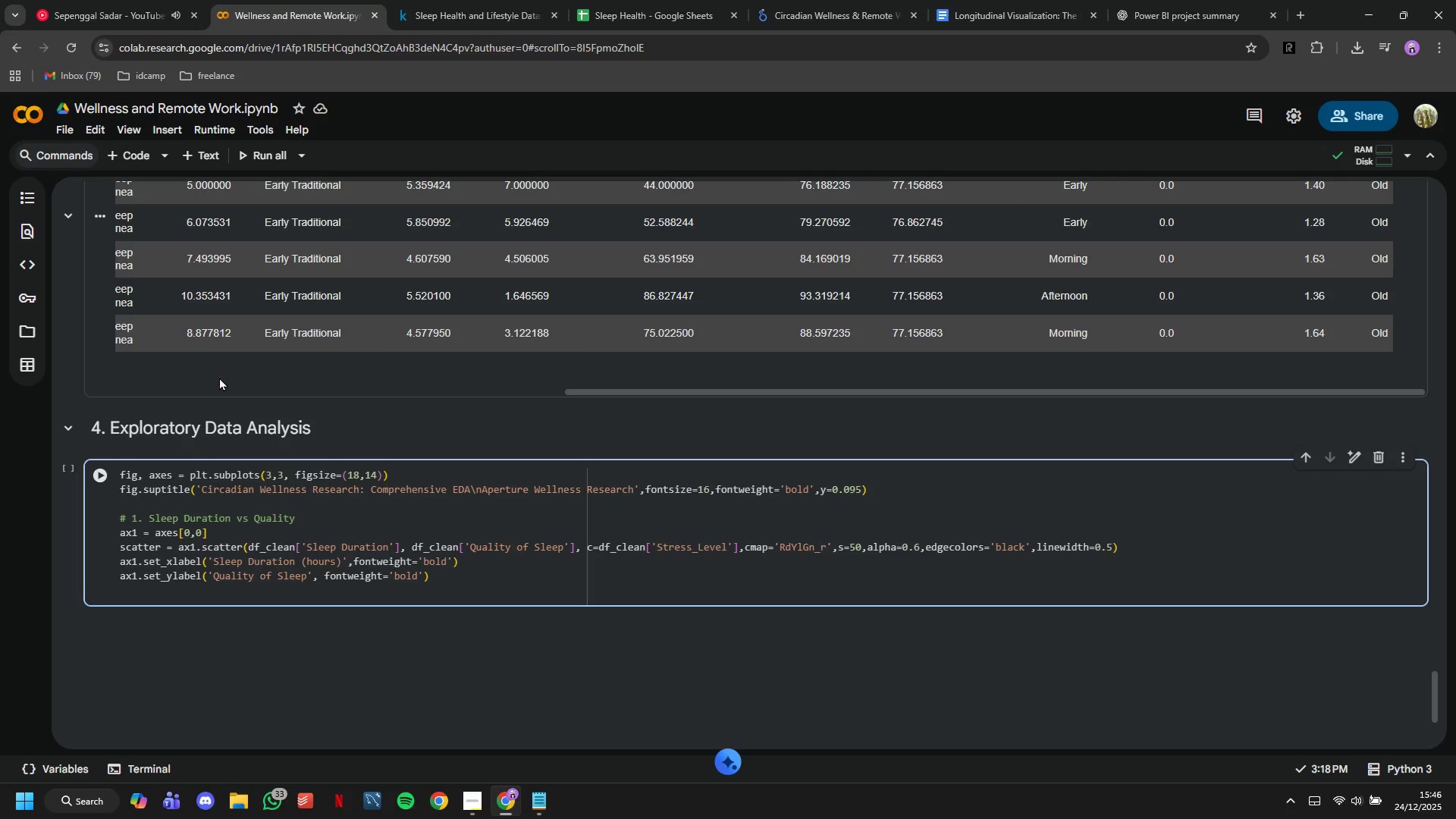 
type(ax1.set_tile("Sleep Duration b)
key(Backspace)
type(vs Quality (by Stress)
 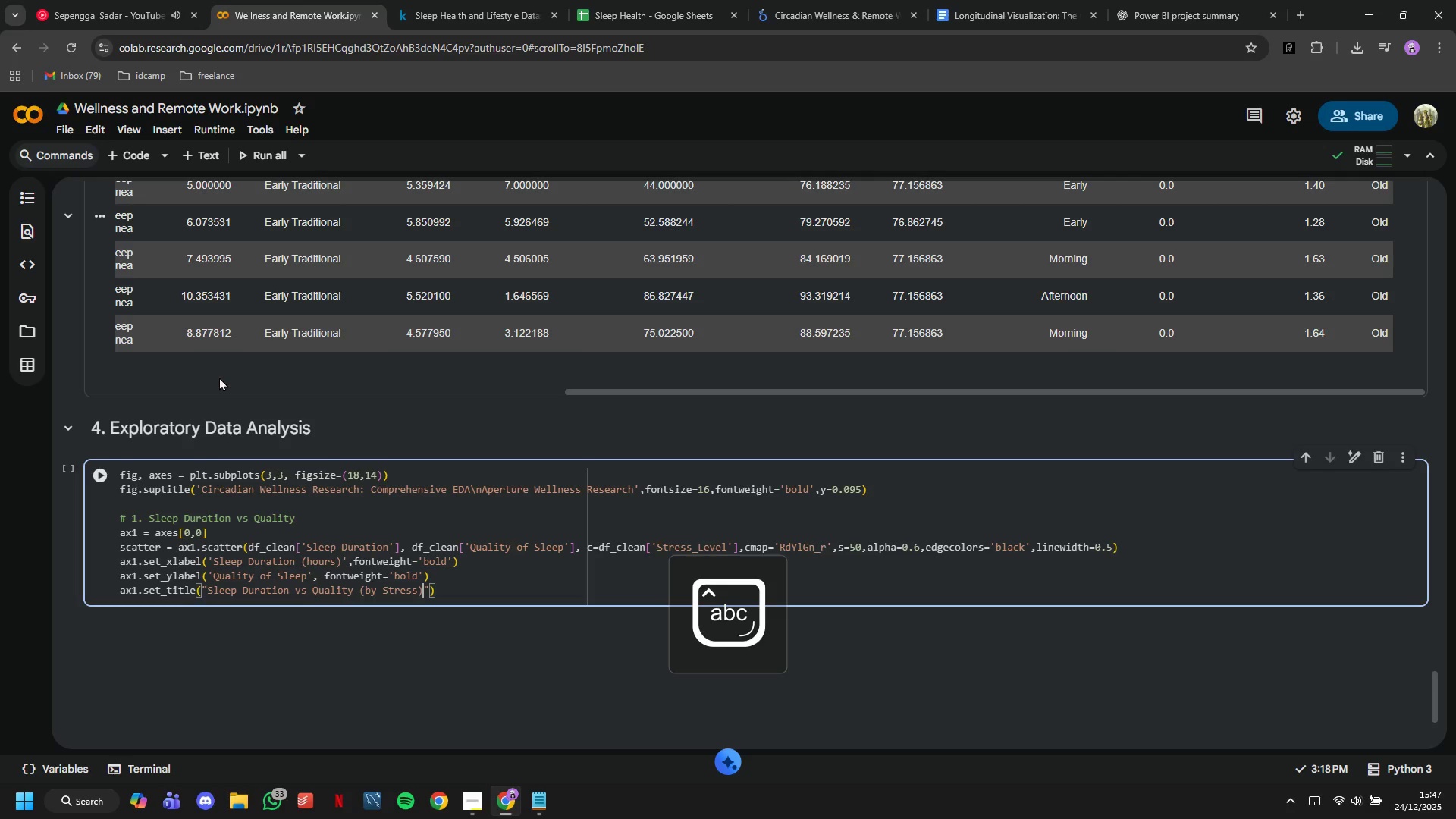 
 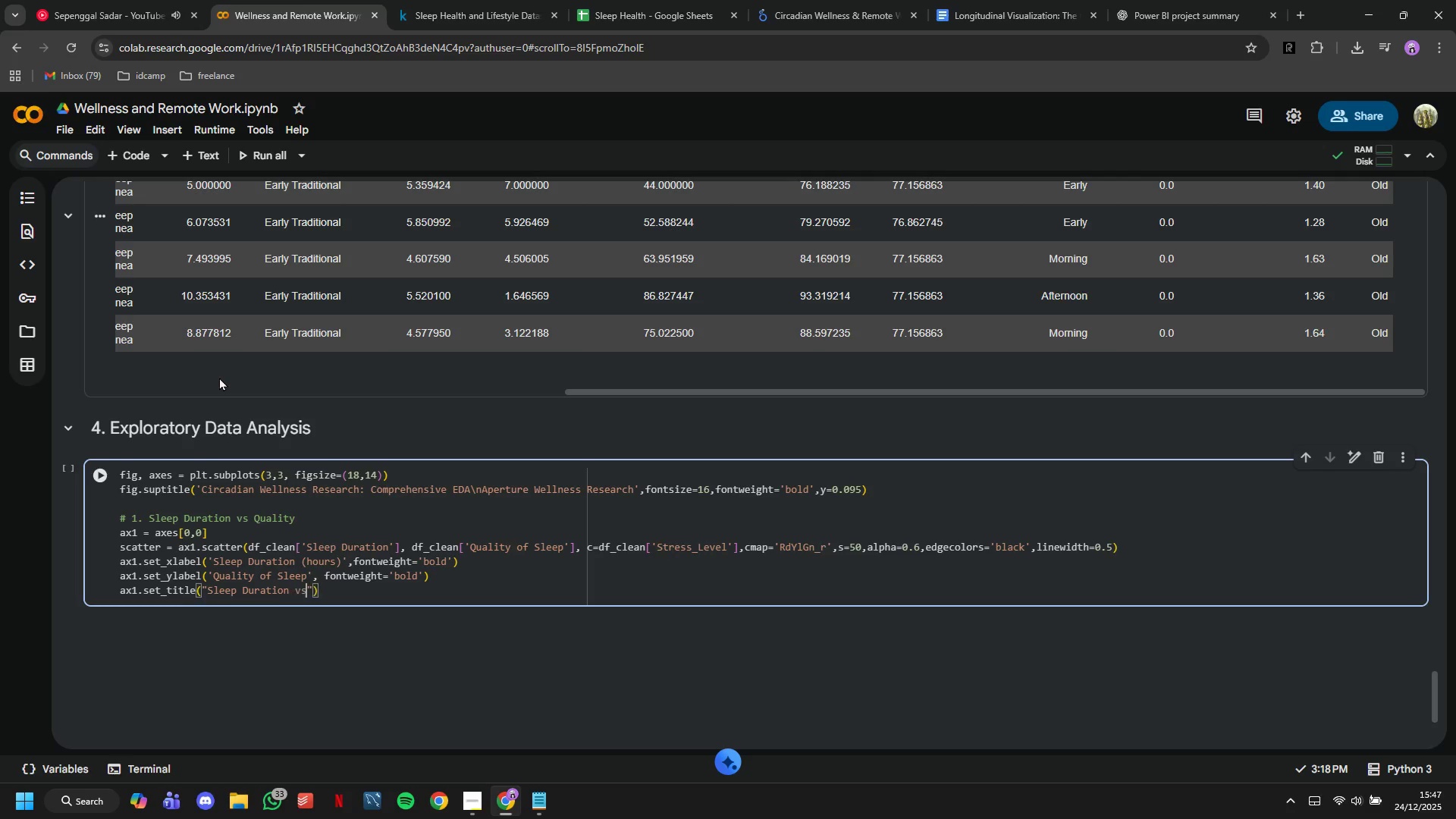 
key(ArrowRight)
 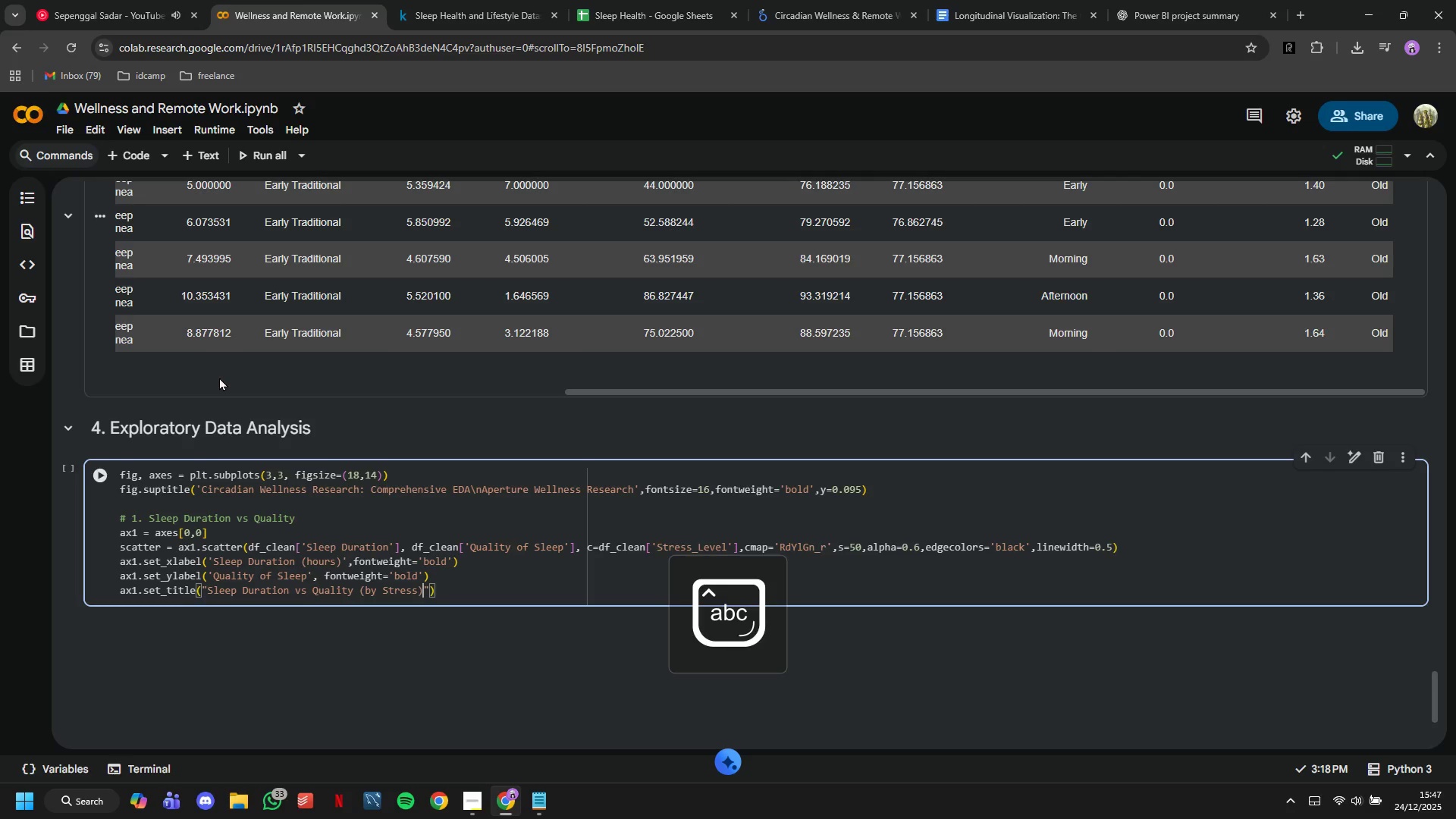 
key(ArrowRight)
 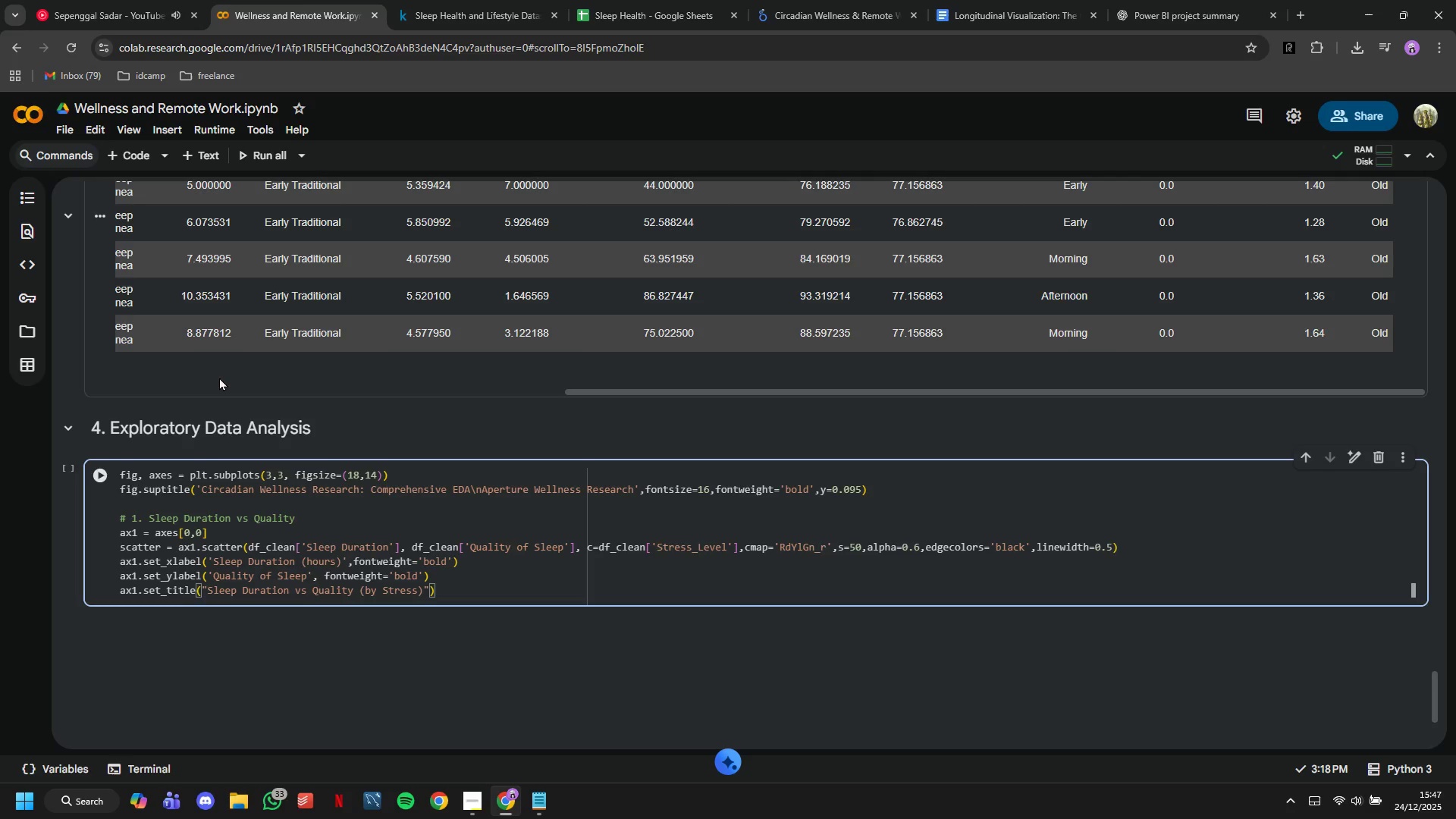 
key(ArrowLeft)
 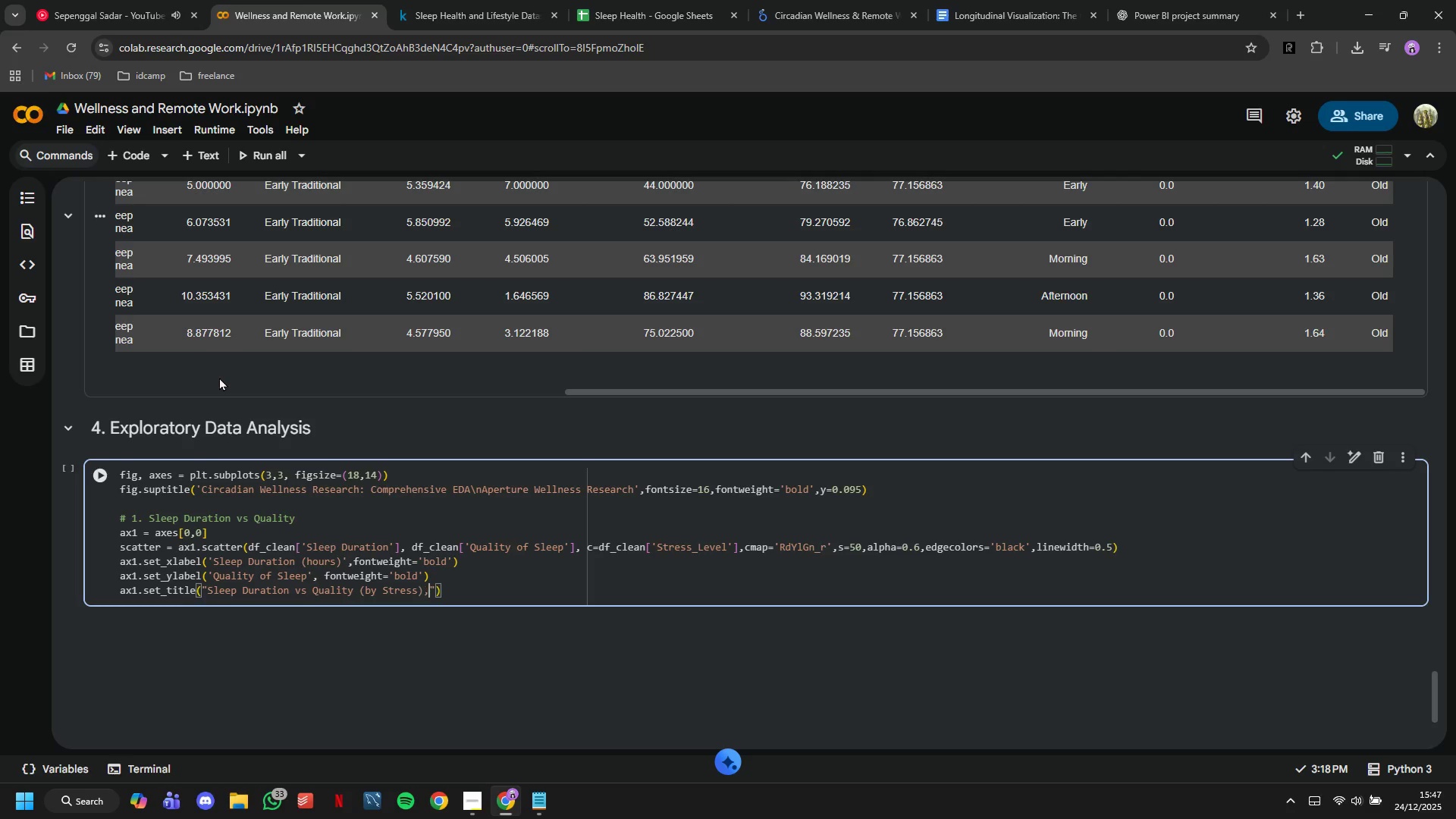 
type(, fontw)
key(Backspace)
key(Backspace)
key(Backspace)
key(Backspace)
key(Backspace)
key(Backspace)
key(Backspace)
 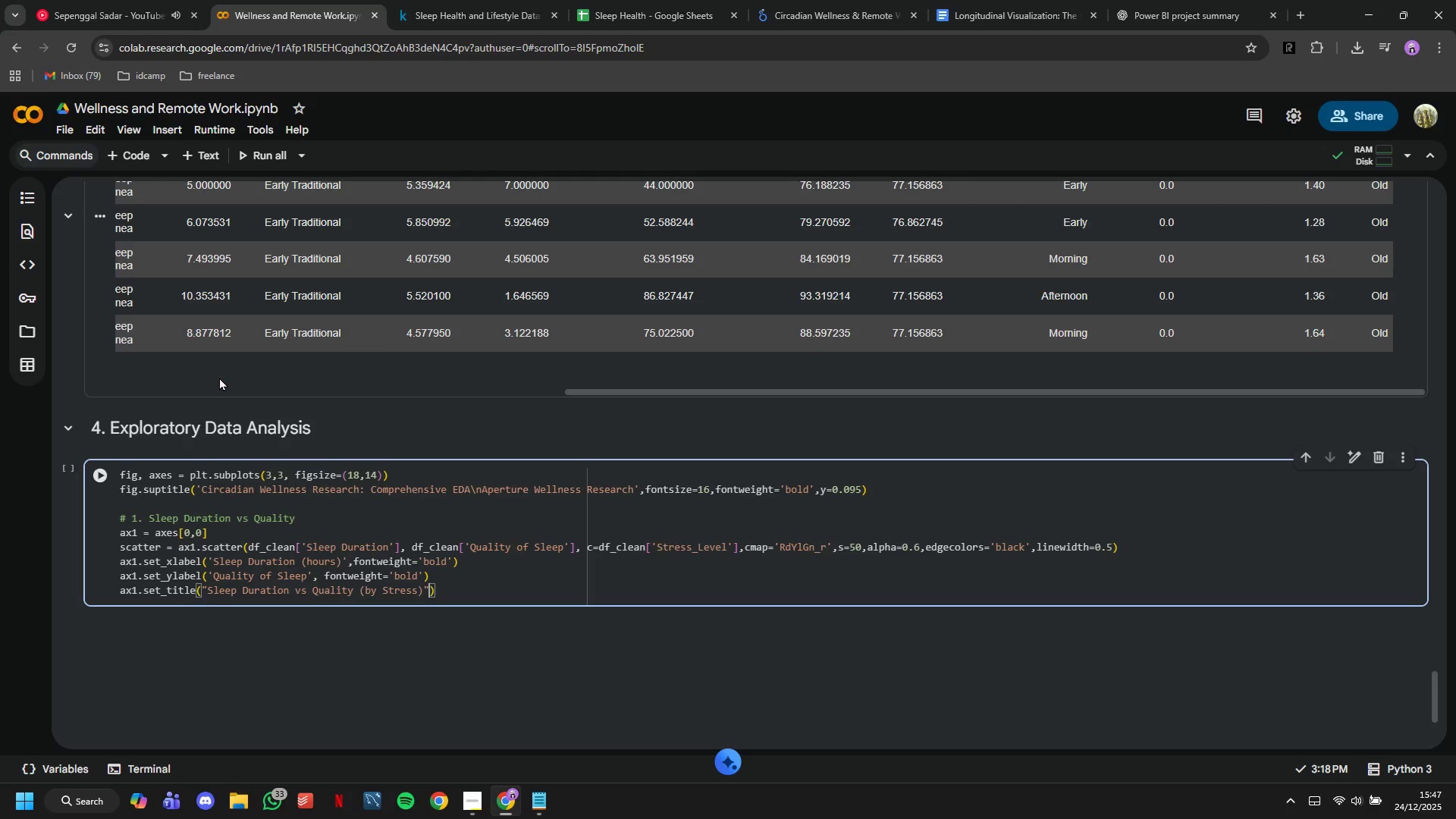 
key(ArrowRight)
 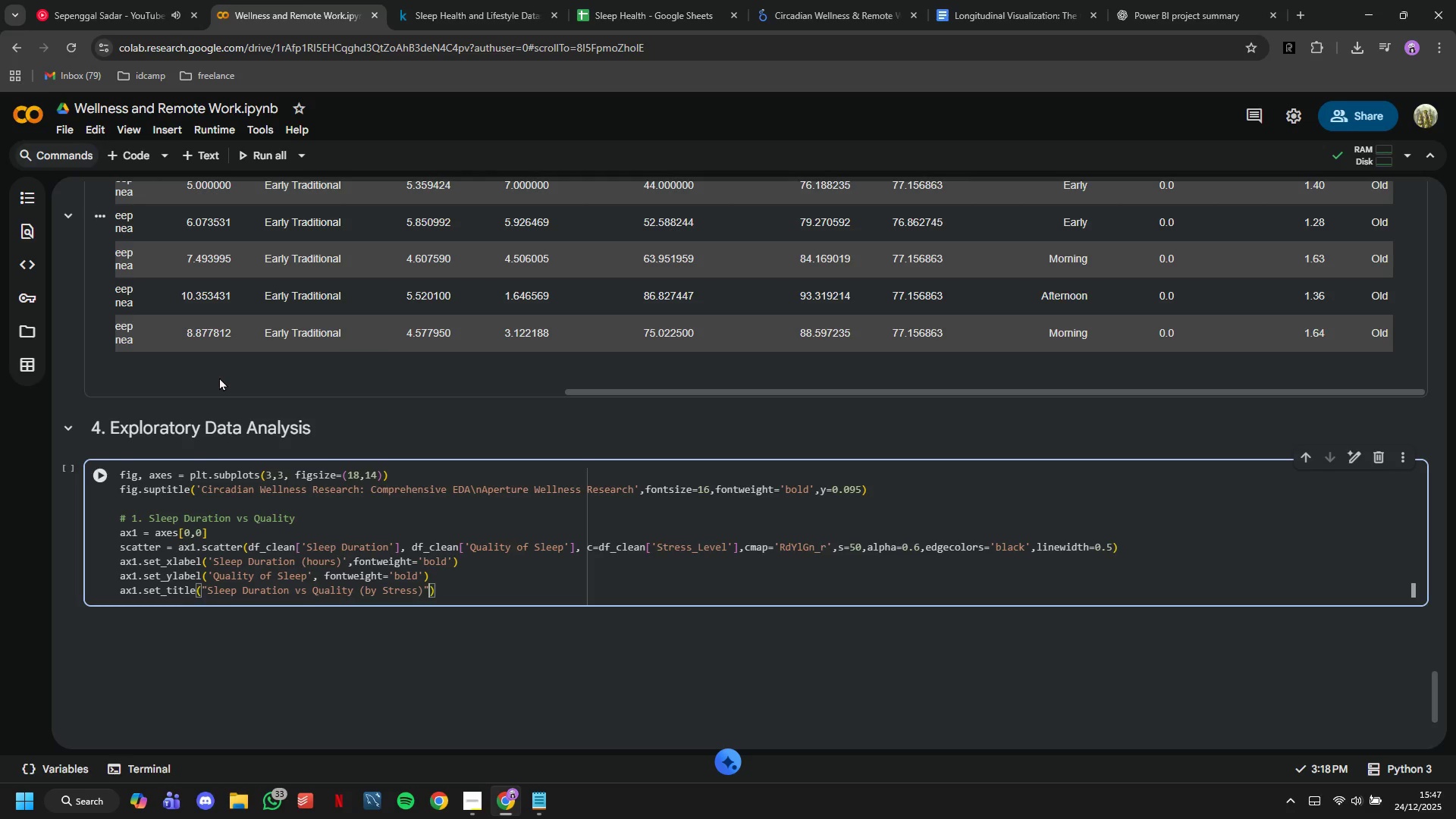 
type(,fontweight=bo)
key(Backspace)
key(Backspace)
type('bold)
 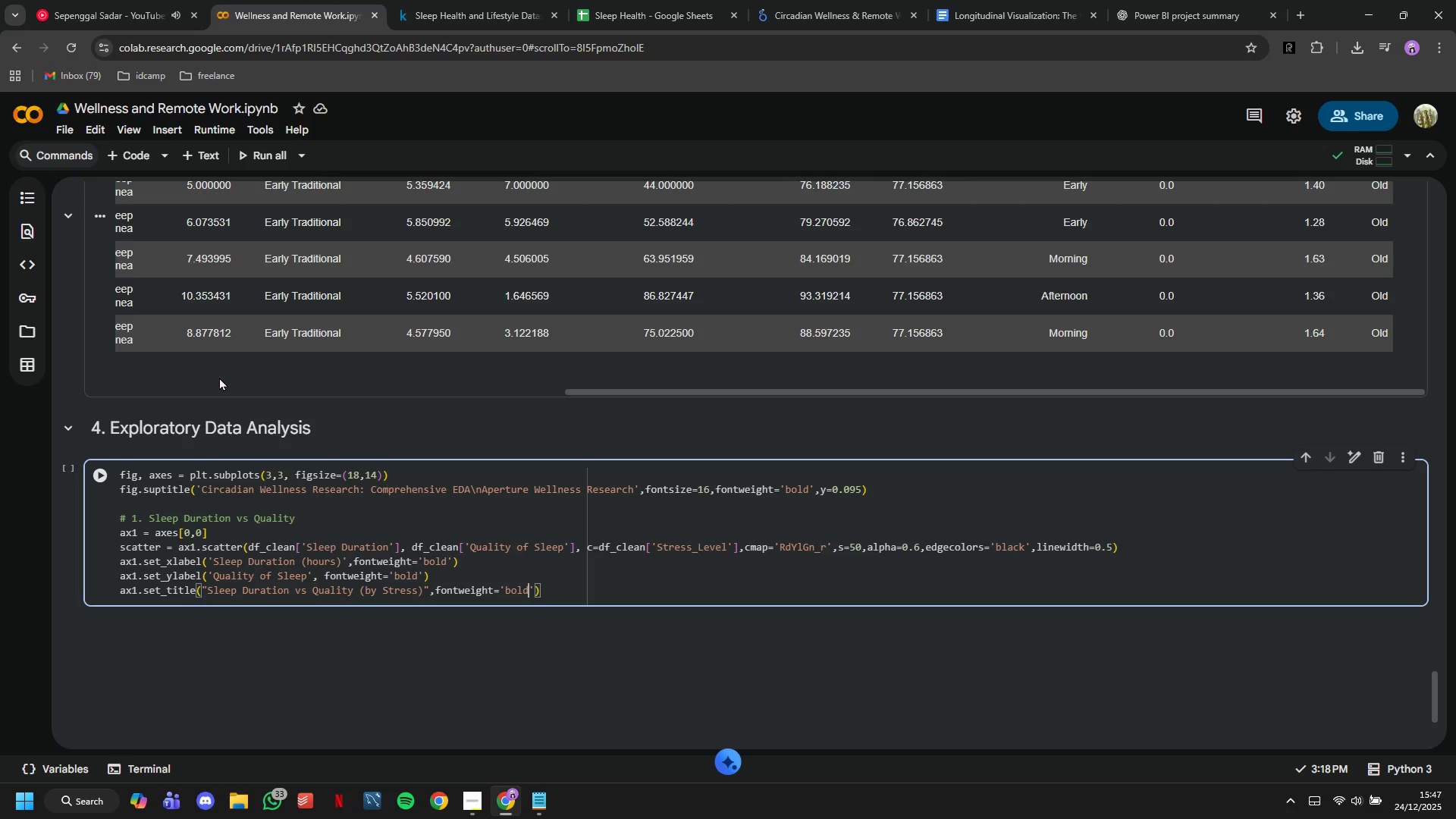 
key(ArrowRight)
 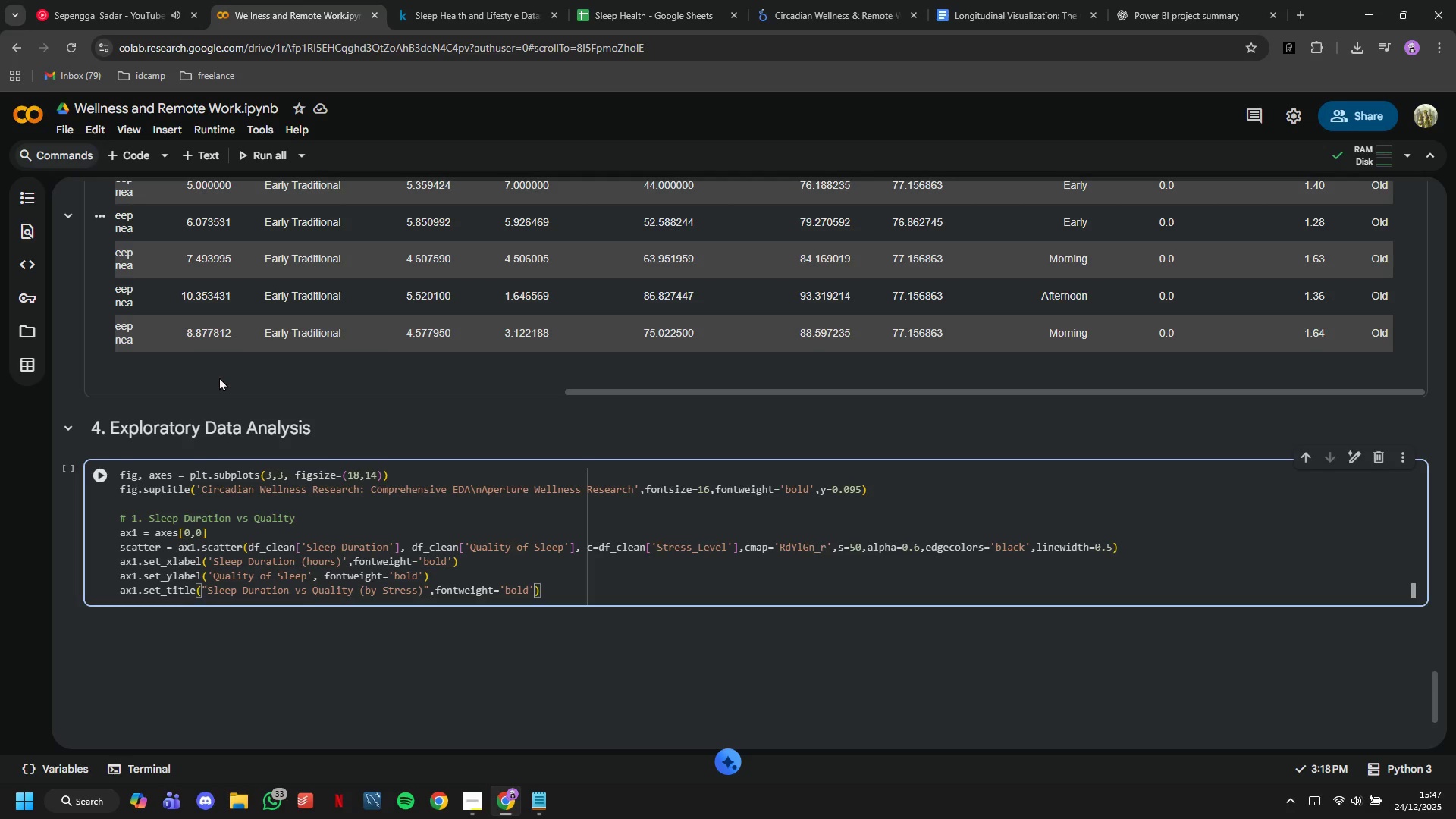 
type(m)
key(Backspace)
type(,pad=10)
 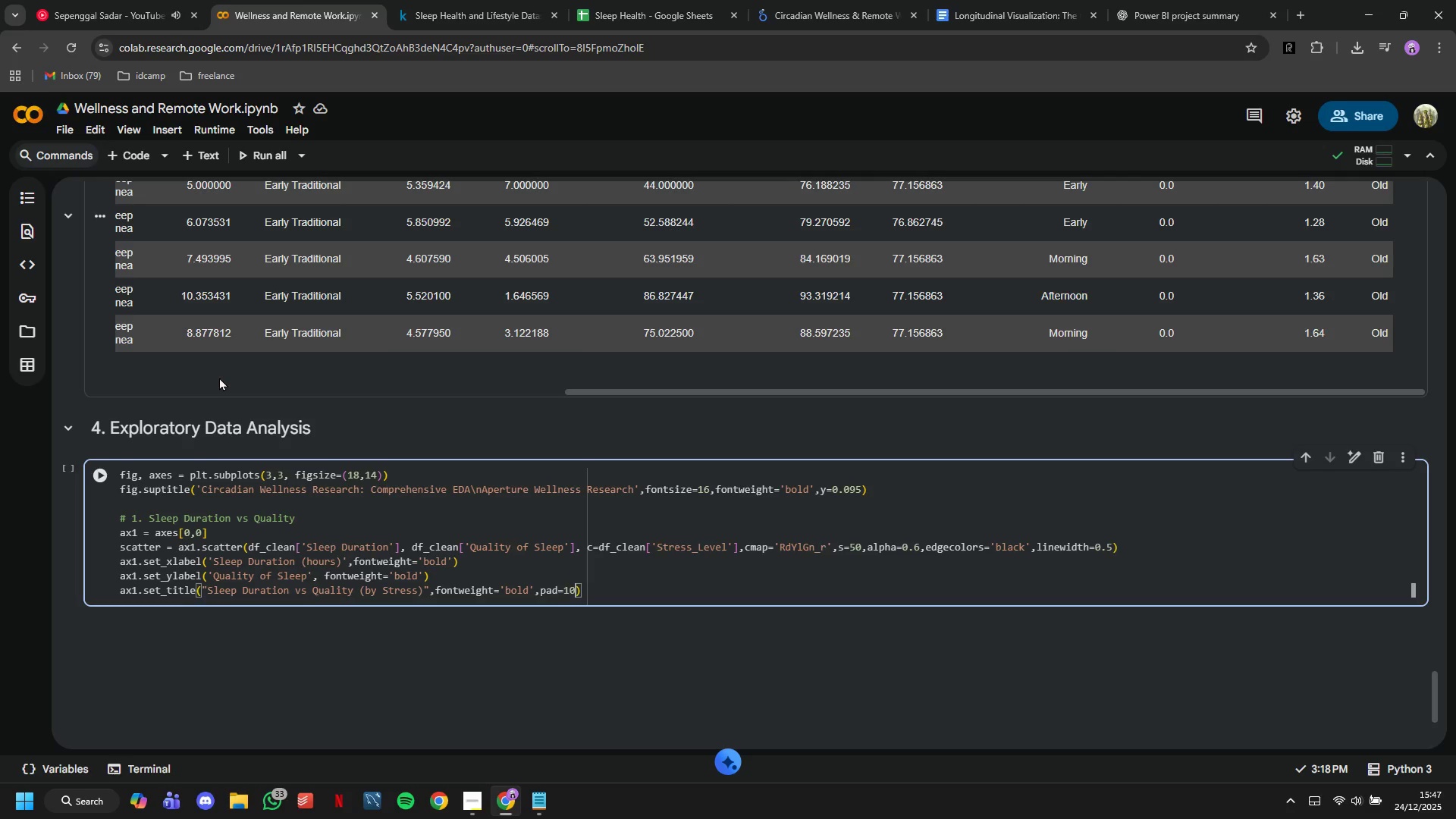 
key(ArrowRight)
 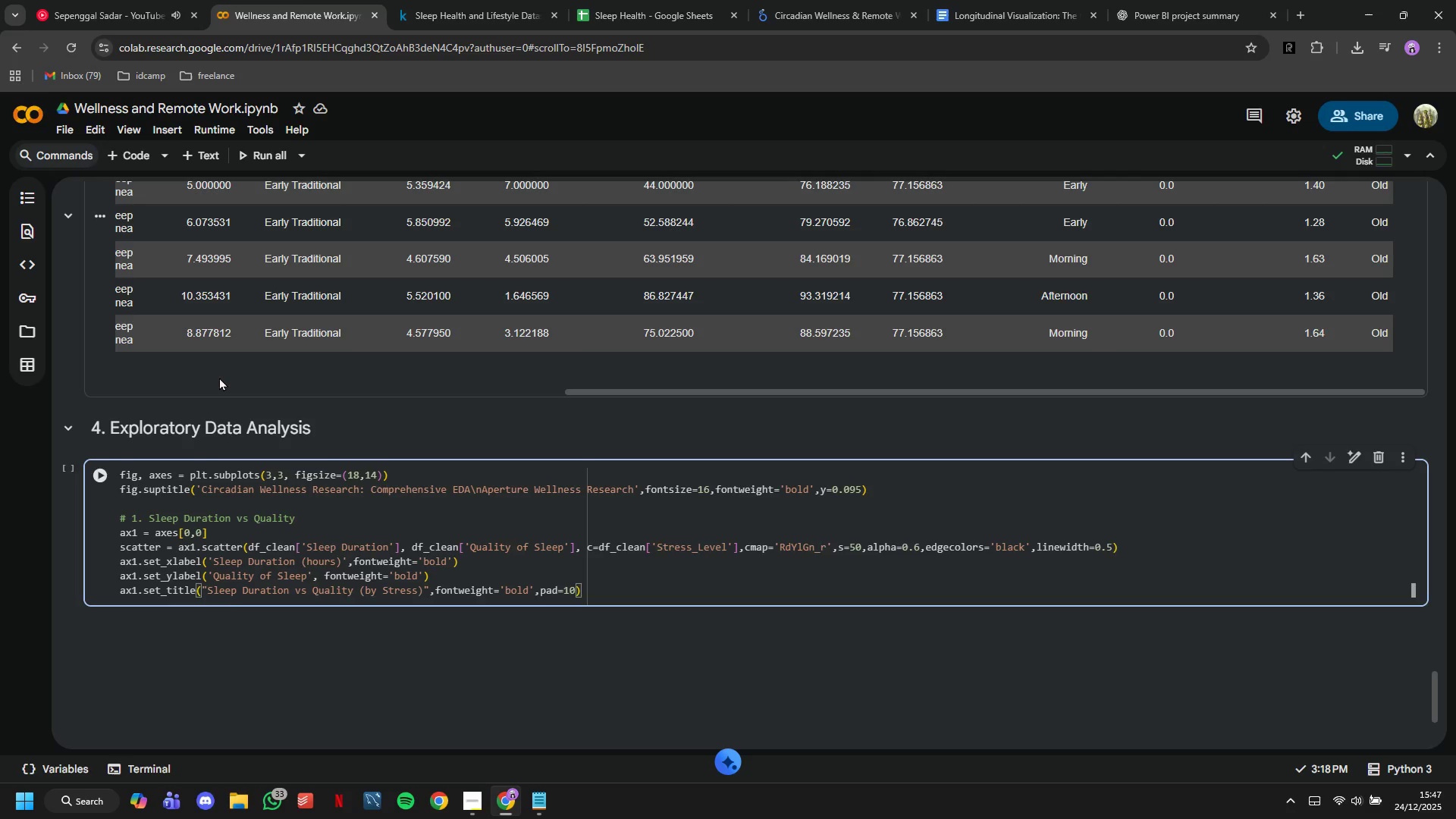 
key(Enter)
 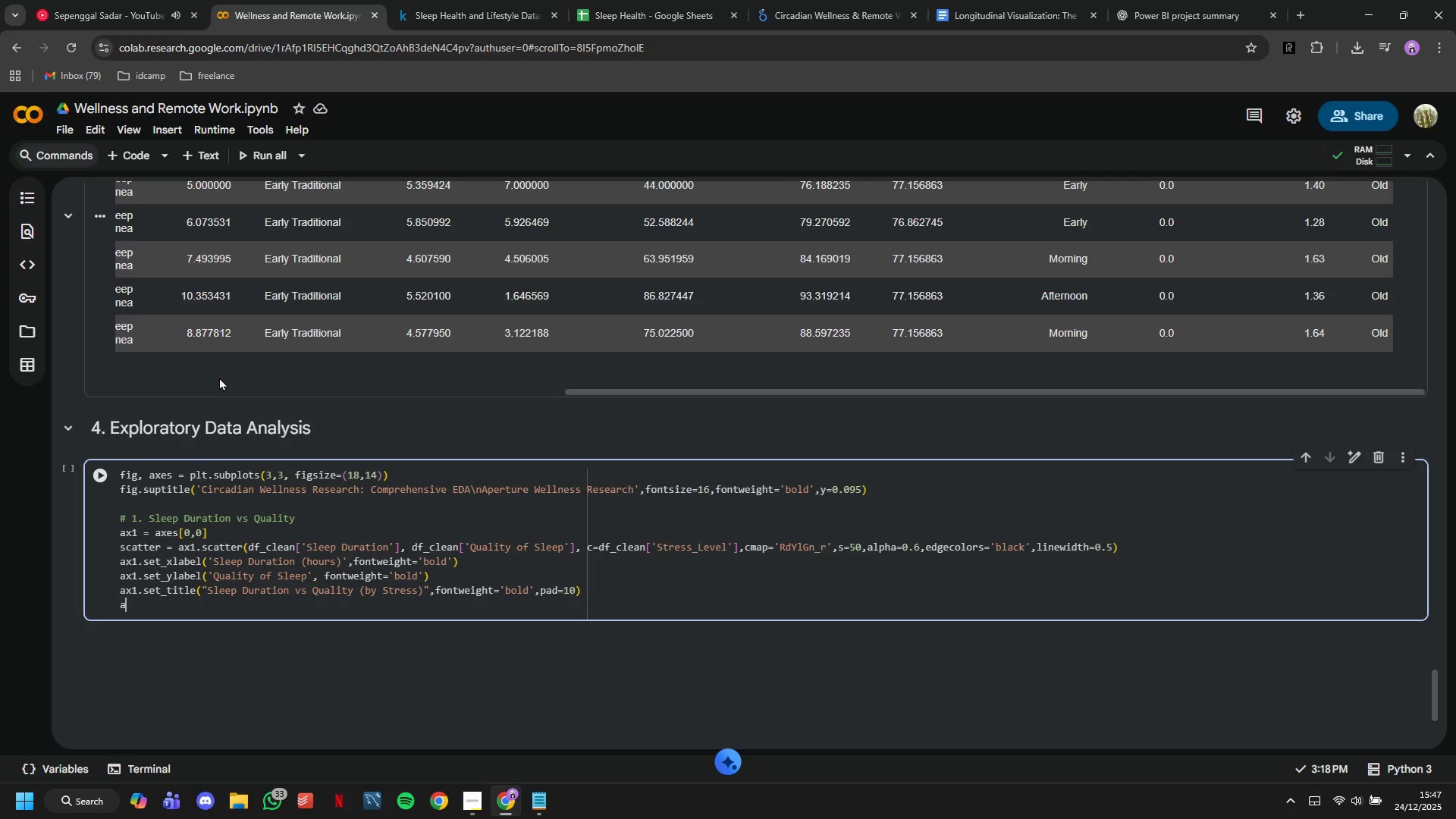 
type(ax1.grid(True, alpha=0.5)
 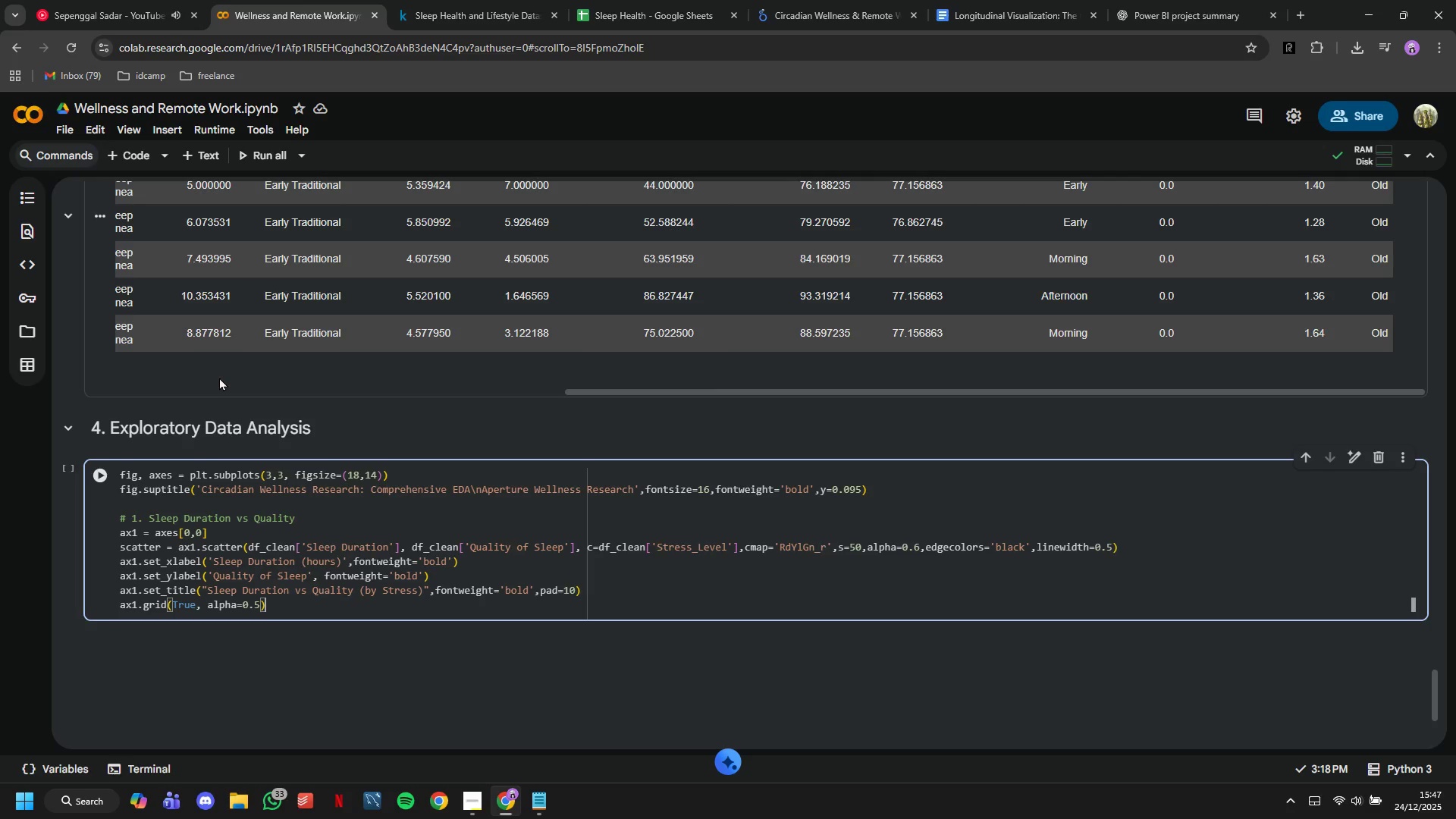 
 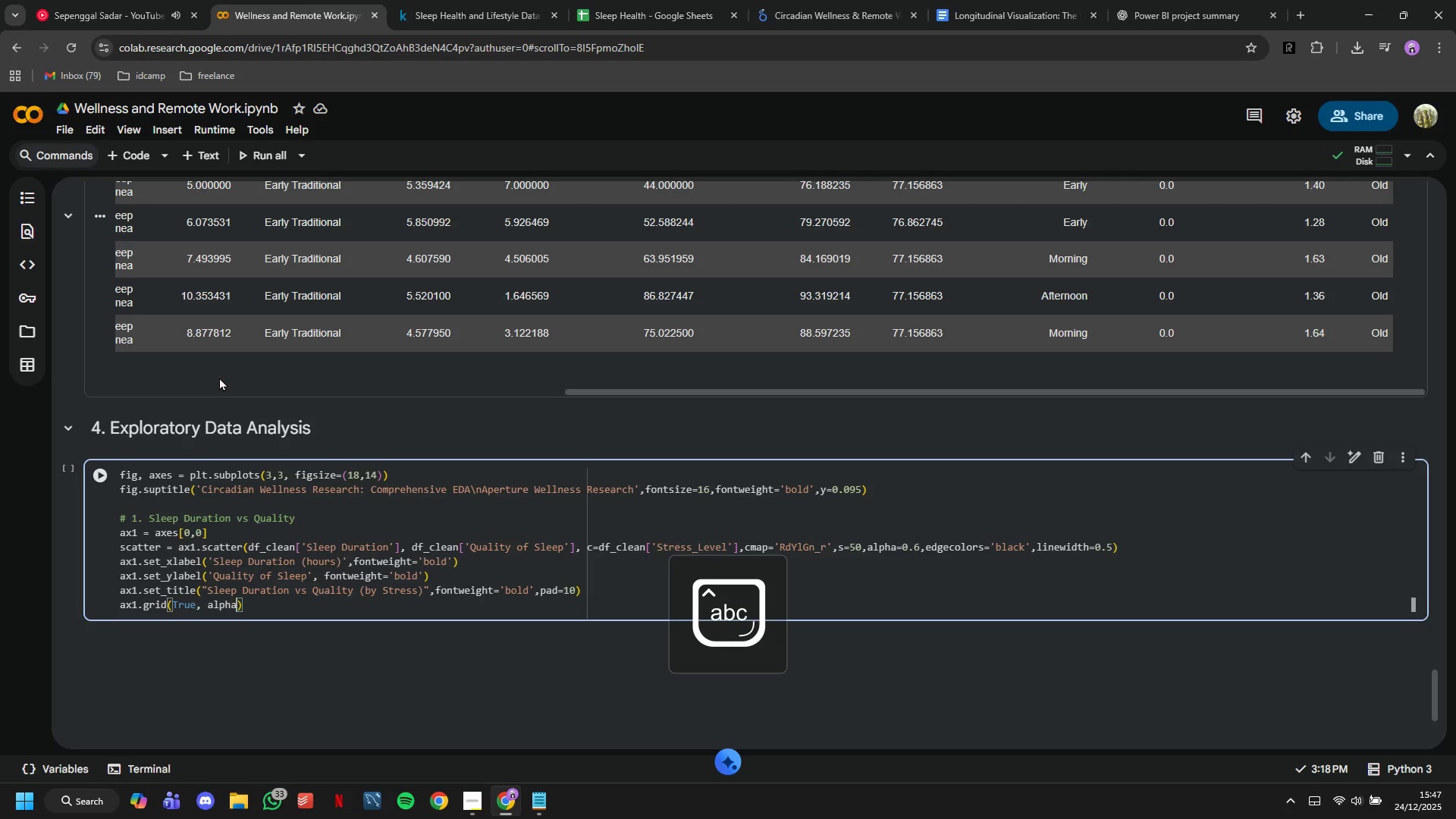 
key(ArrowRight)
 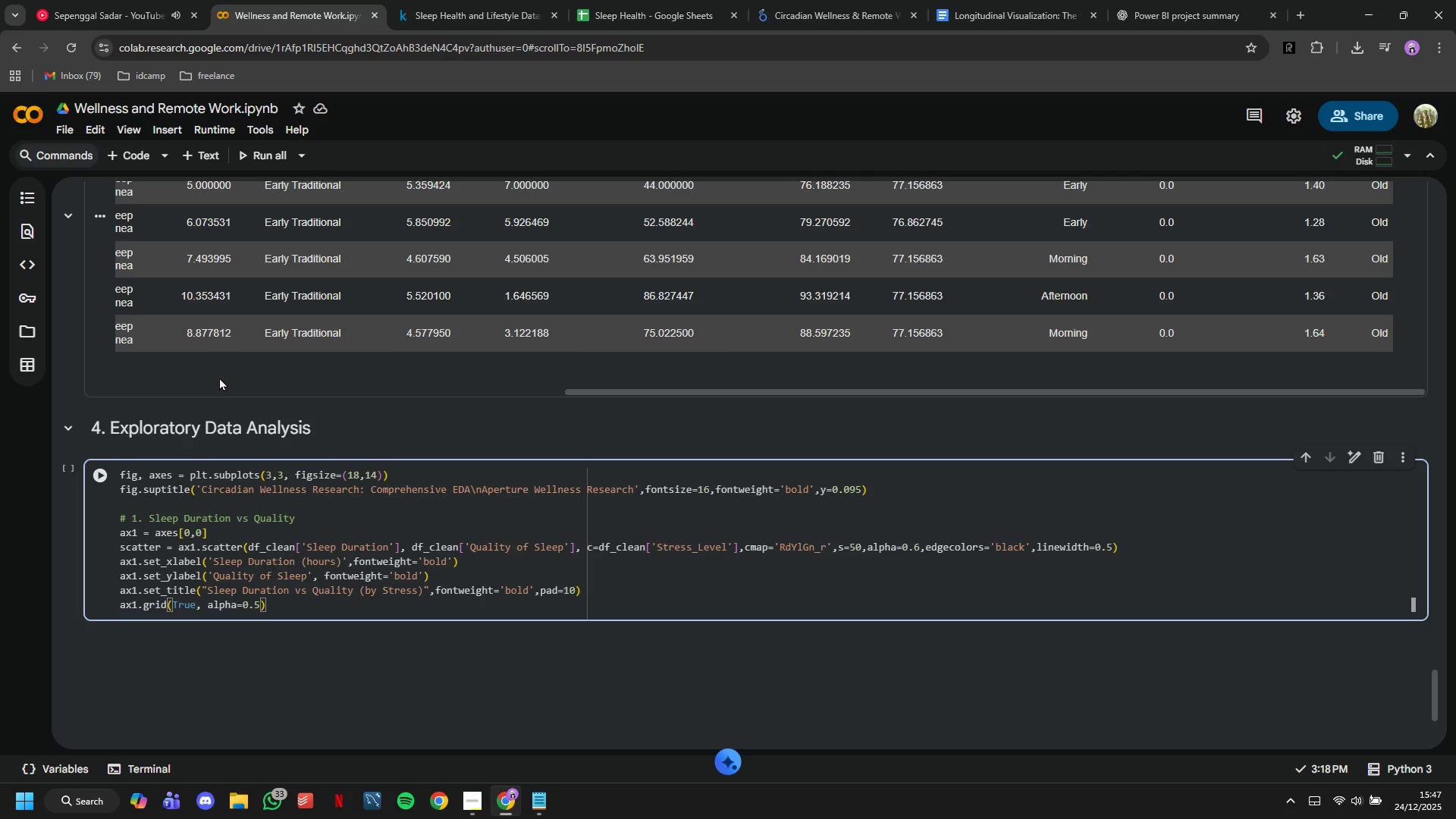 
key(Enter)
 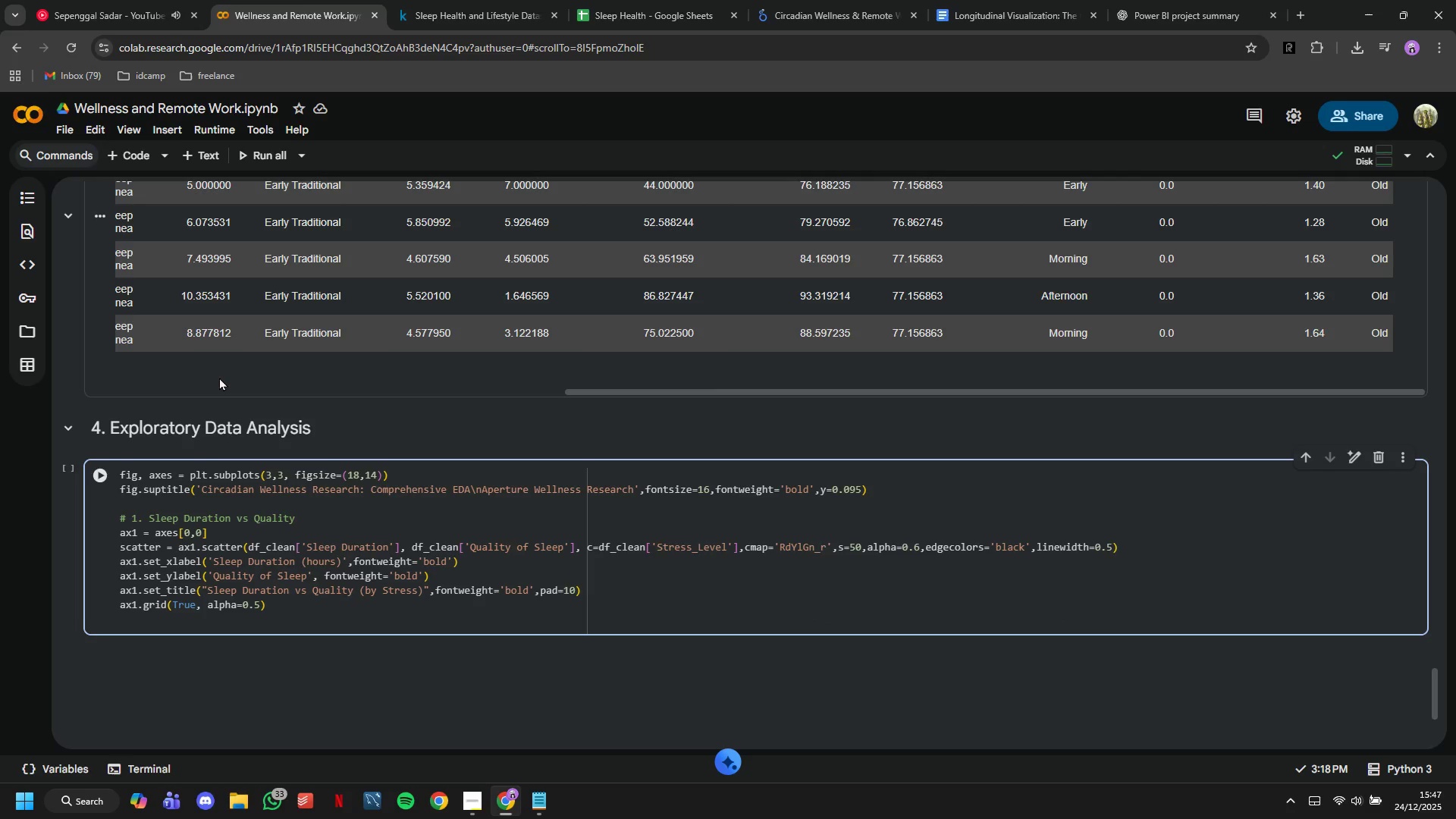 
type(cbar = plt.colorbar(scatter,ax=ax1)
 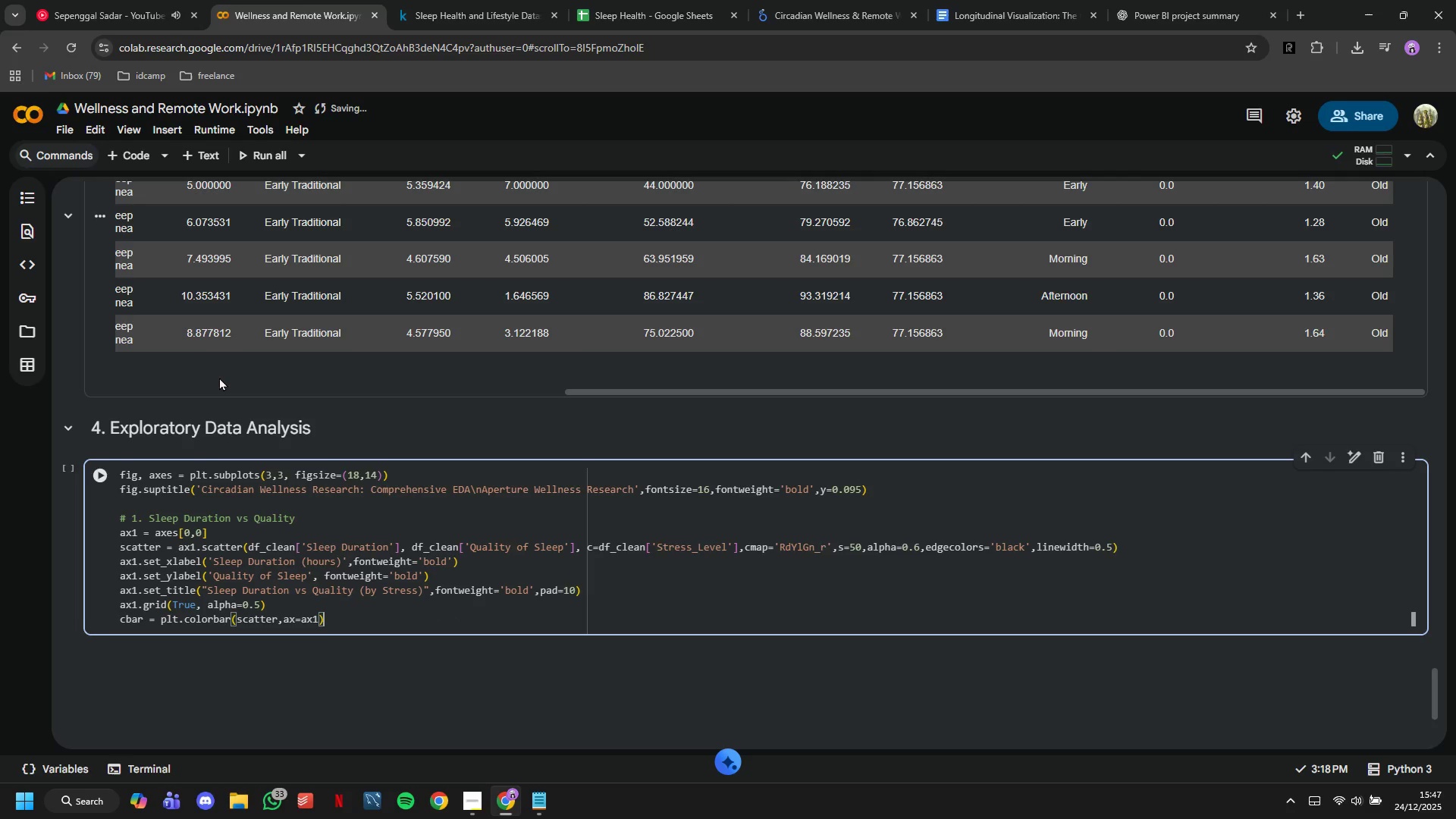 
 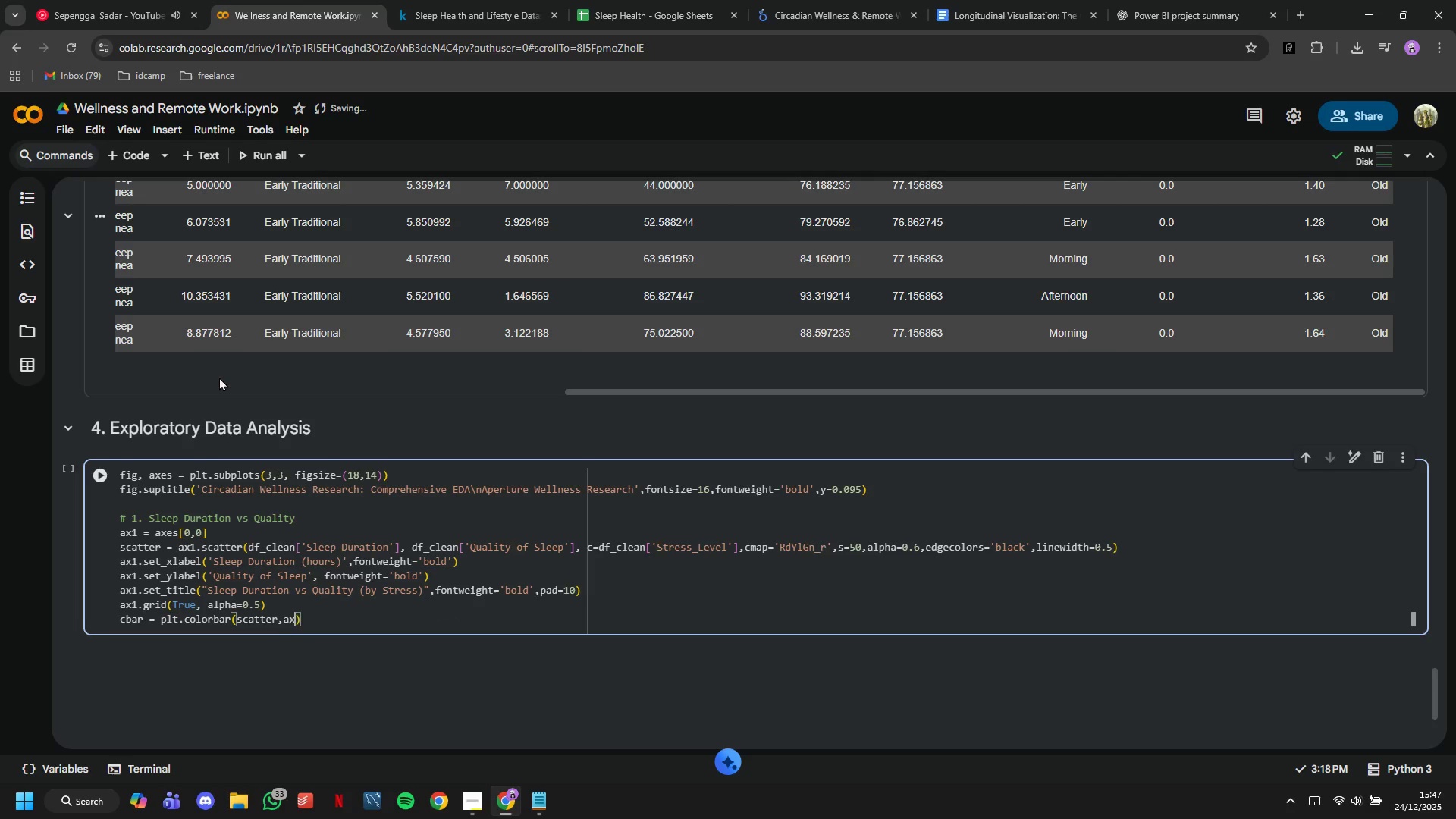 
key(ArrowRight)
 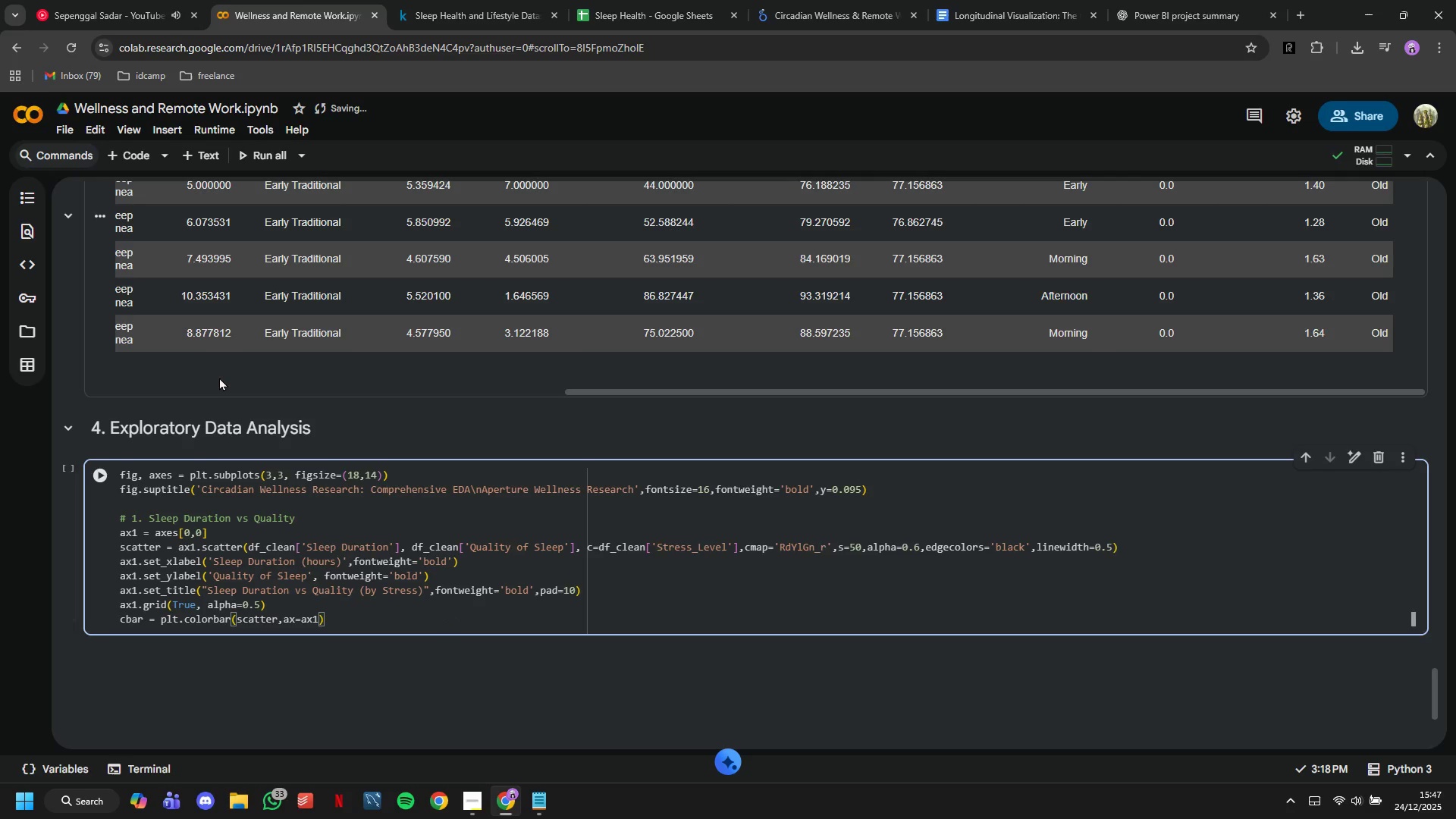 
key(Enter)
 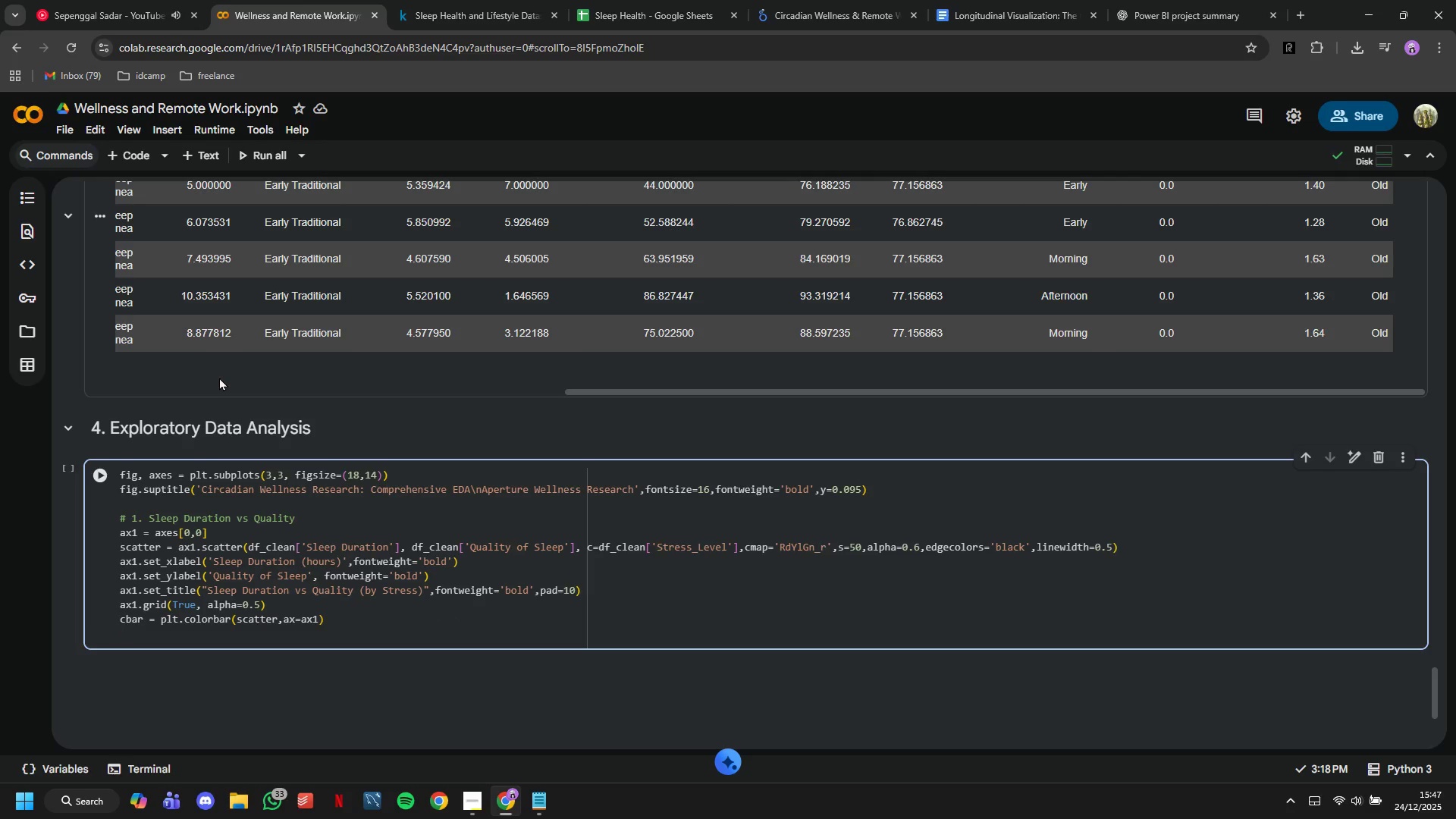 
type(cbar.set_label(;Stress Level')
 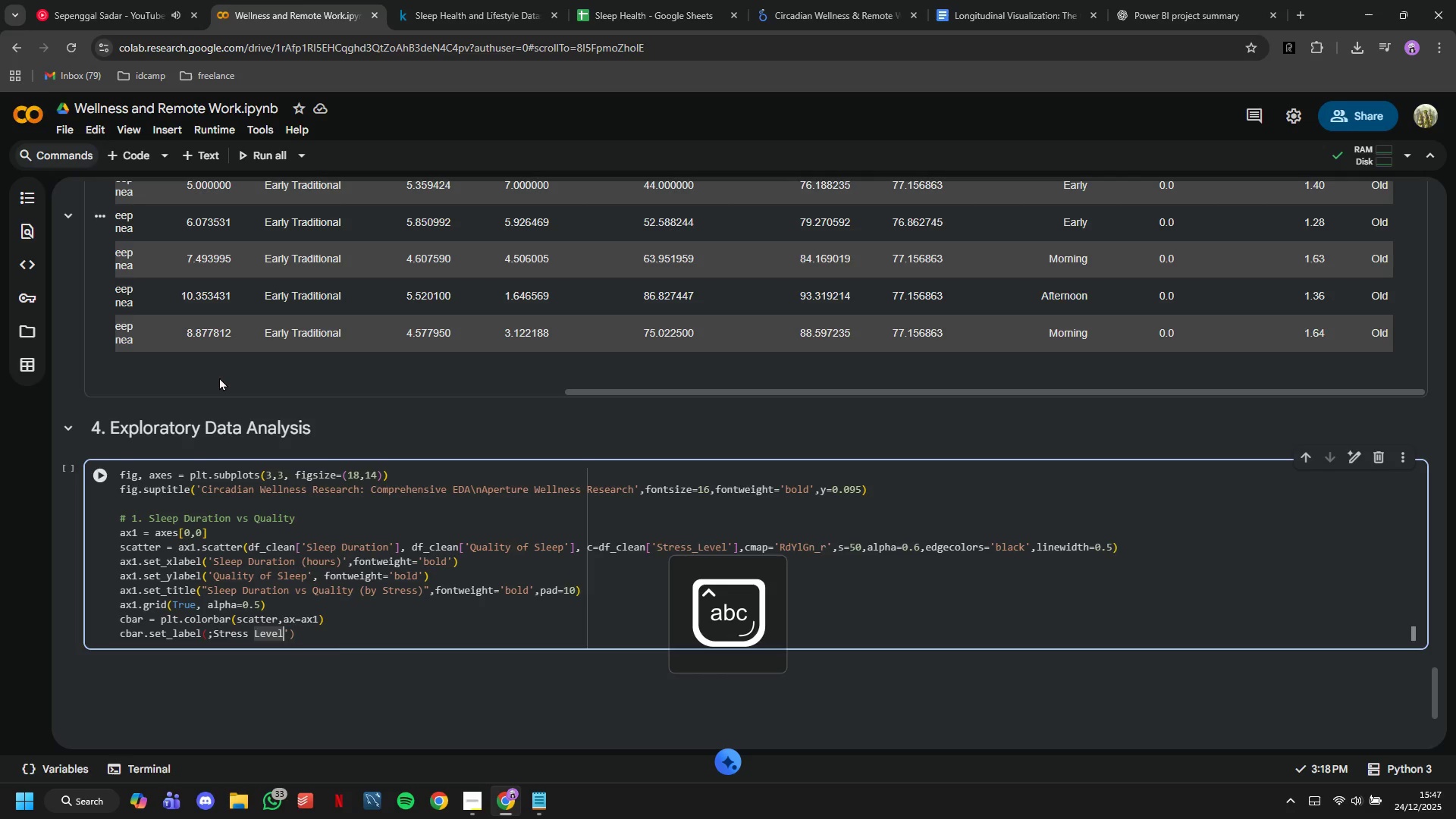 
 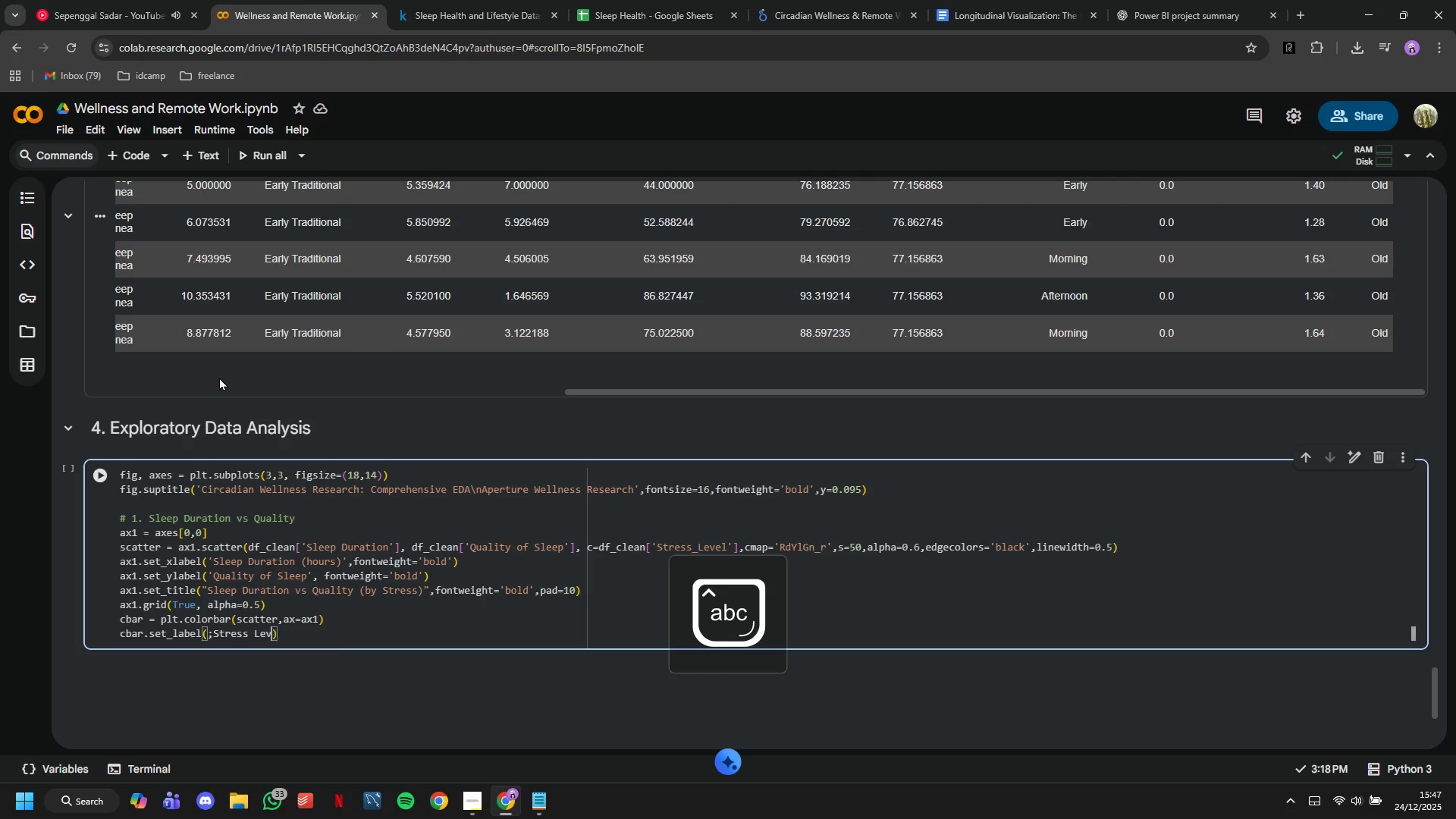 
hold_key(key=ArrowLeft, duration=0.81)
 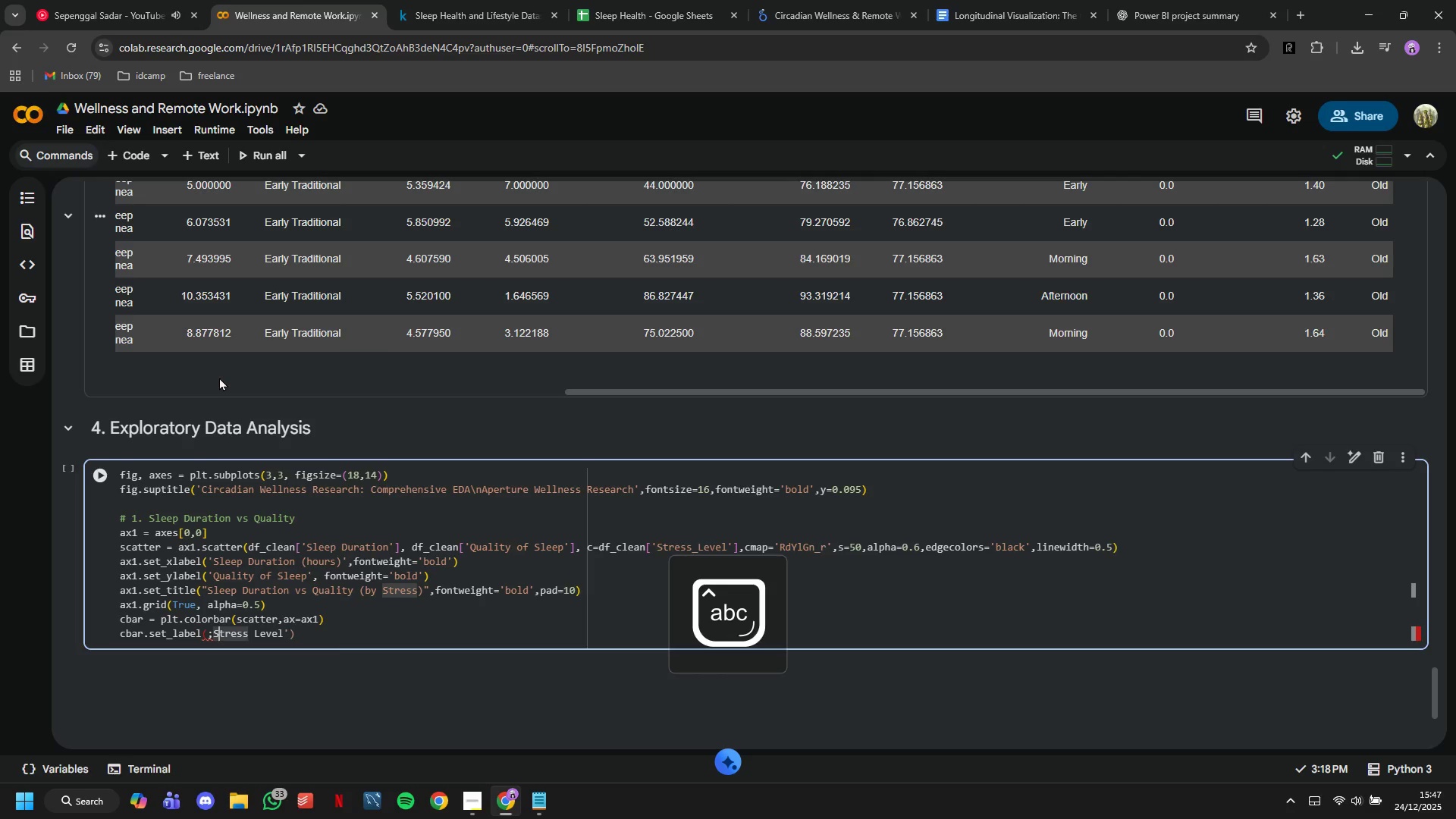 
key(ArrowLeft)
 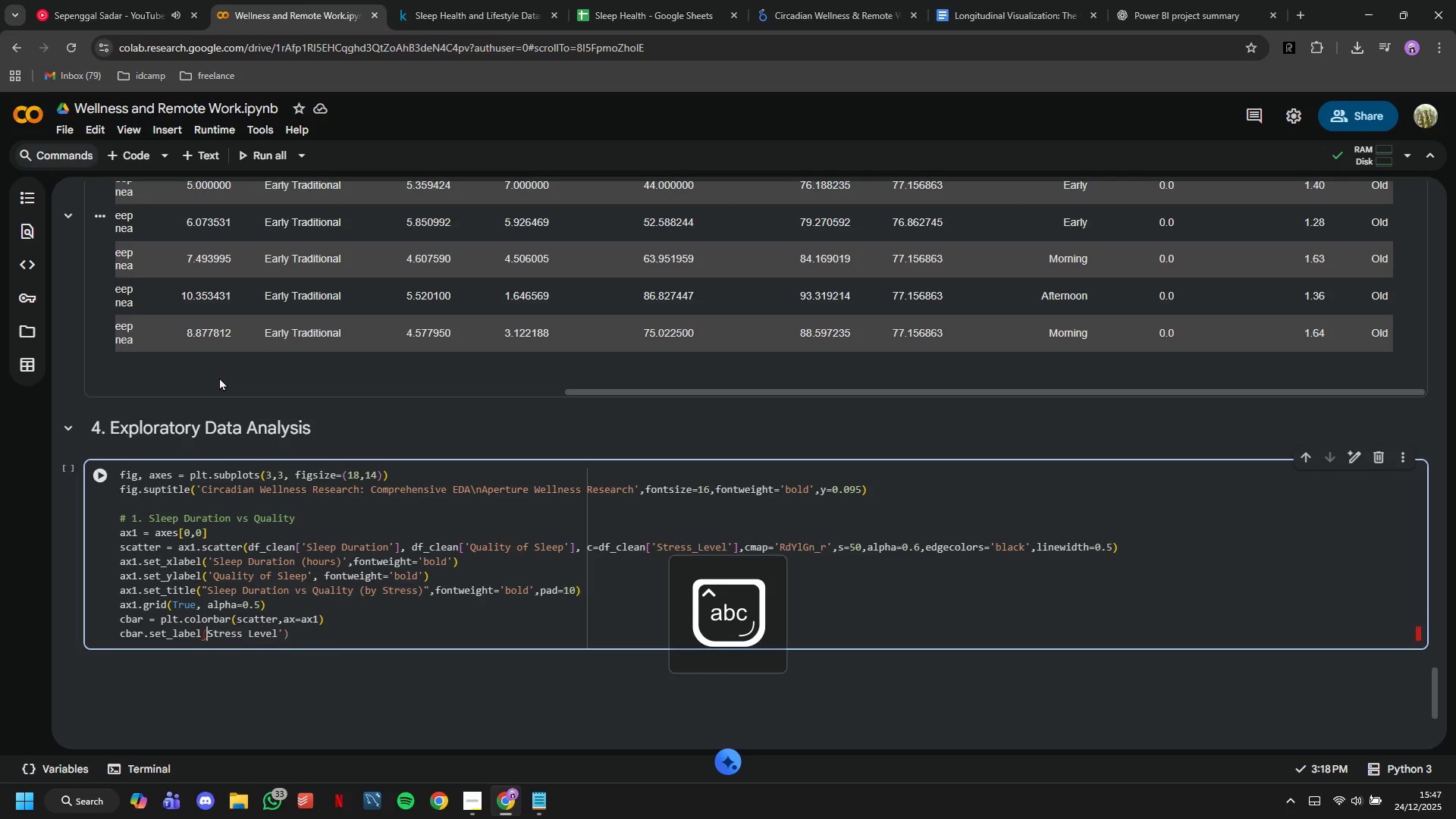 
key(Backspace)
 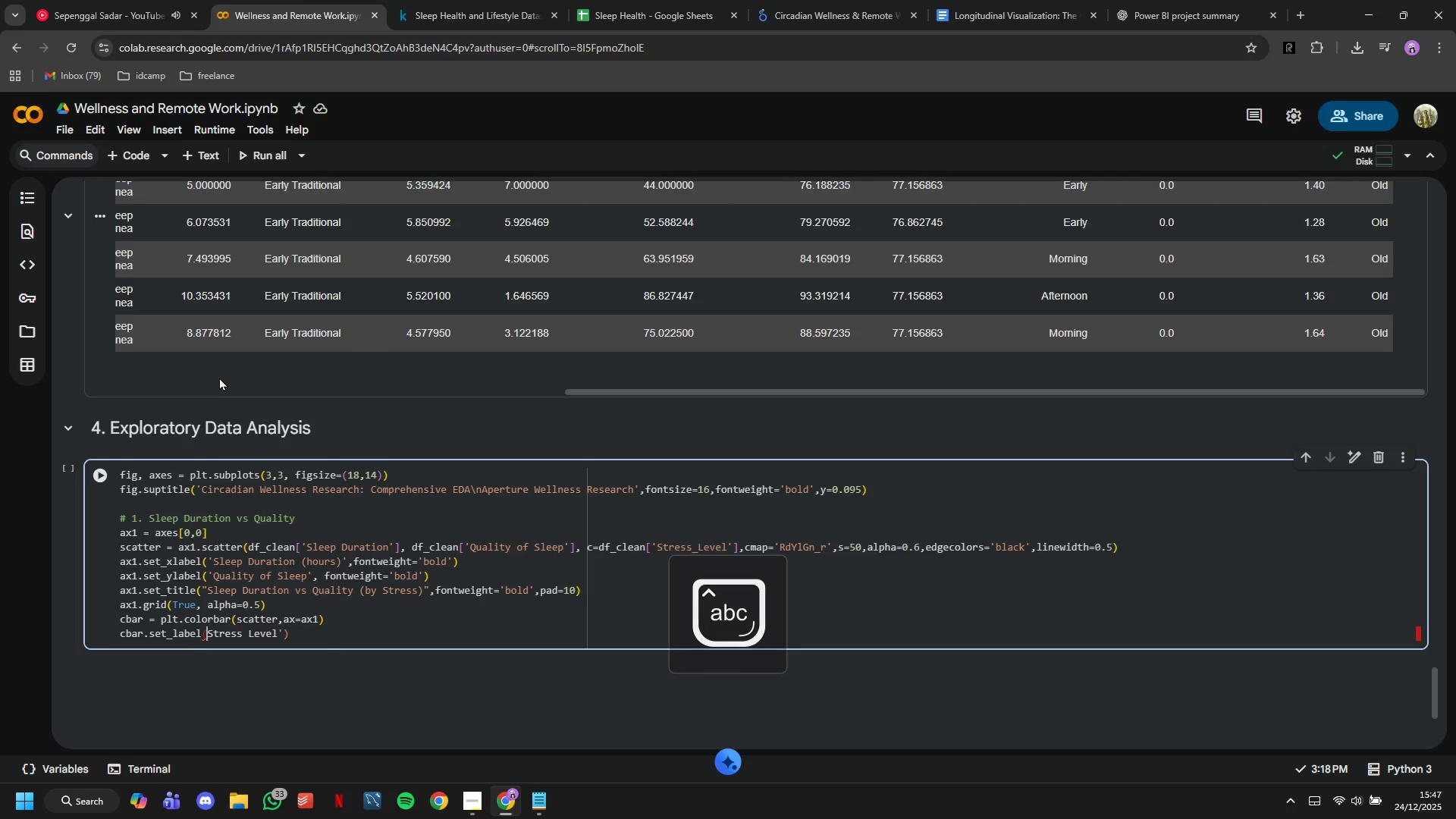 
key(Quote)
 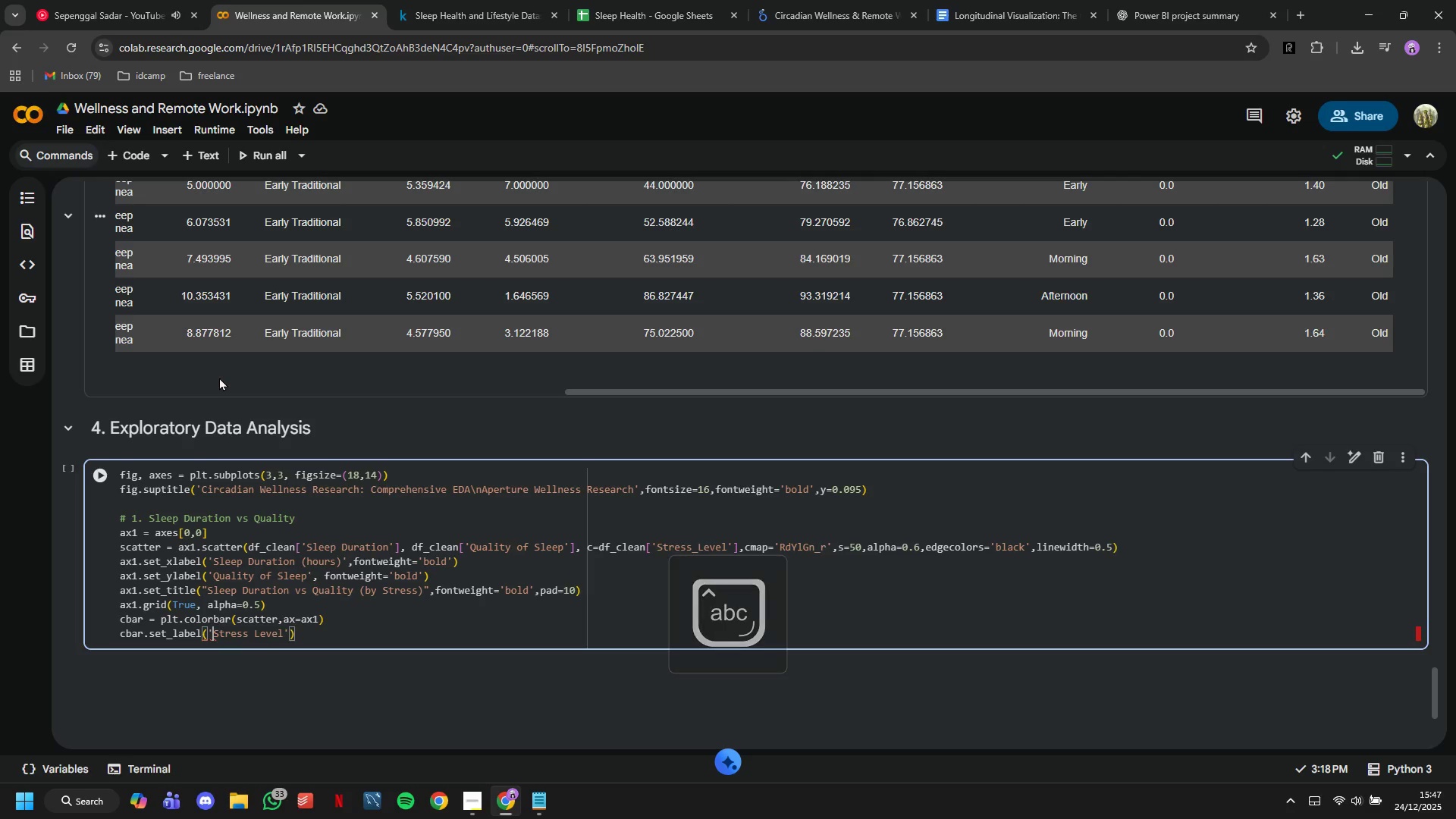 
hold_key(key=ArrowRight, duration=0.81)
 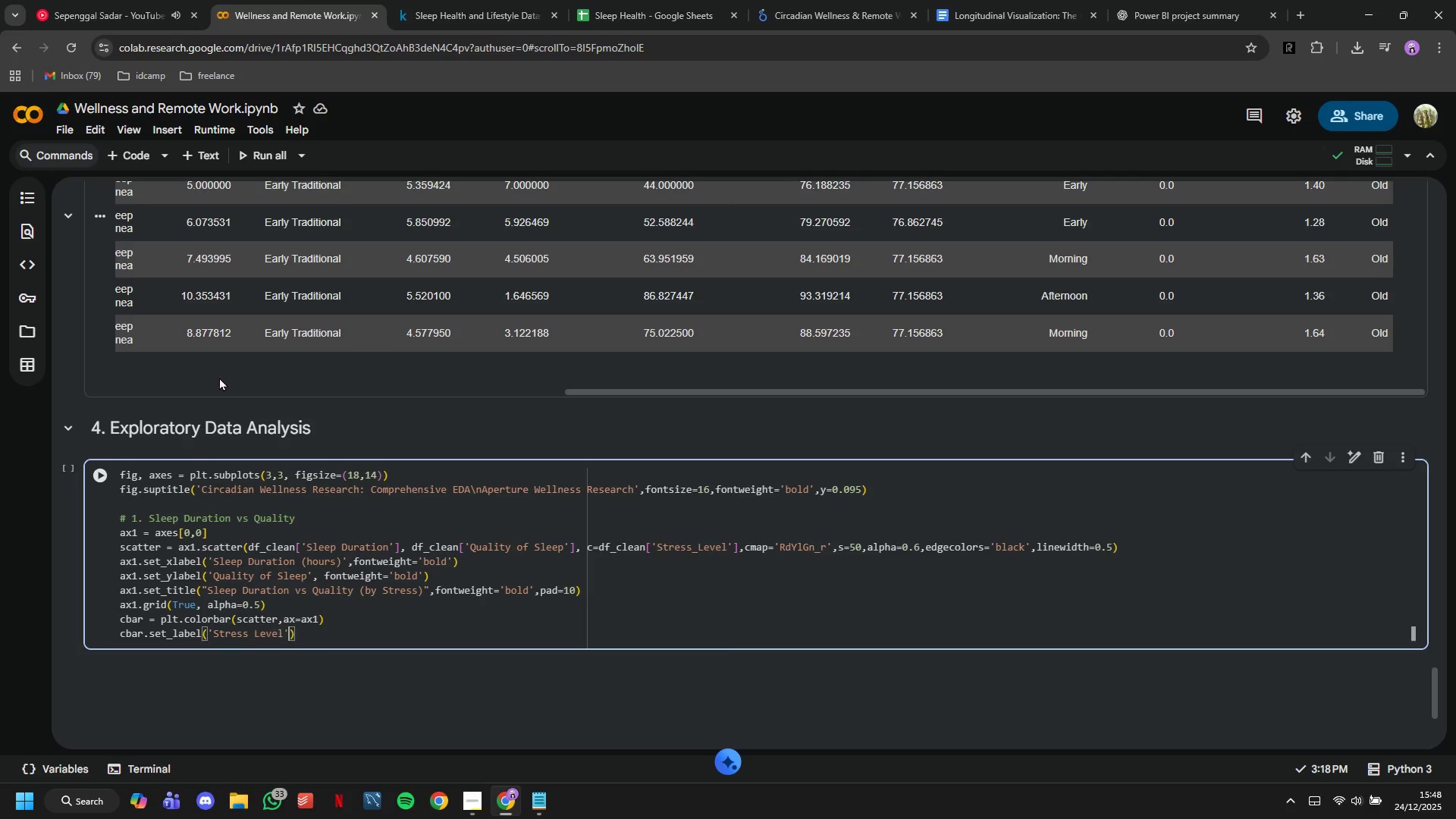 
hold_key(key=ArrowRight, duration=0.52)
 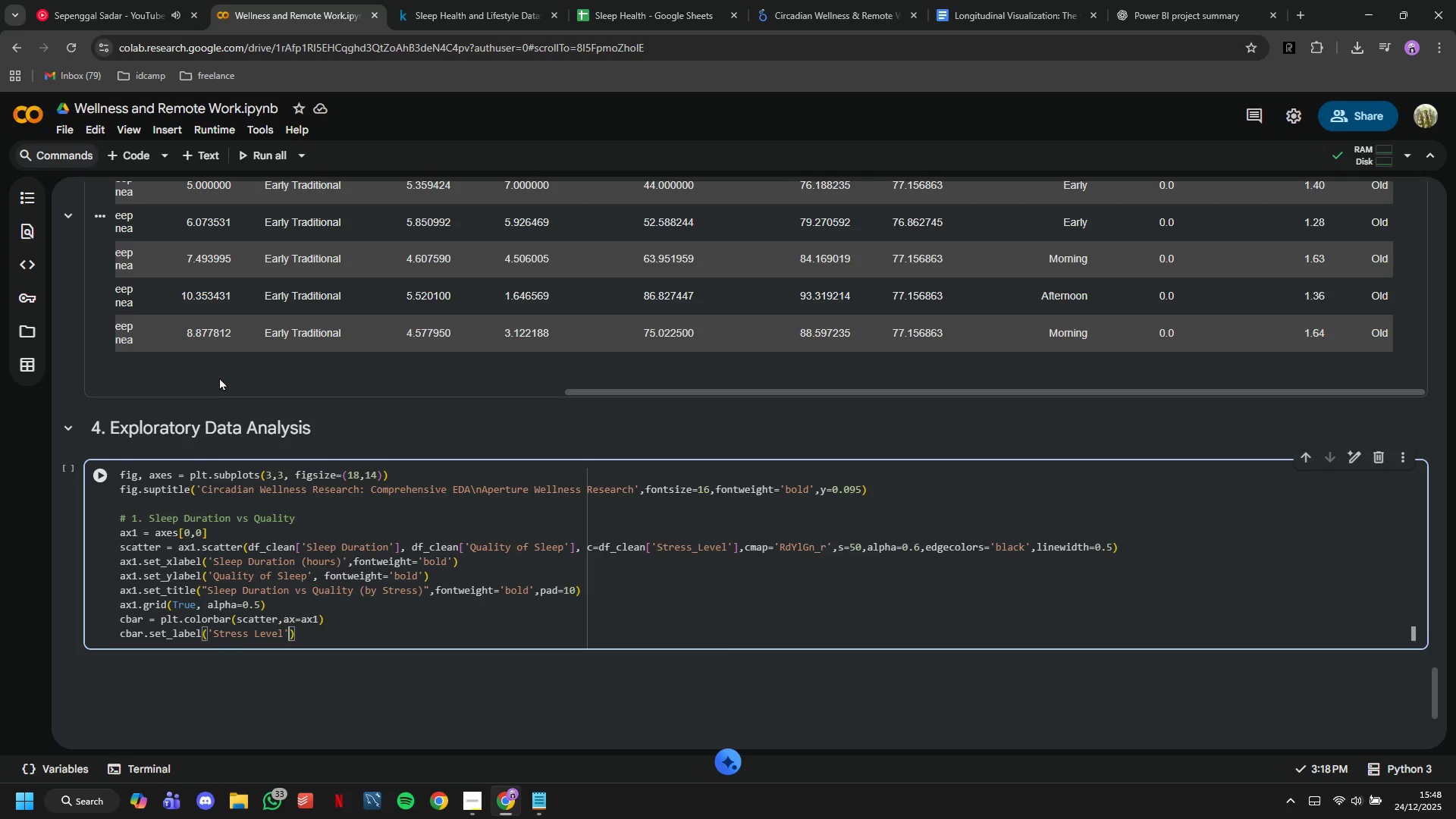 
key(ArrowRight)
 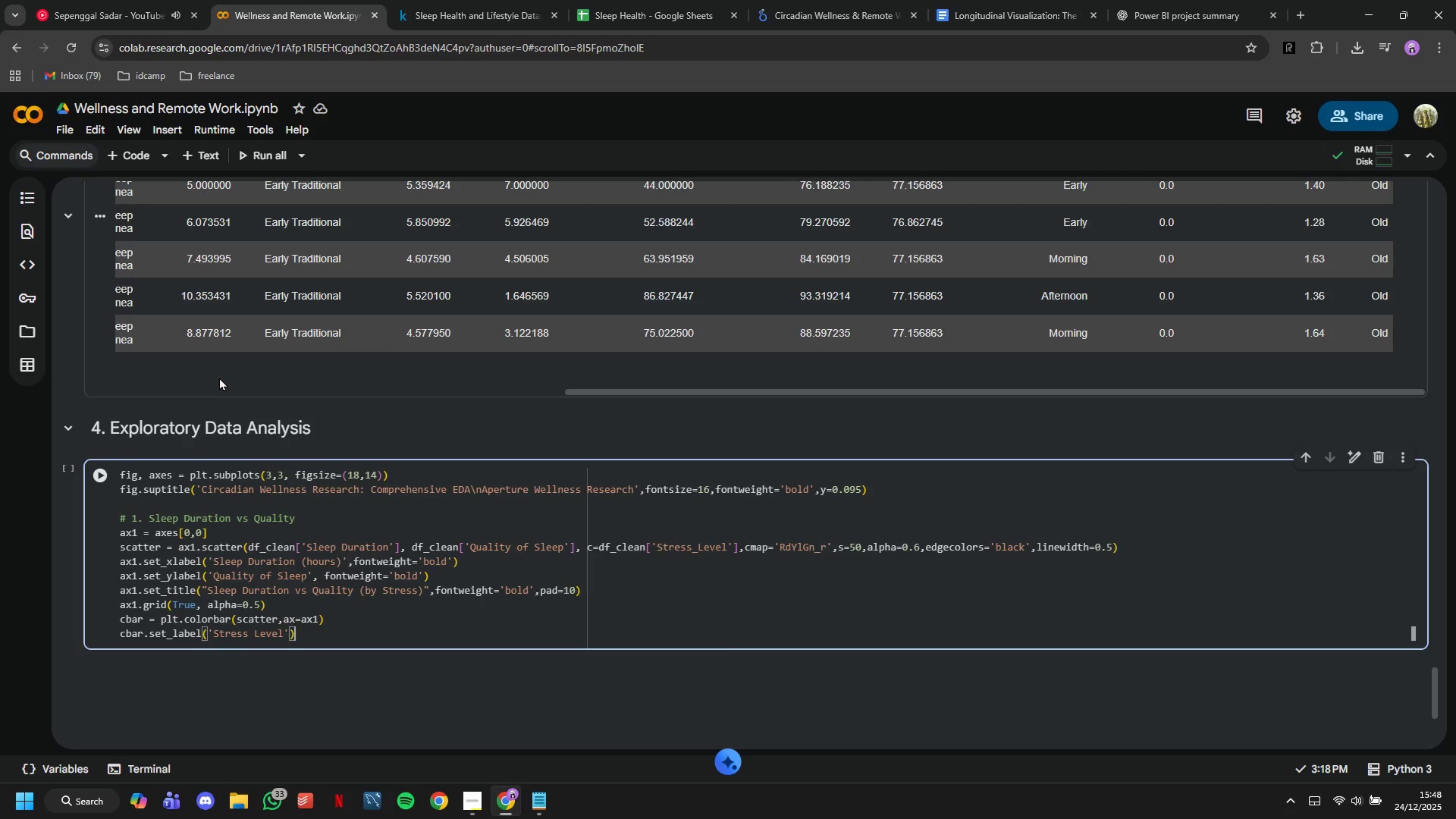 
key(ArrowRight)
 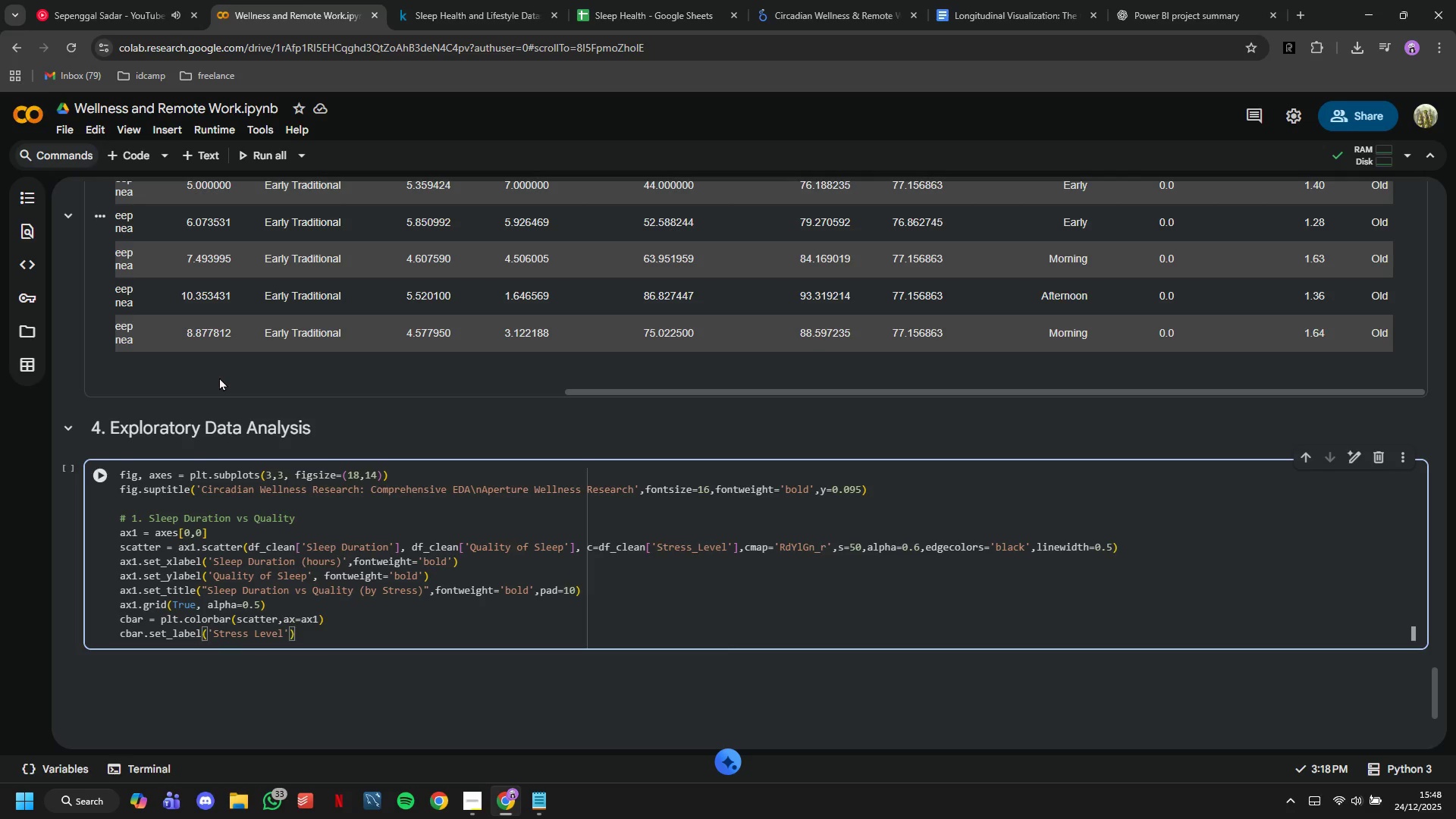 
key(ArrowLeft)
 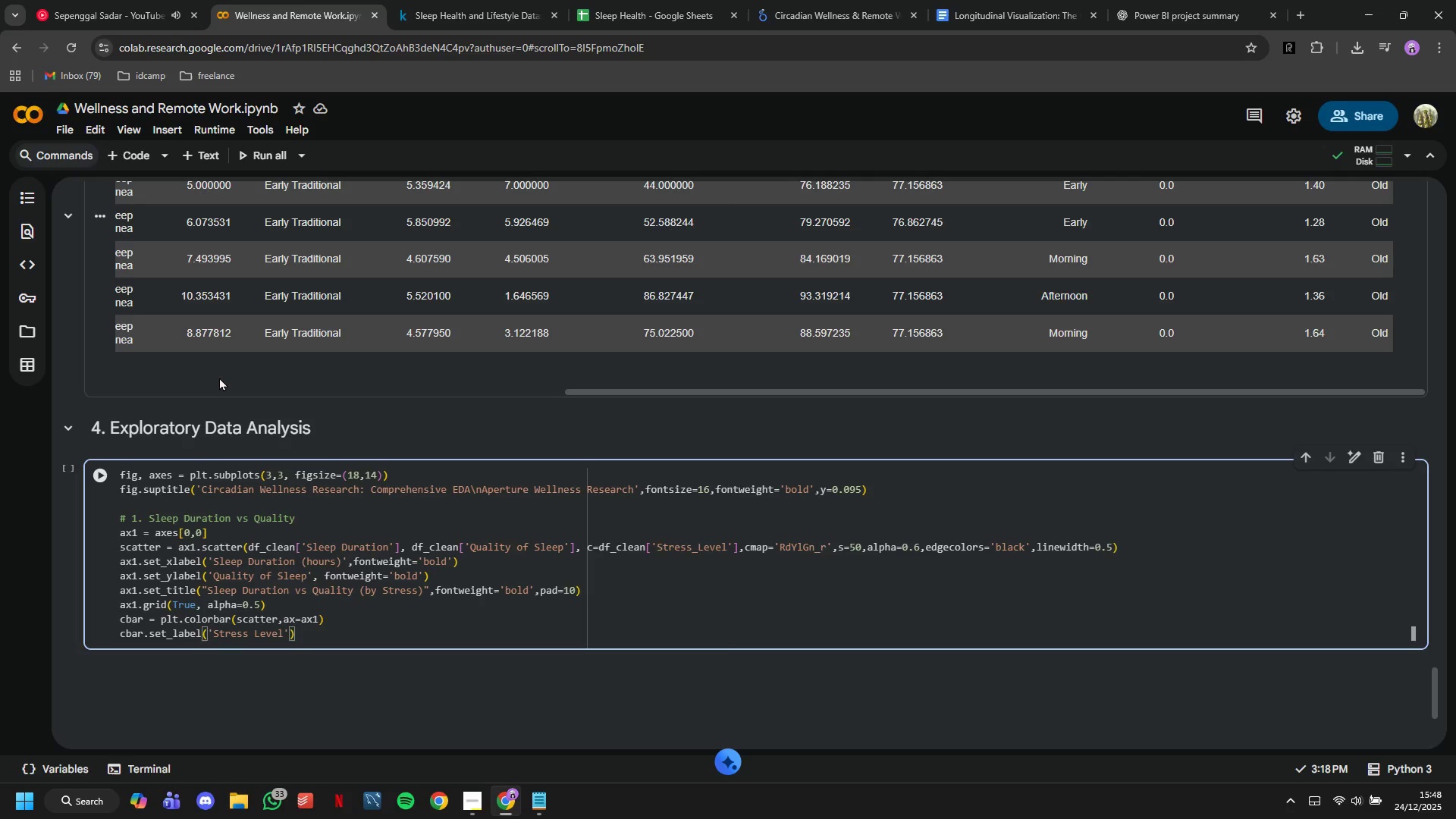 
type(,fontweight='bold)
 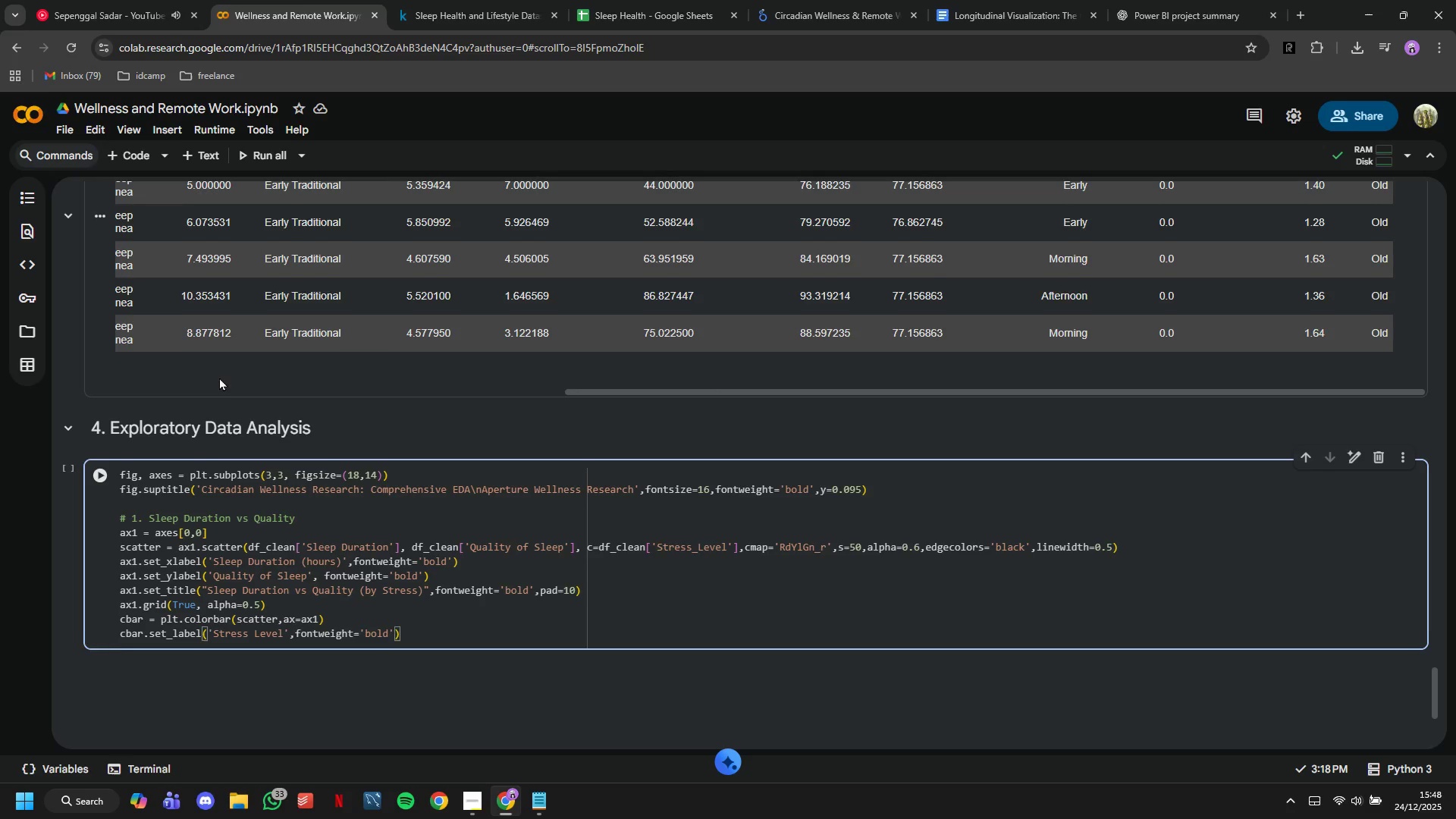 
scroll: coordinate [228, 379], scroll_direction: down, amount: 1.0
 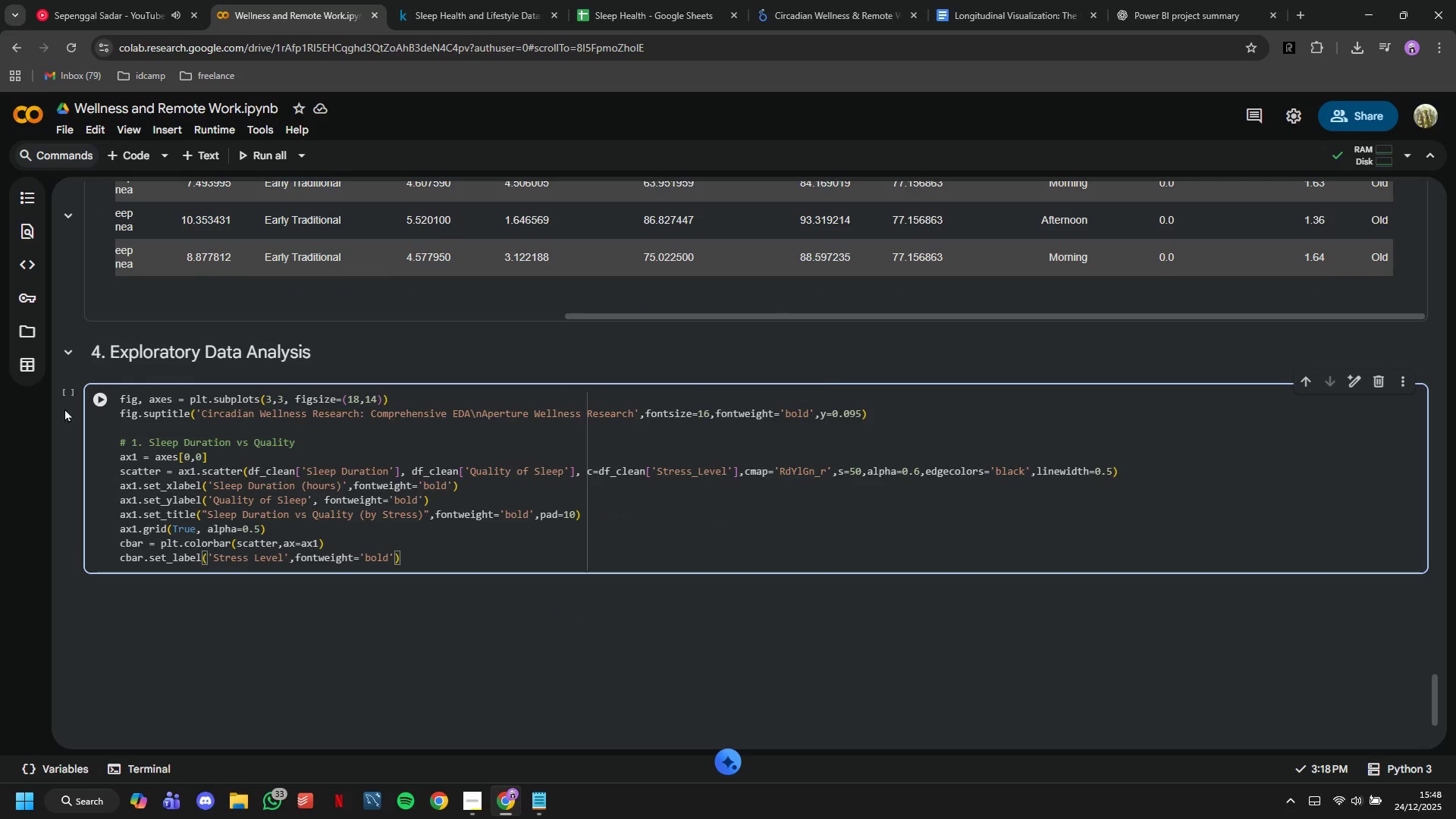 
left_click([100, 410])
 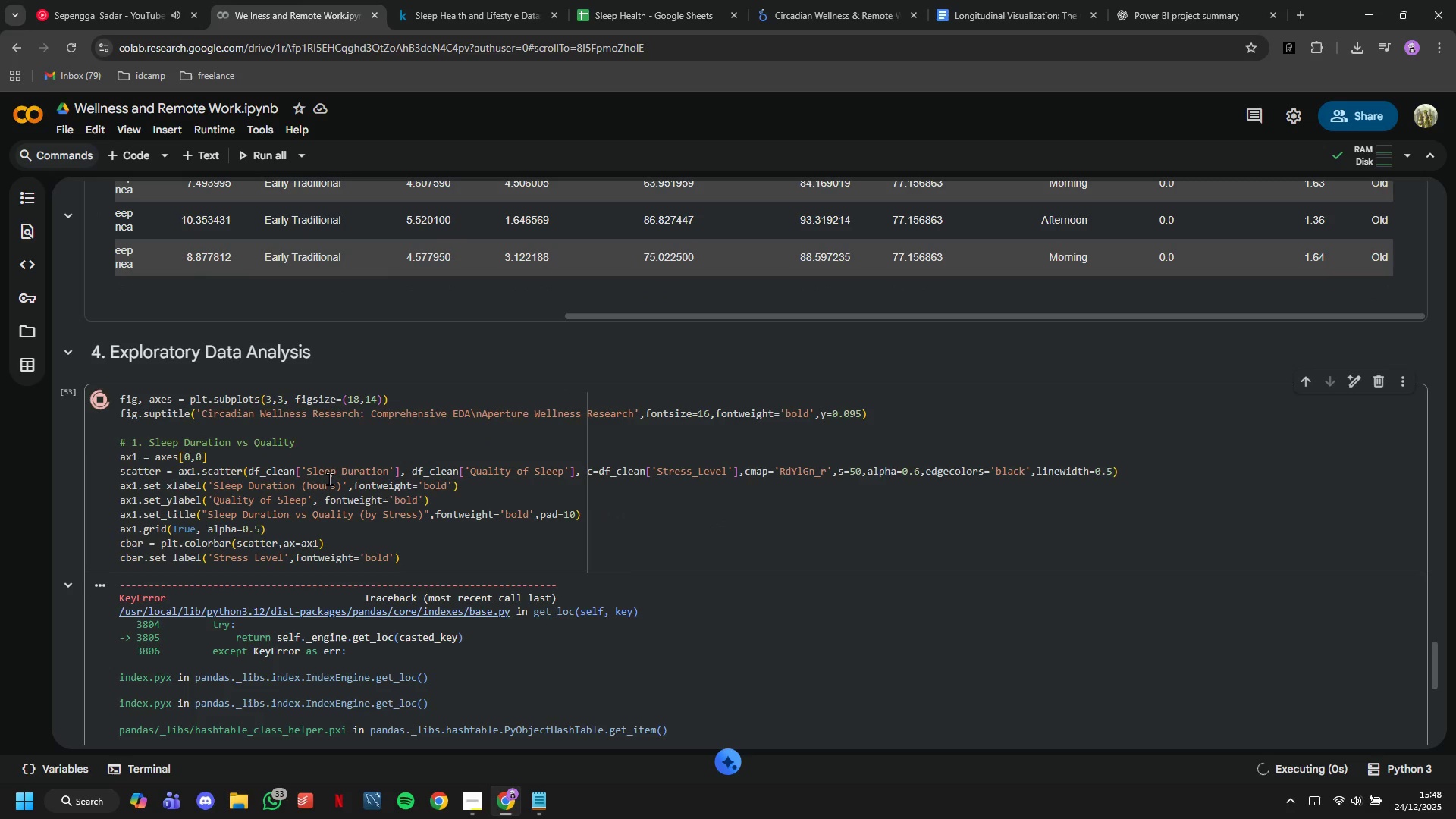 
scroll: coordinate [335, 485], scroll_direction: down, amount: 14.0
 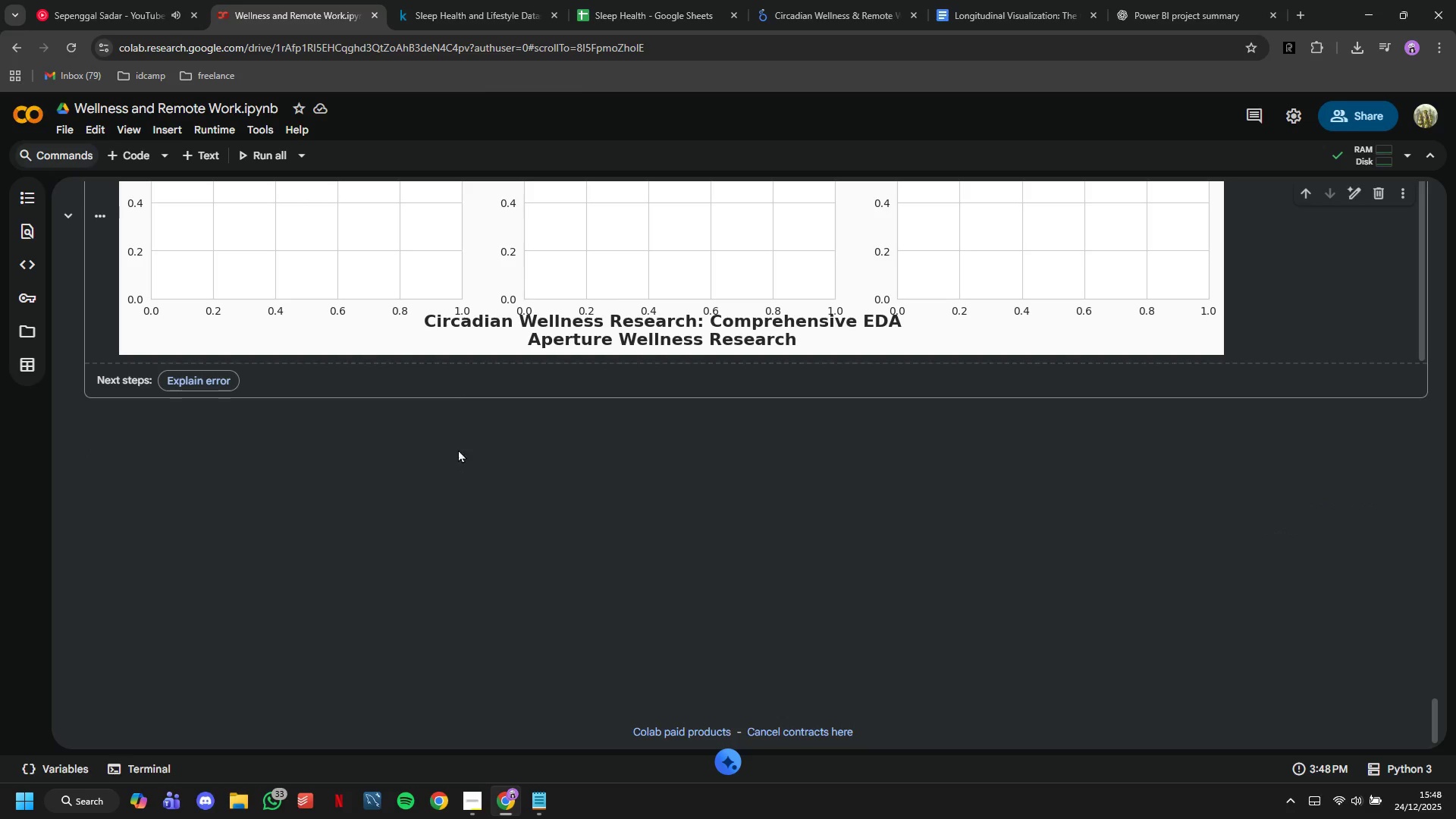 
scroll: coordinate [416, 432], scroll_direction: up, amount: 24.0
 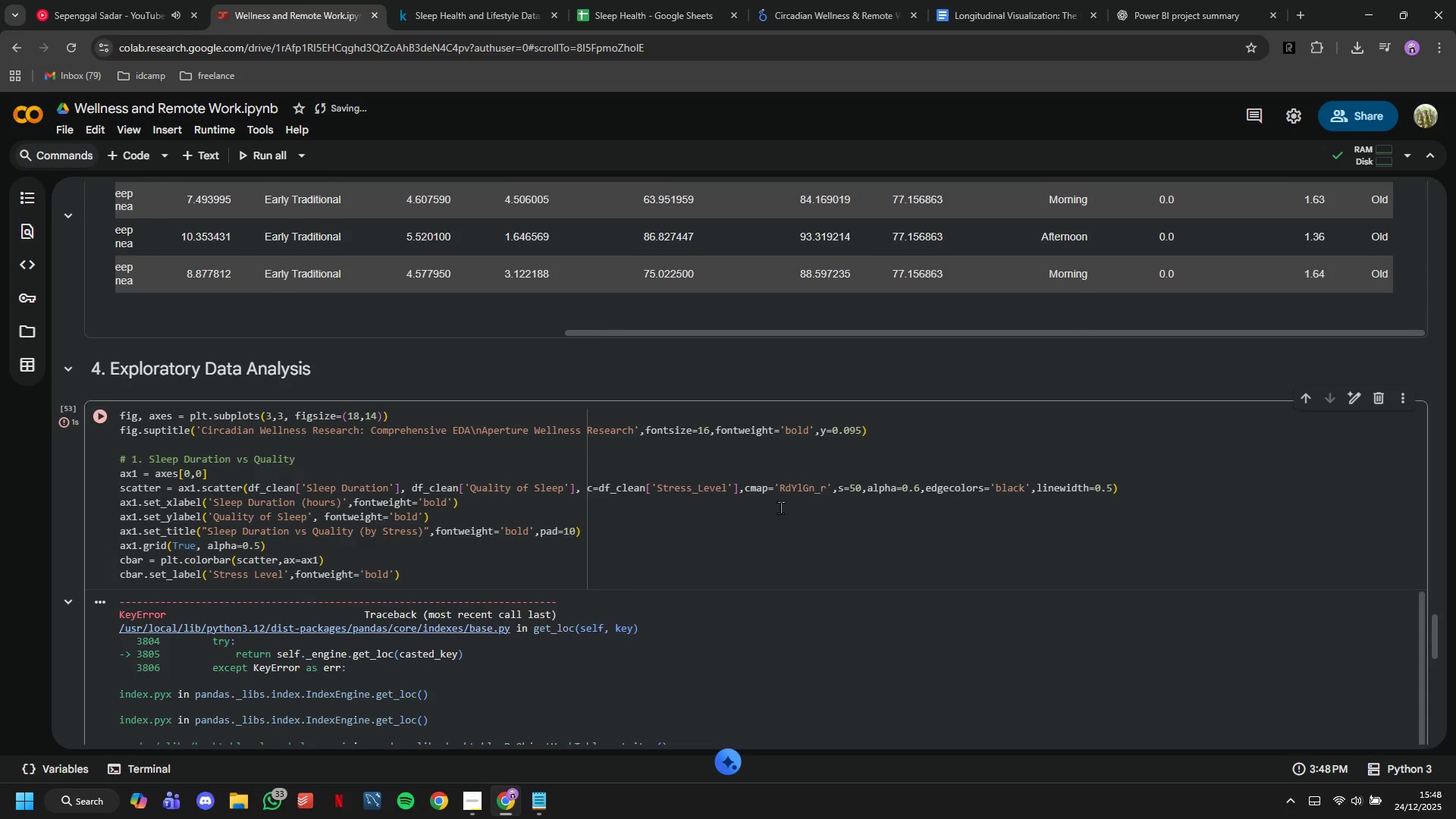 
left_click([705, 488])
 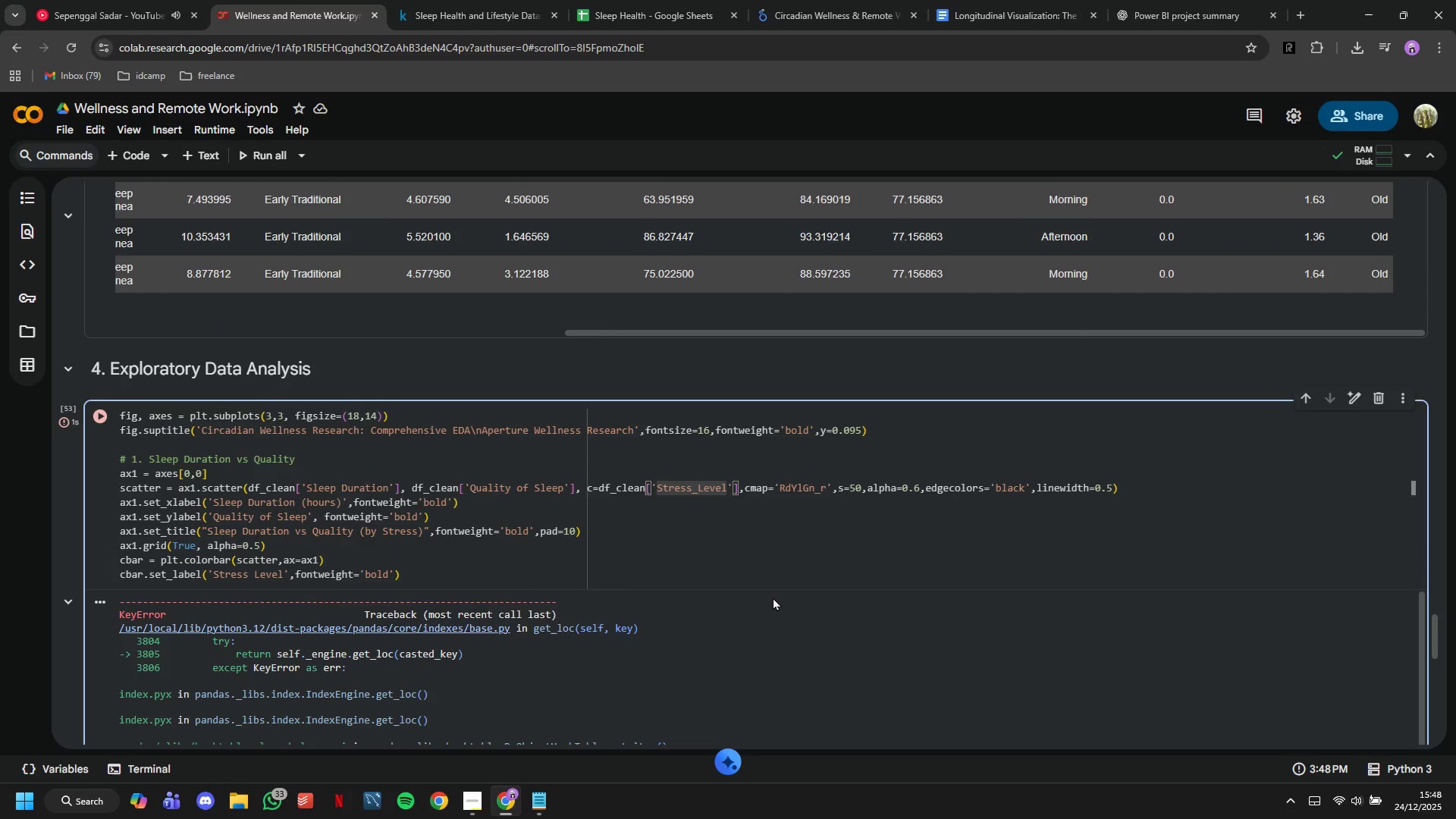 
key(ArrowLeft)
 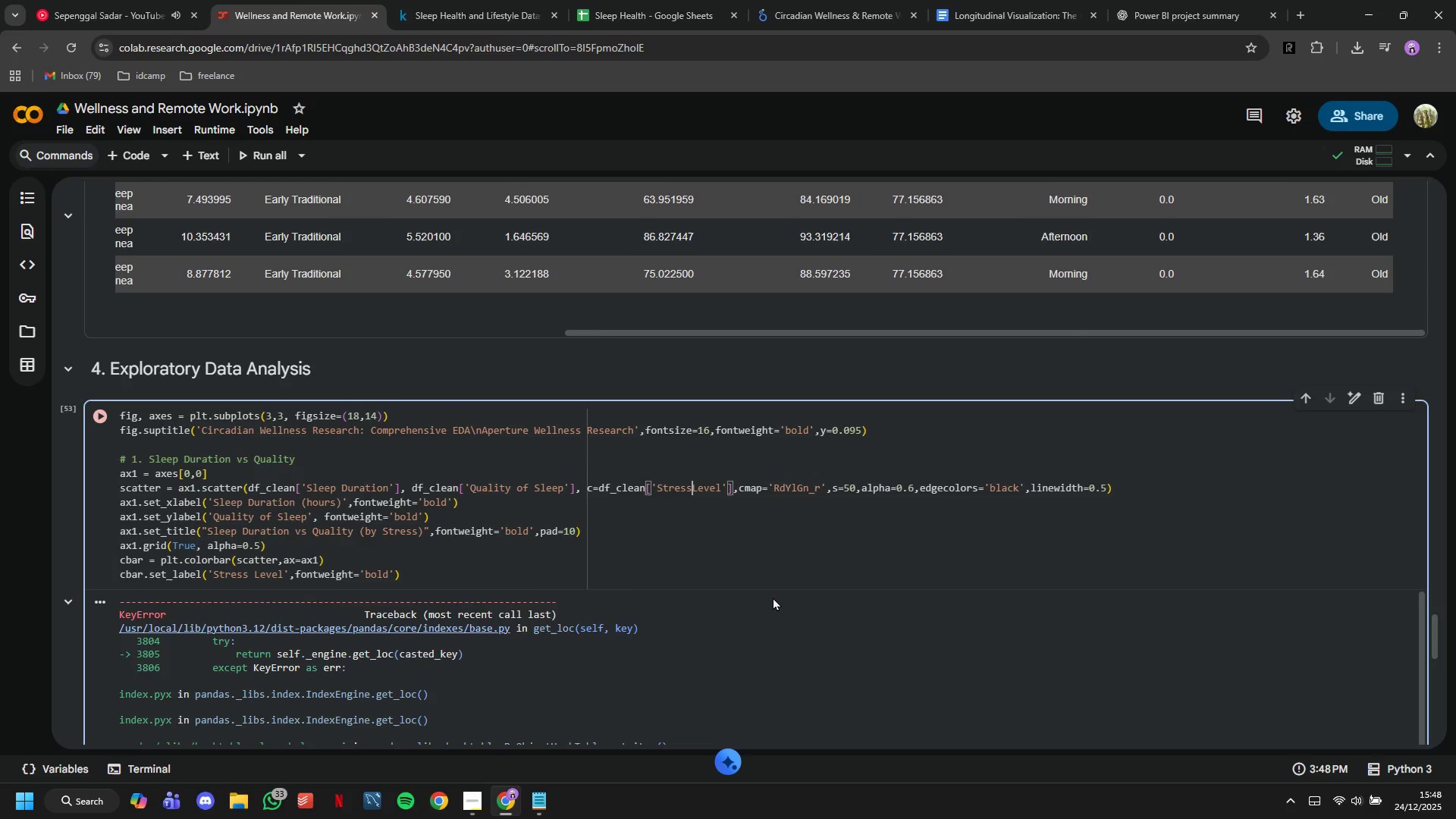 
key(Backspace)
 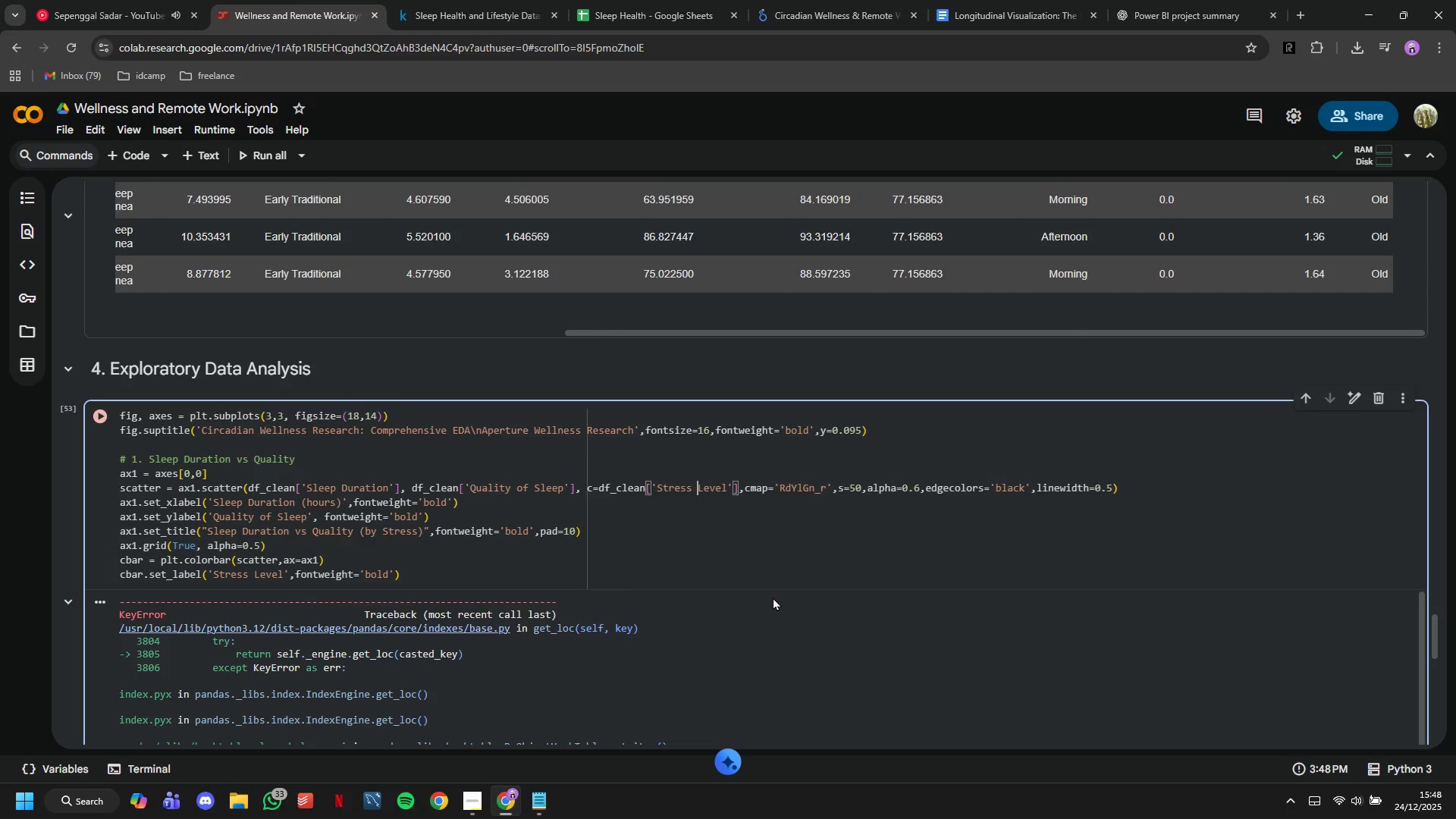 
key(Space)
 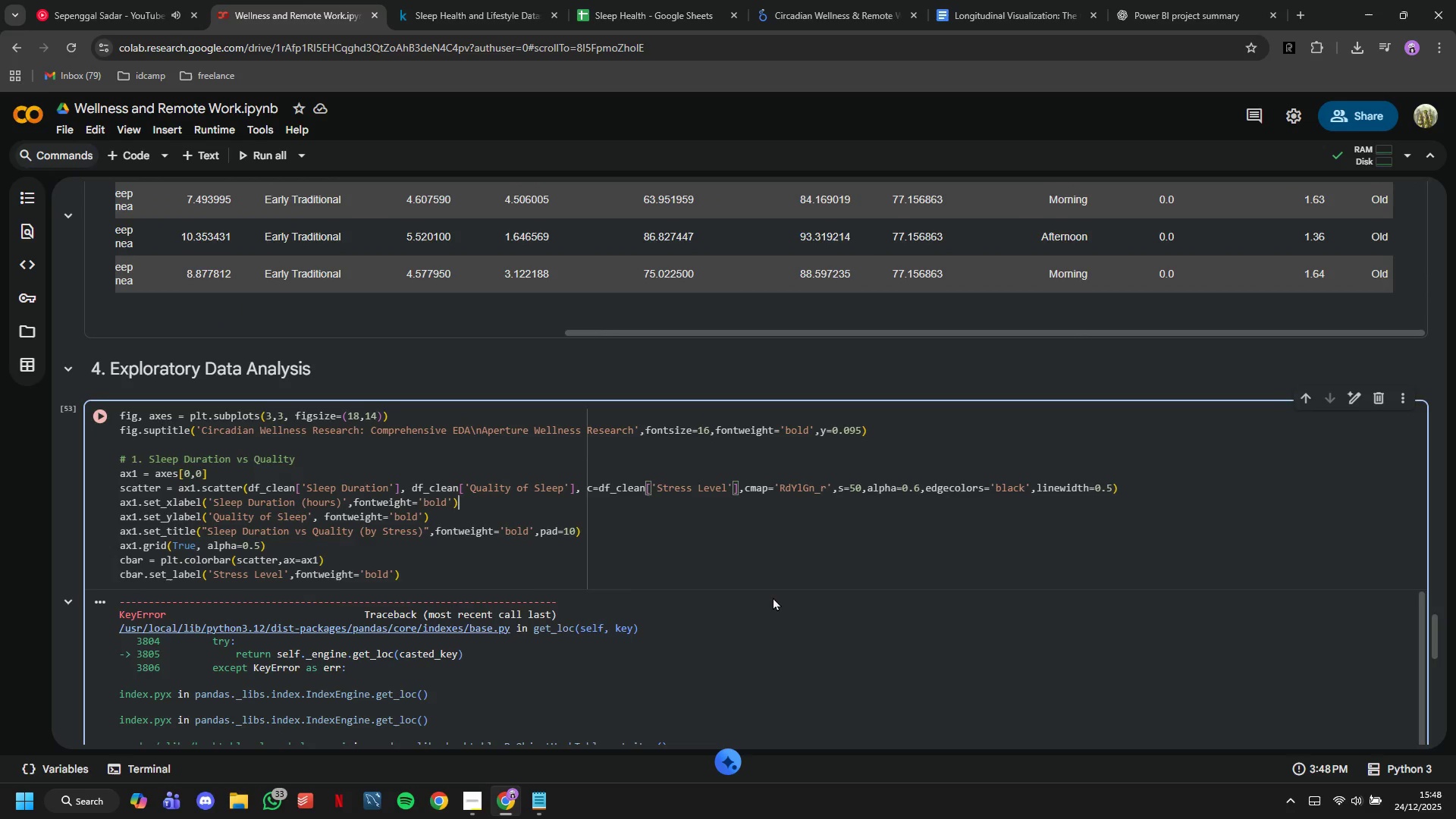 
key(ArrowDown)
 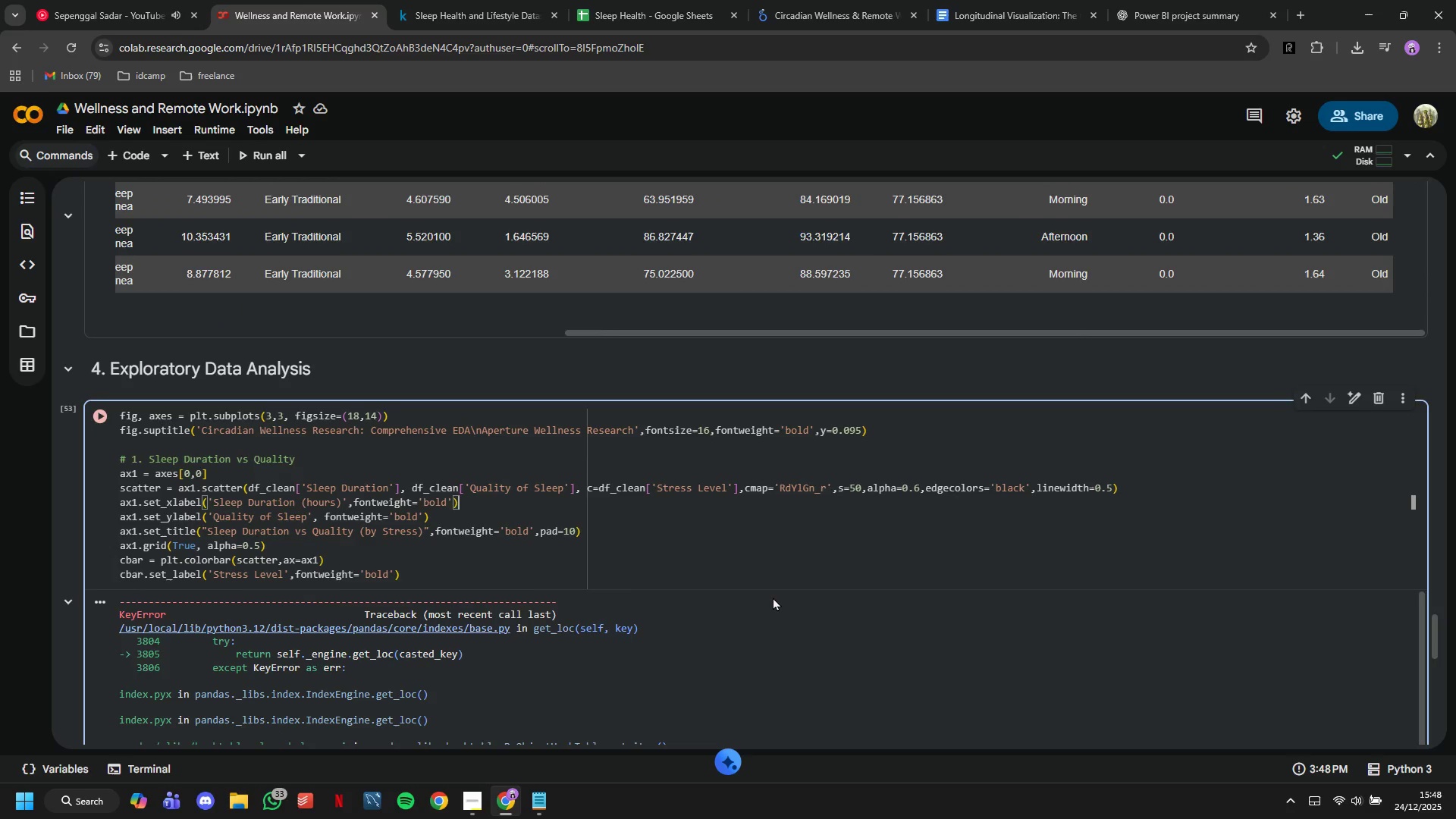 
key(ArrowDown)
 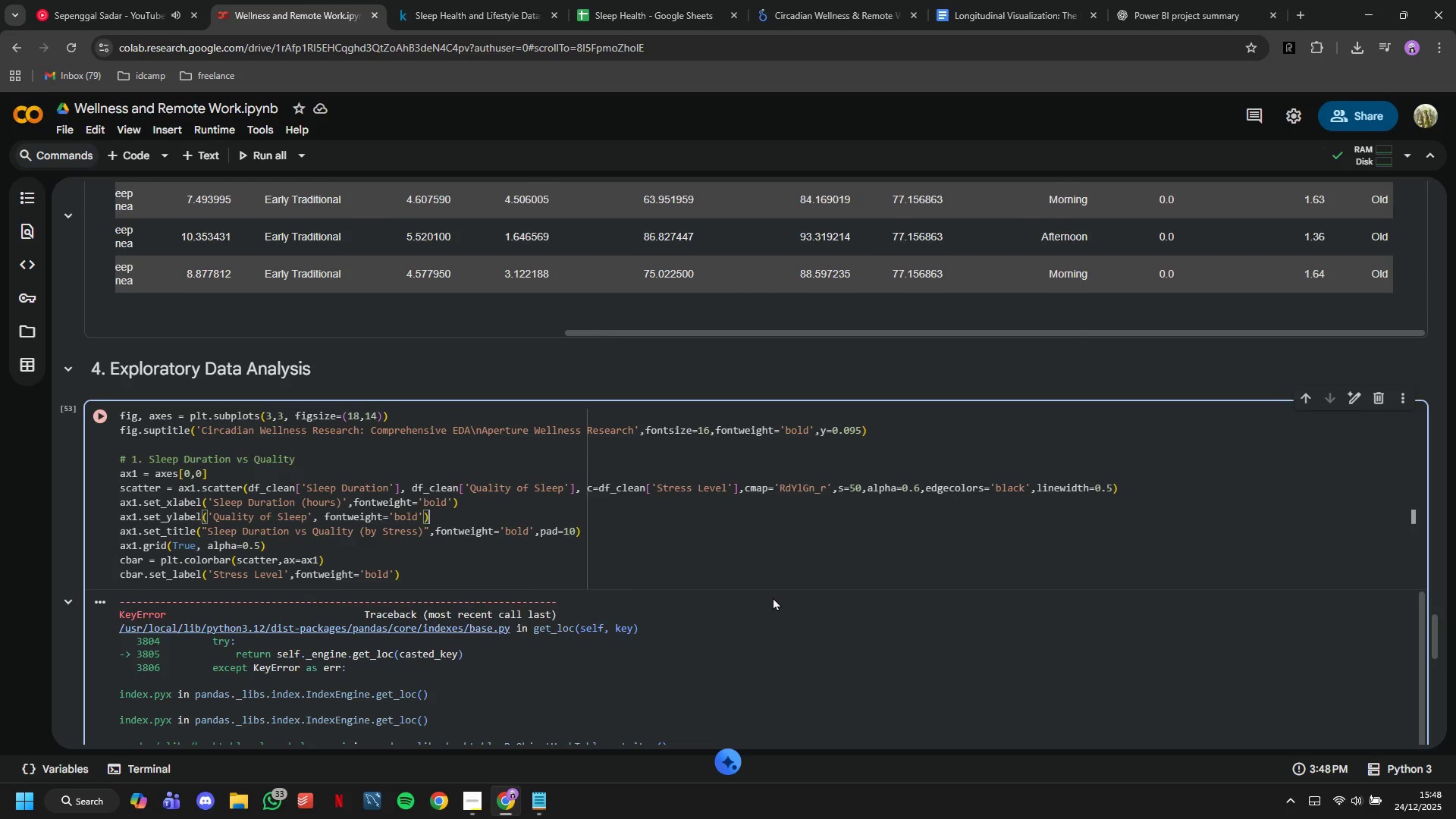 
left_click([112, 413])
 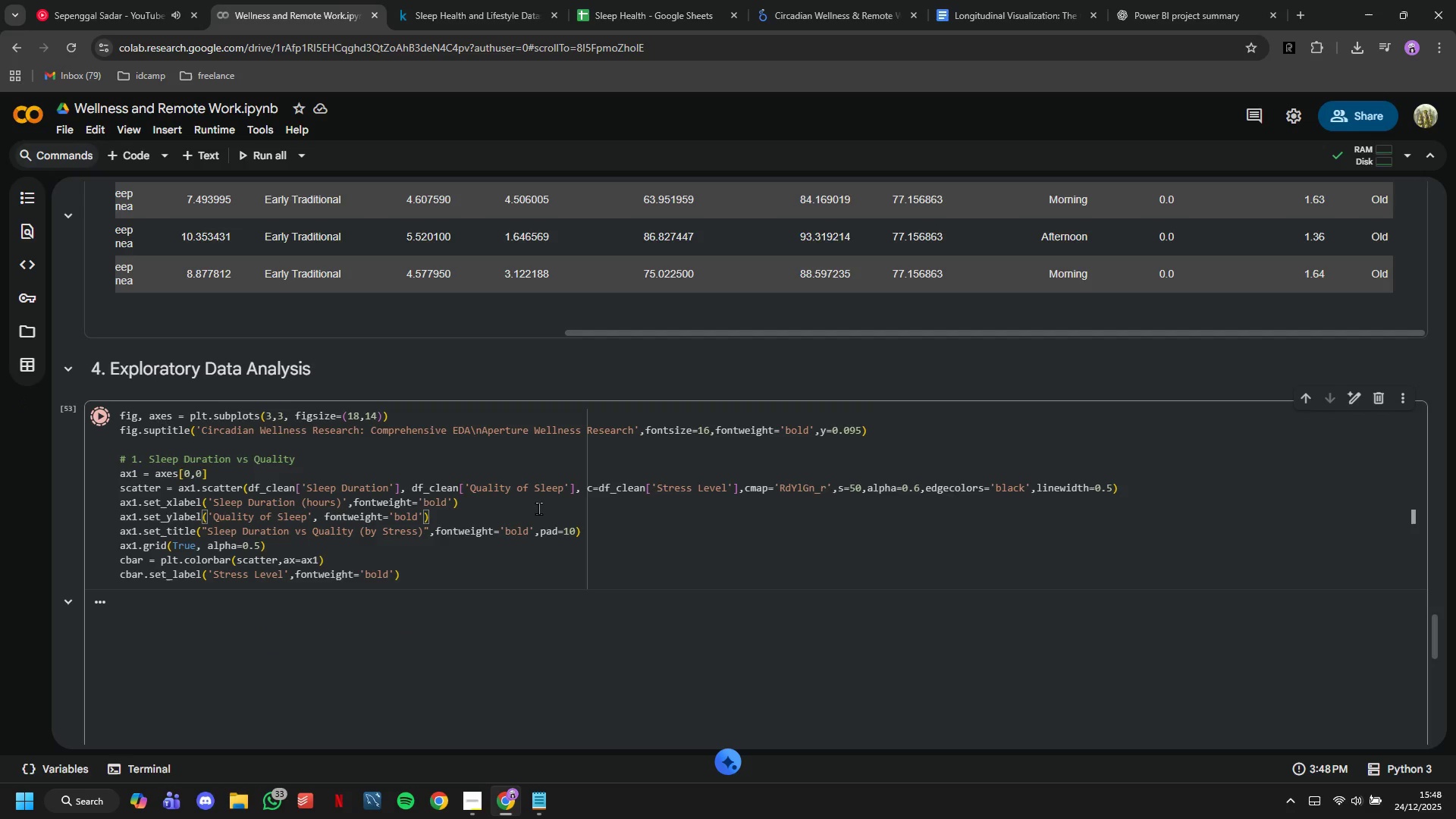 
scroll: coordinate [538, 508], scroll_direction: down, amount: 3.0
 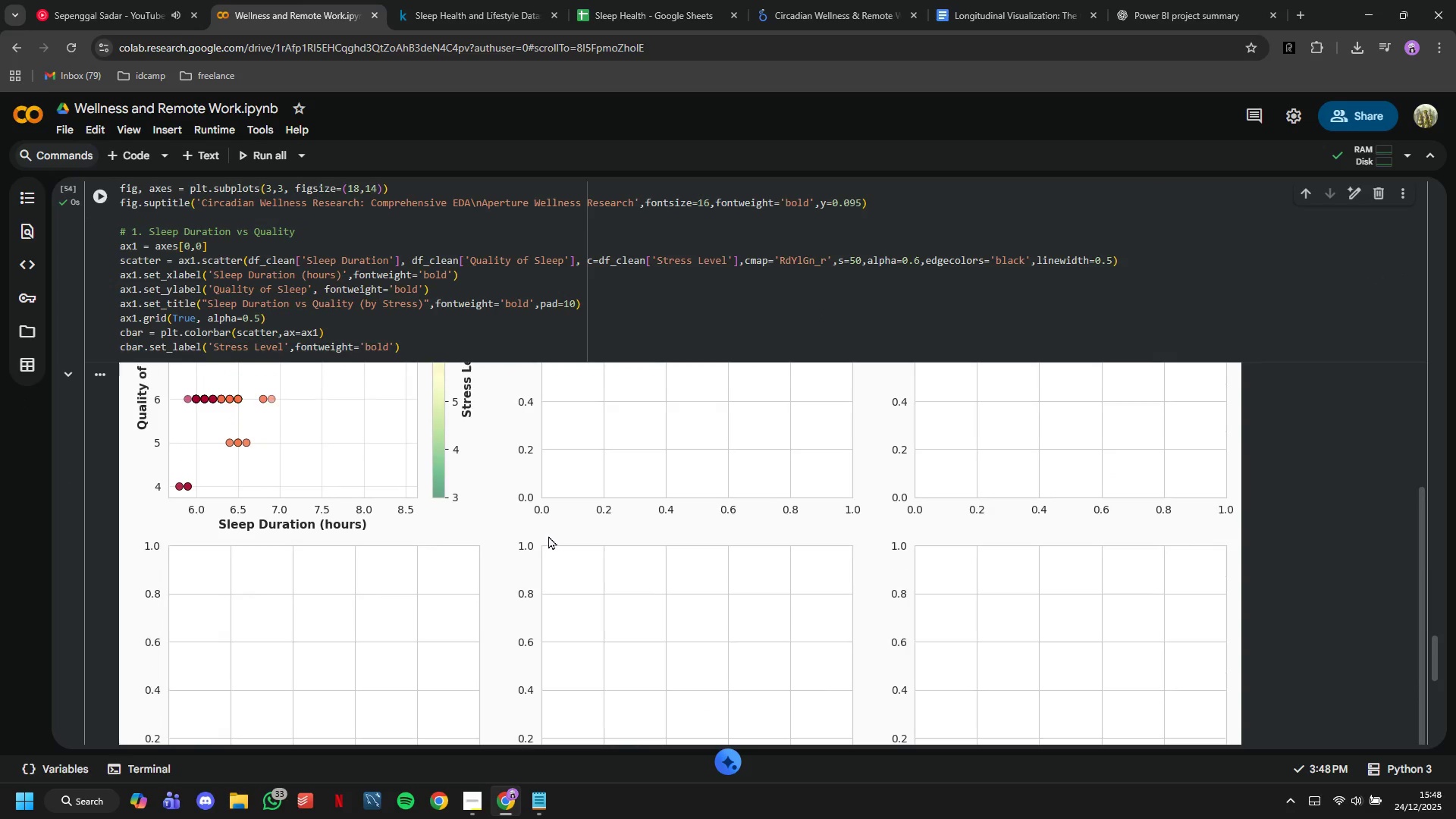 
scroll: coordinate [557, 529], scroll_direction: none, amount: 0.0
 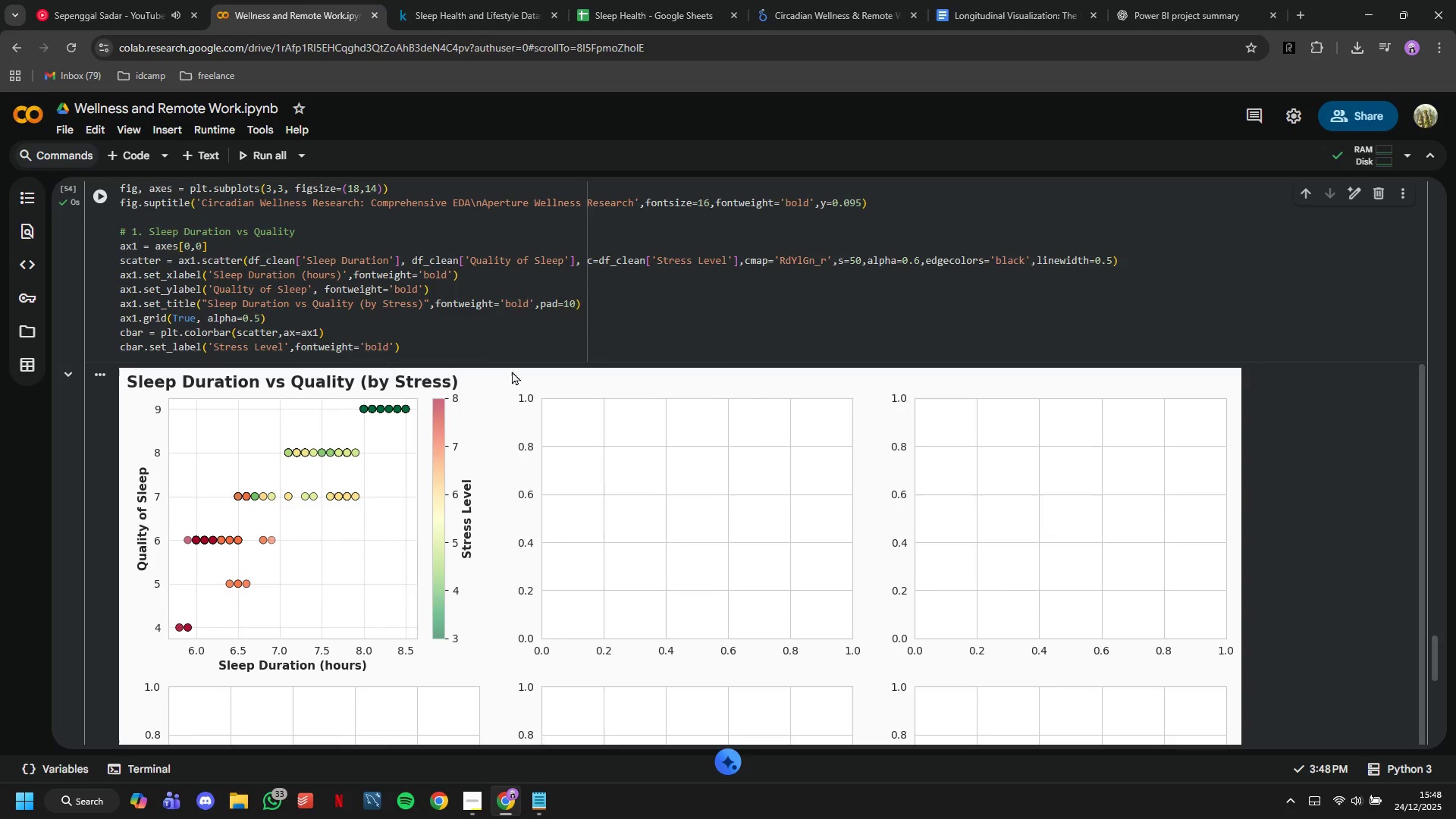 
left_click([496, 339])
 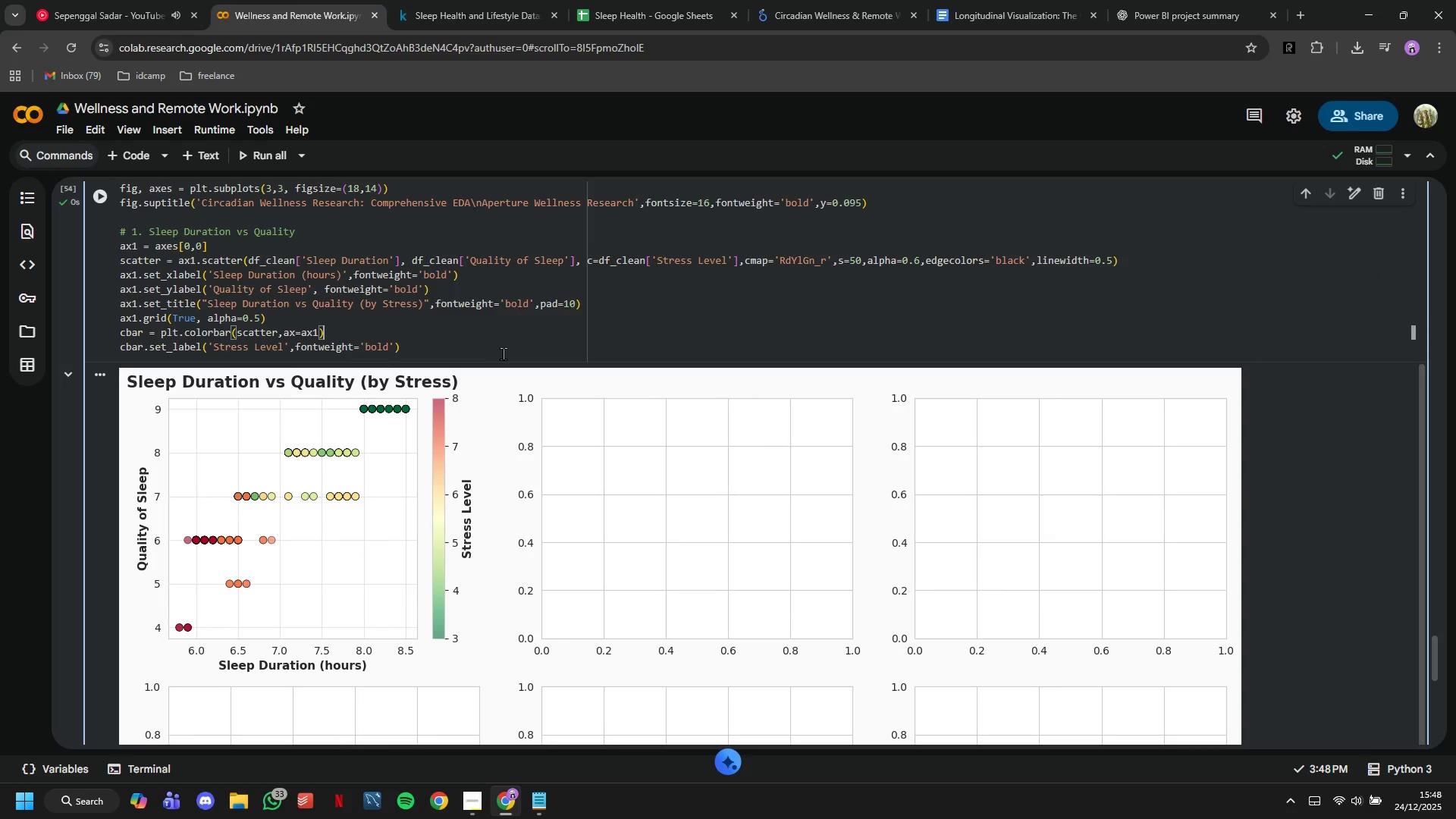 
left_click([503, 353])
 